 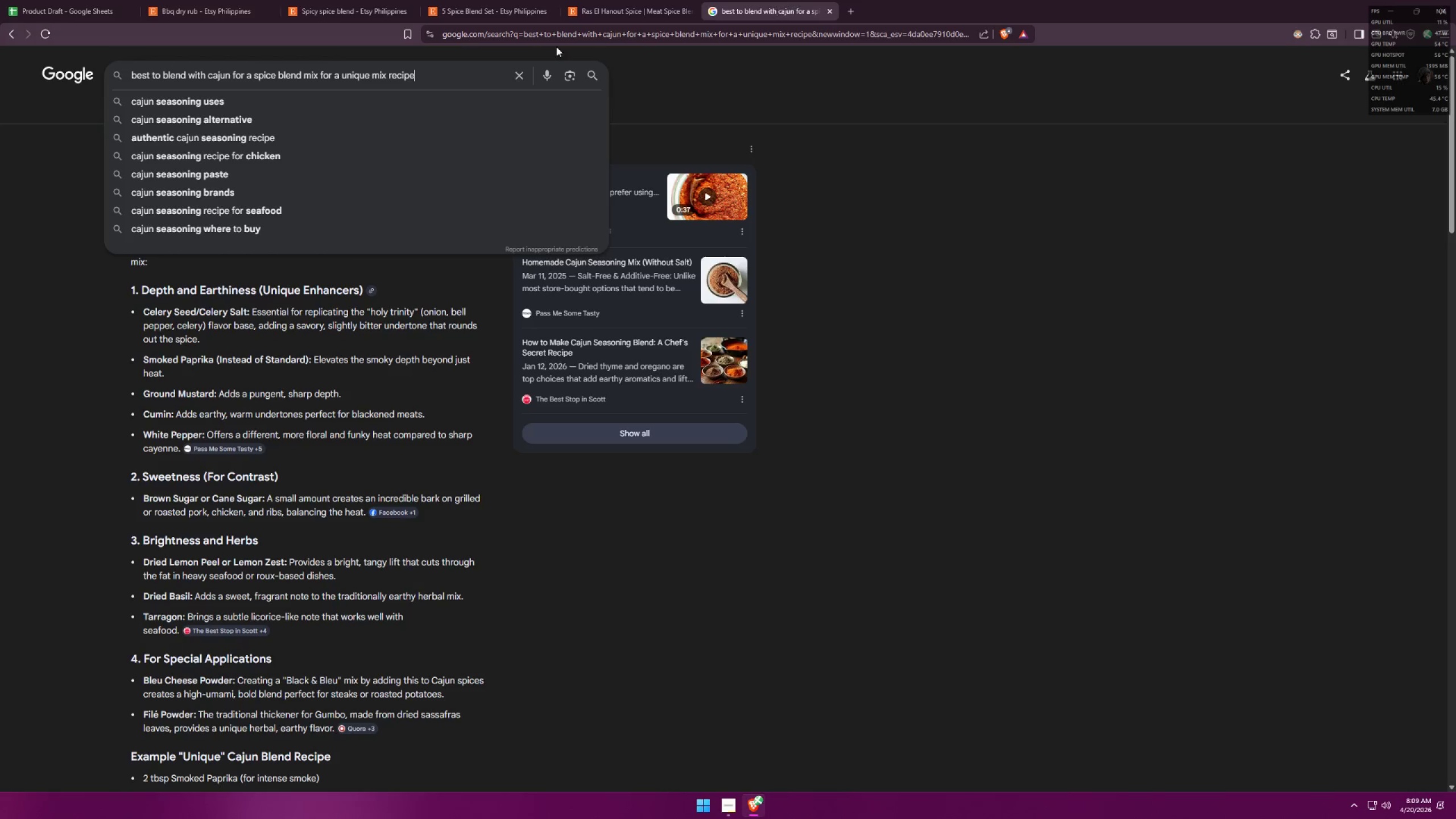 
left_click([515, 75])
 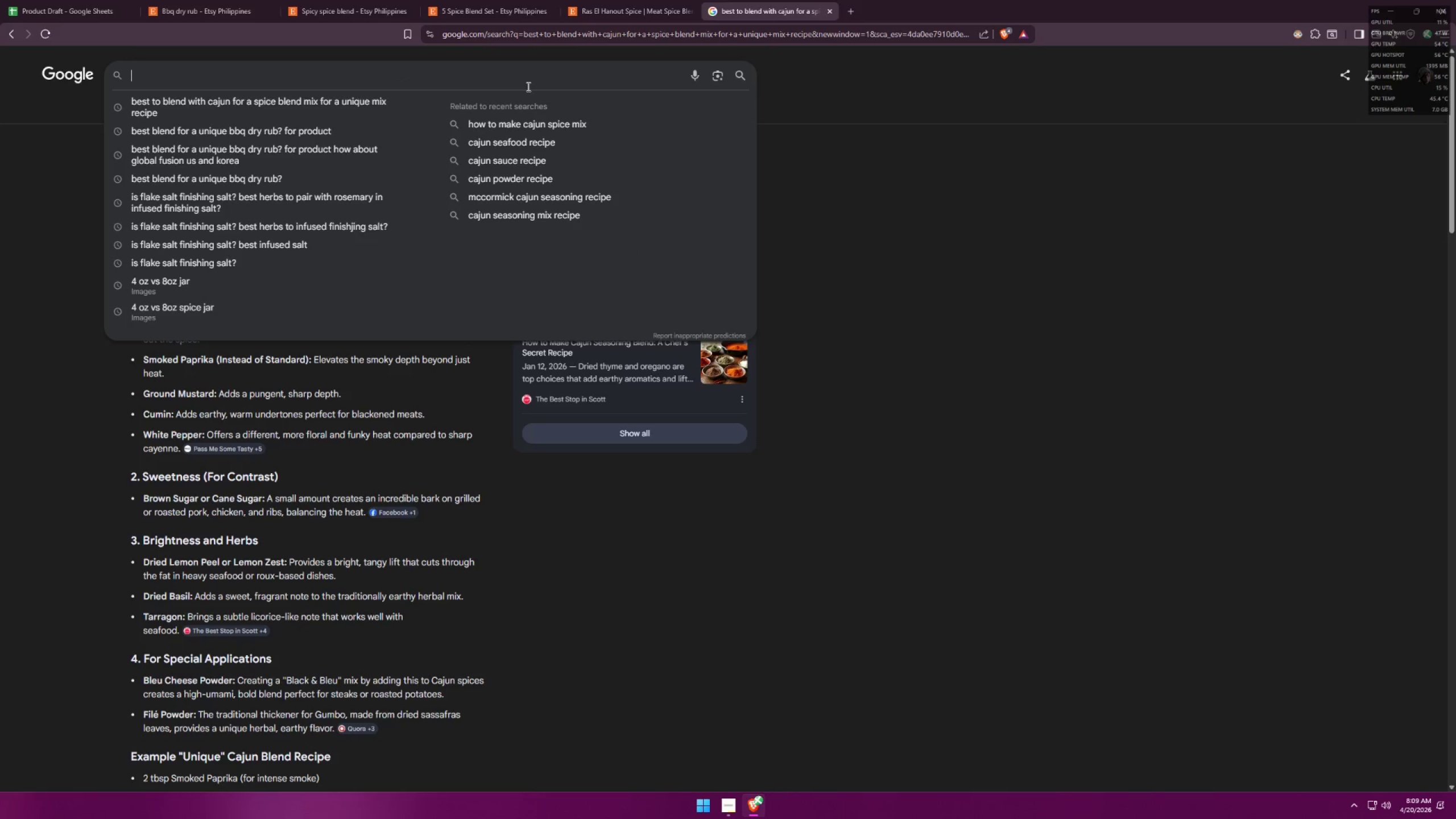 
type(condiments sample)
 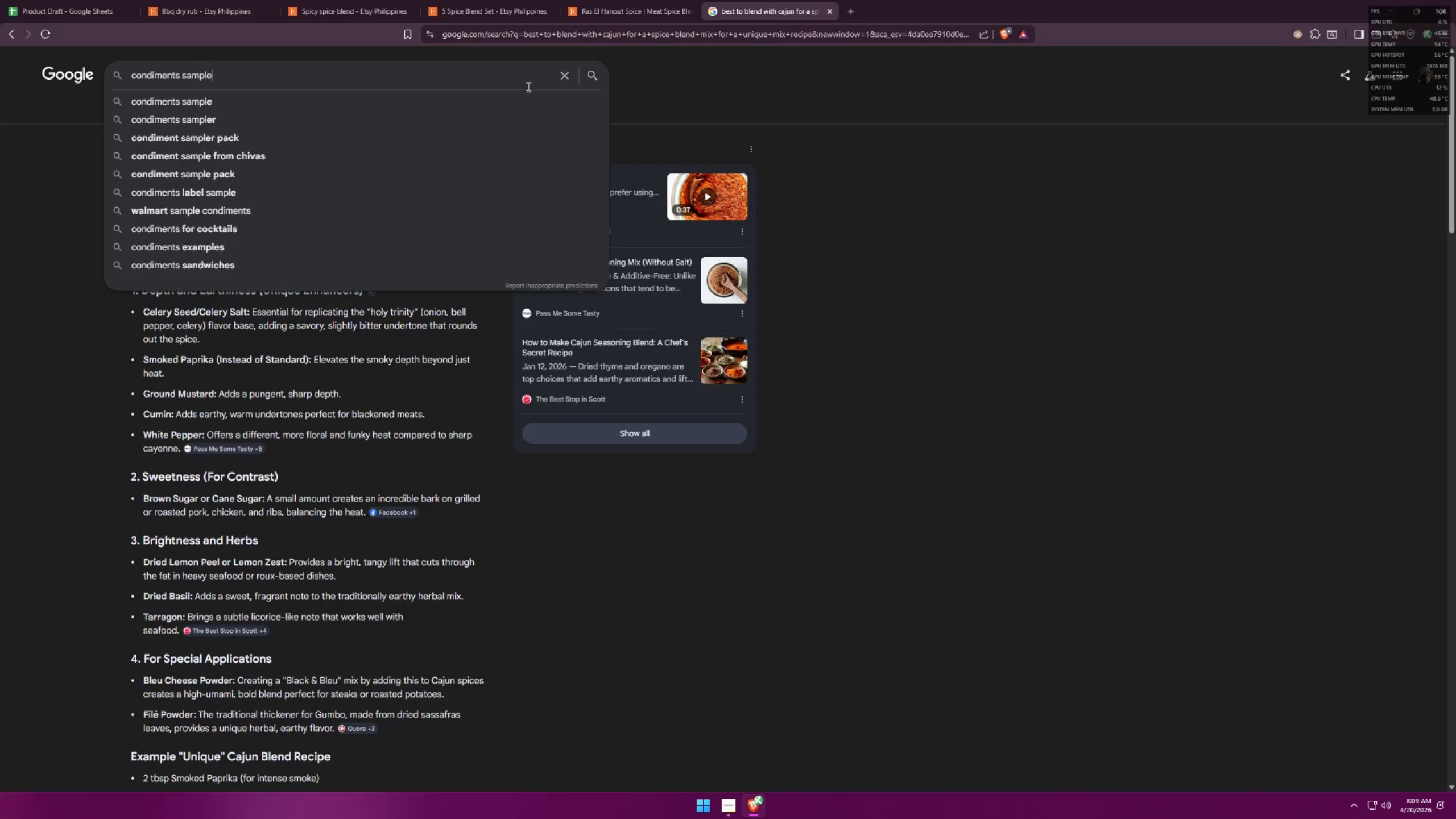 
key(Enter)
 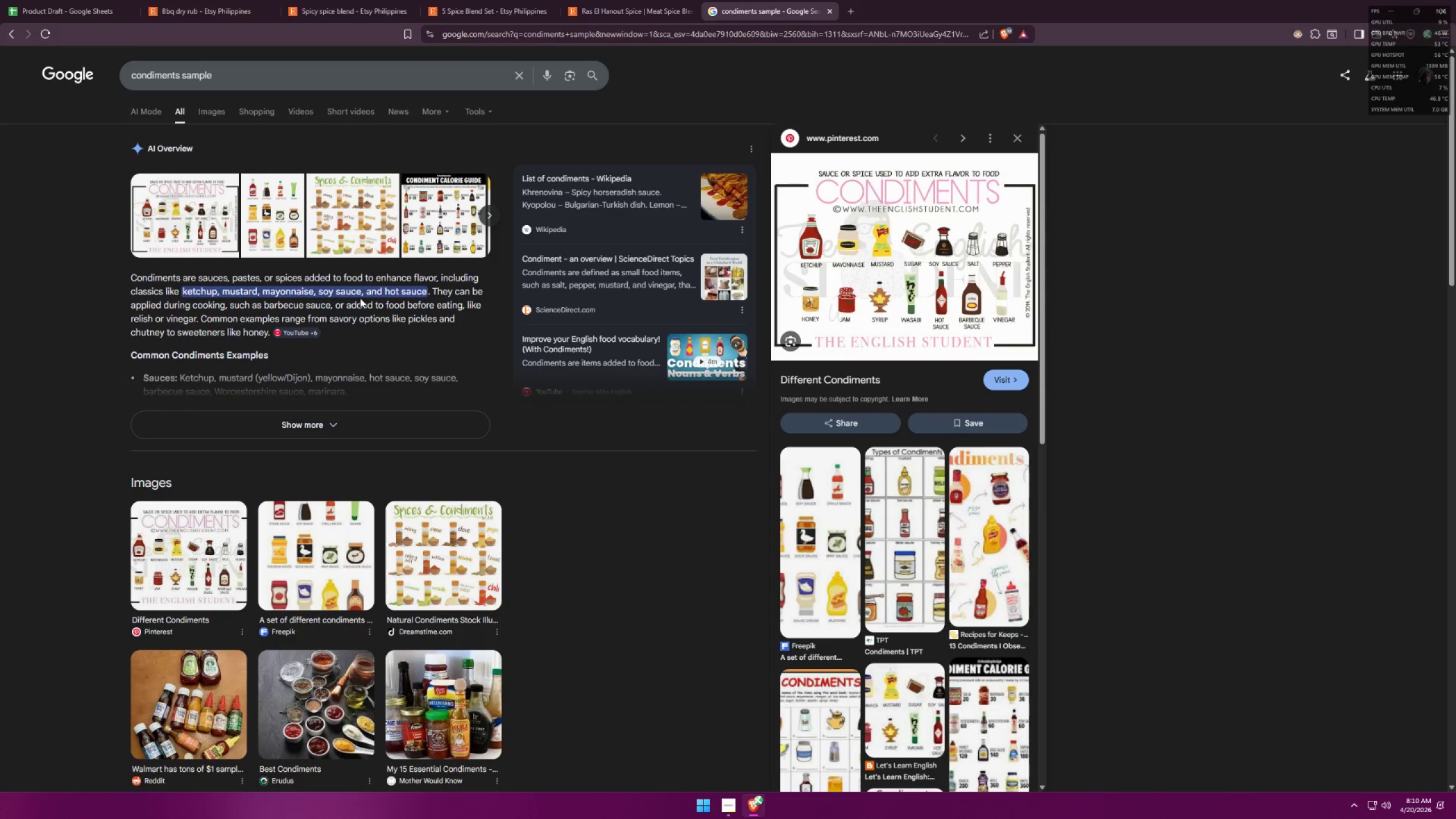 
wait(33.34)
 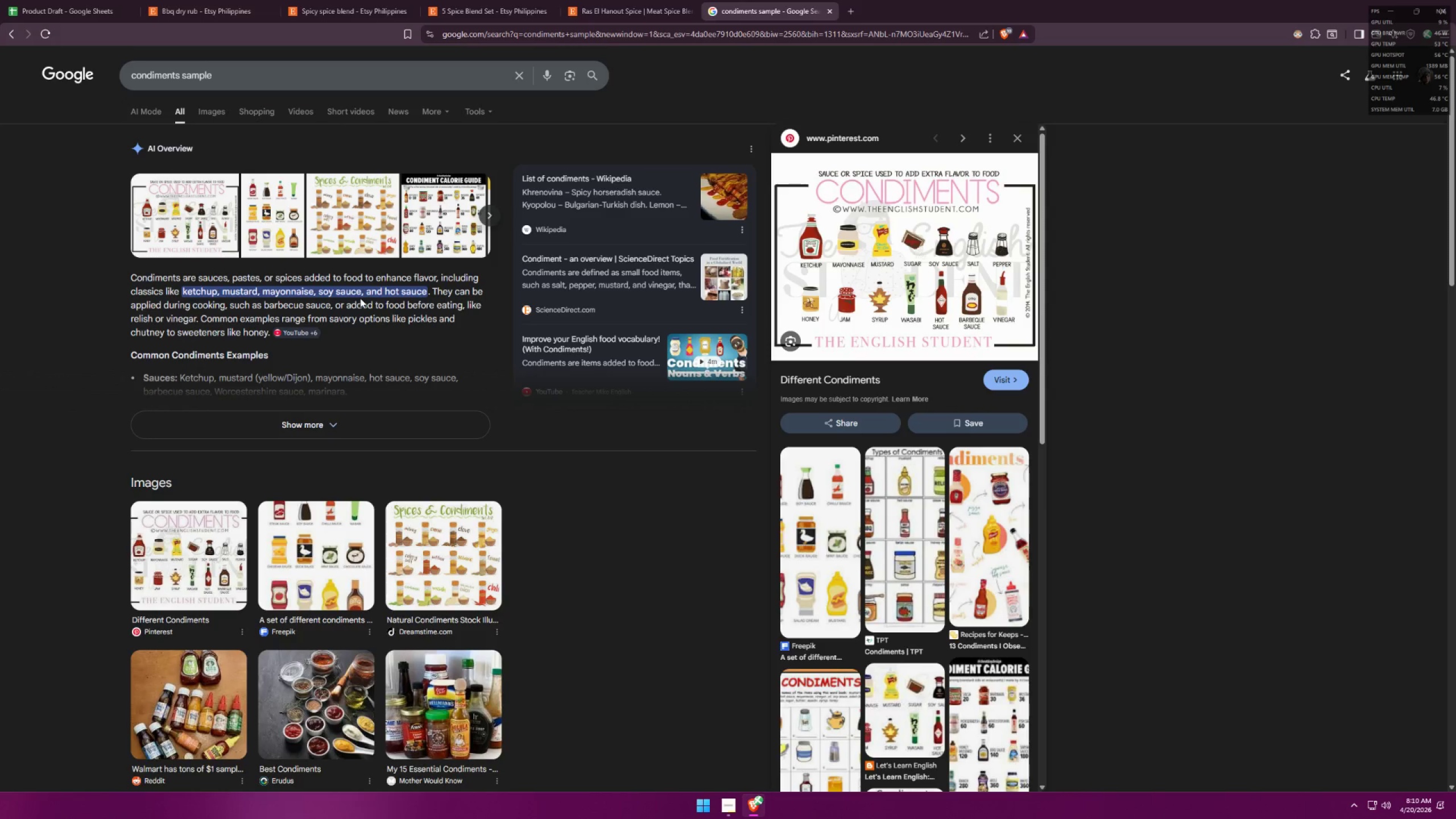 
left_click_drag(start_coordinate=[64, 217], to_coordinate=[425, 251])
 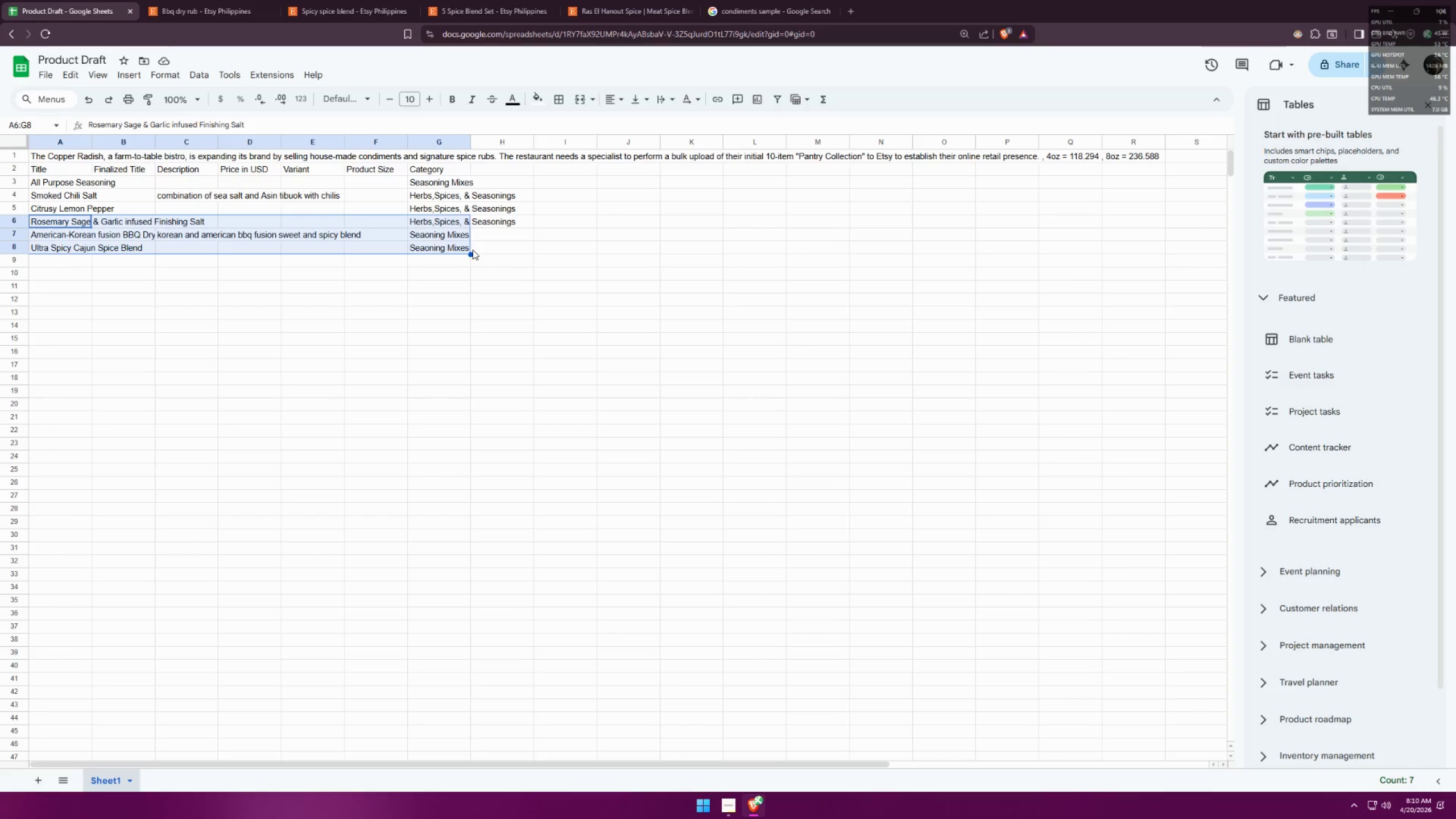 
left_click_drag(start_coordinate=[458, 255], to_coordinate=[458, 259])
 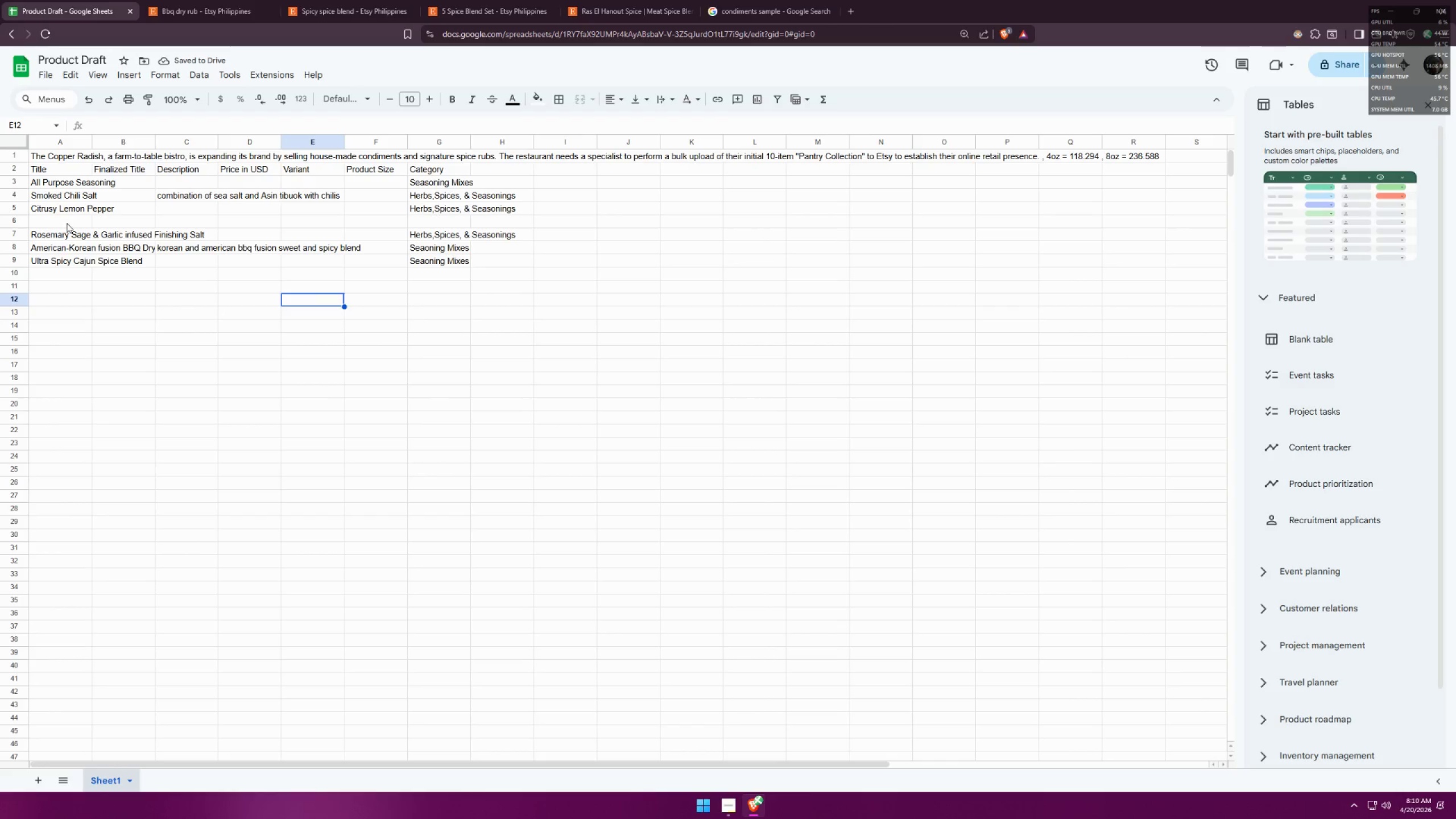 
key(Control+ControlLeft)
 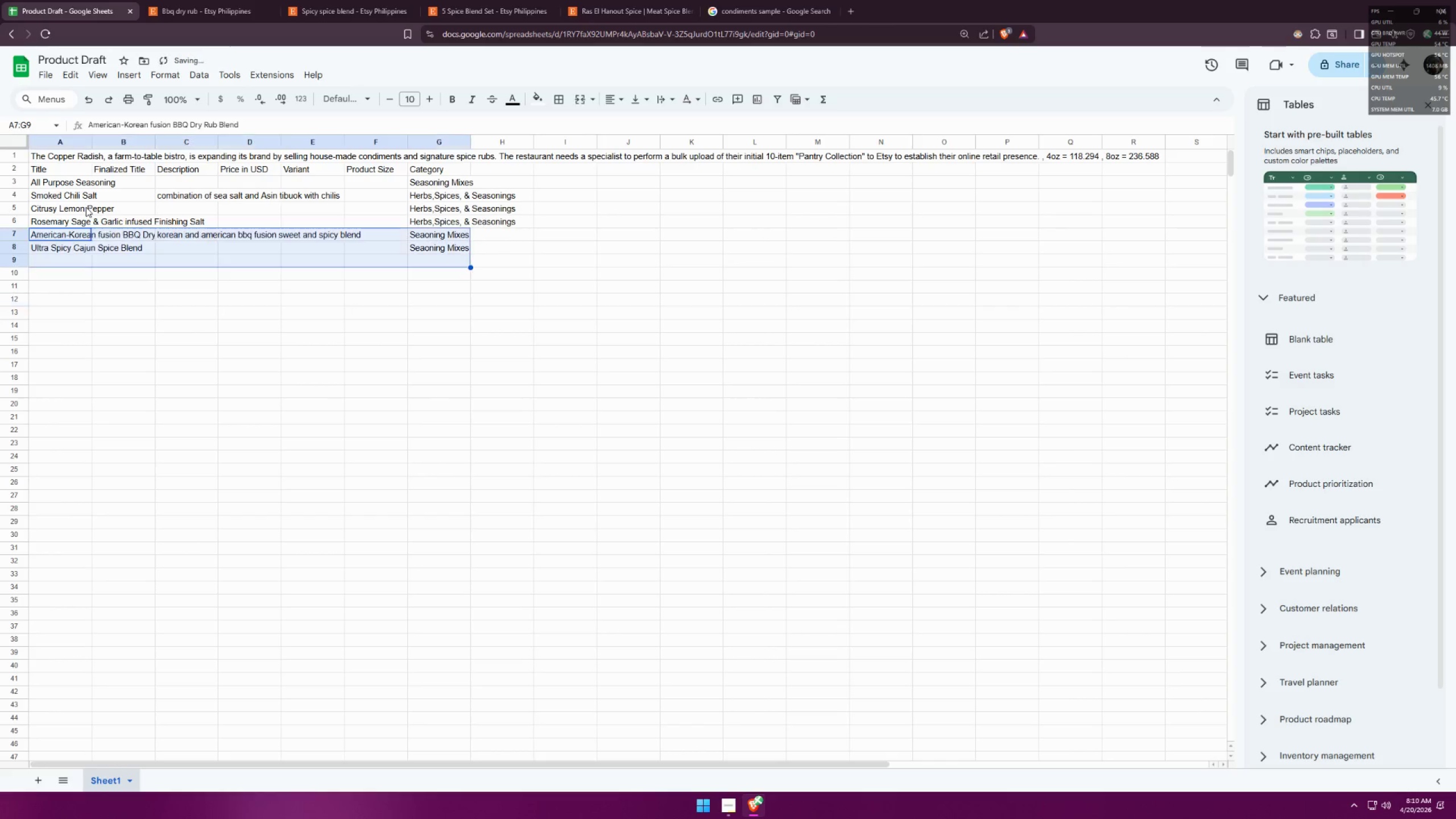 
key(Control+Z)
 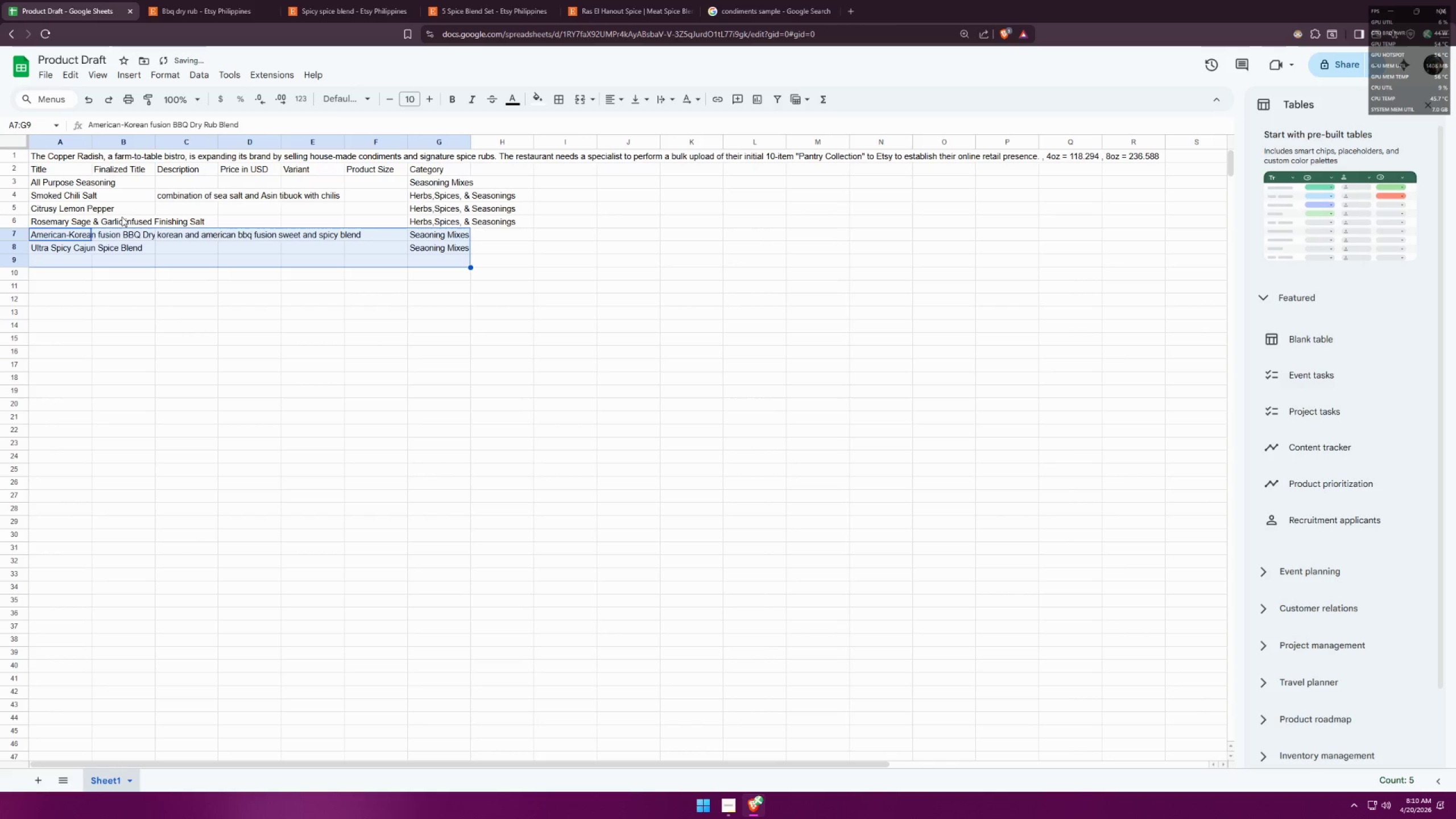 
left_click([118, 215])
 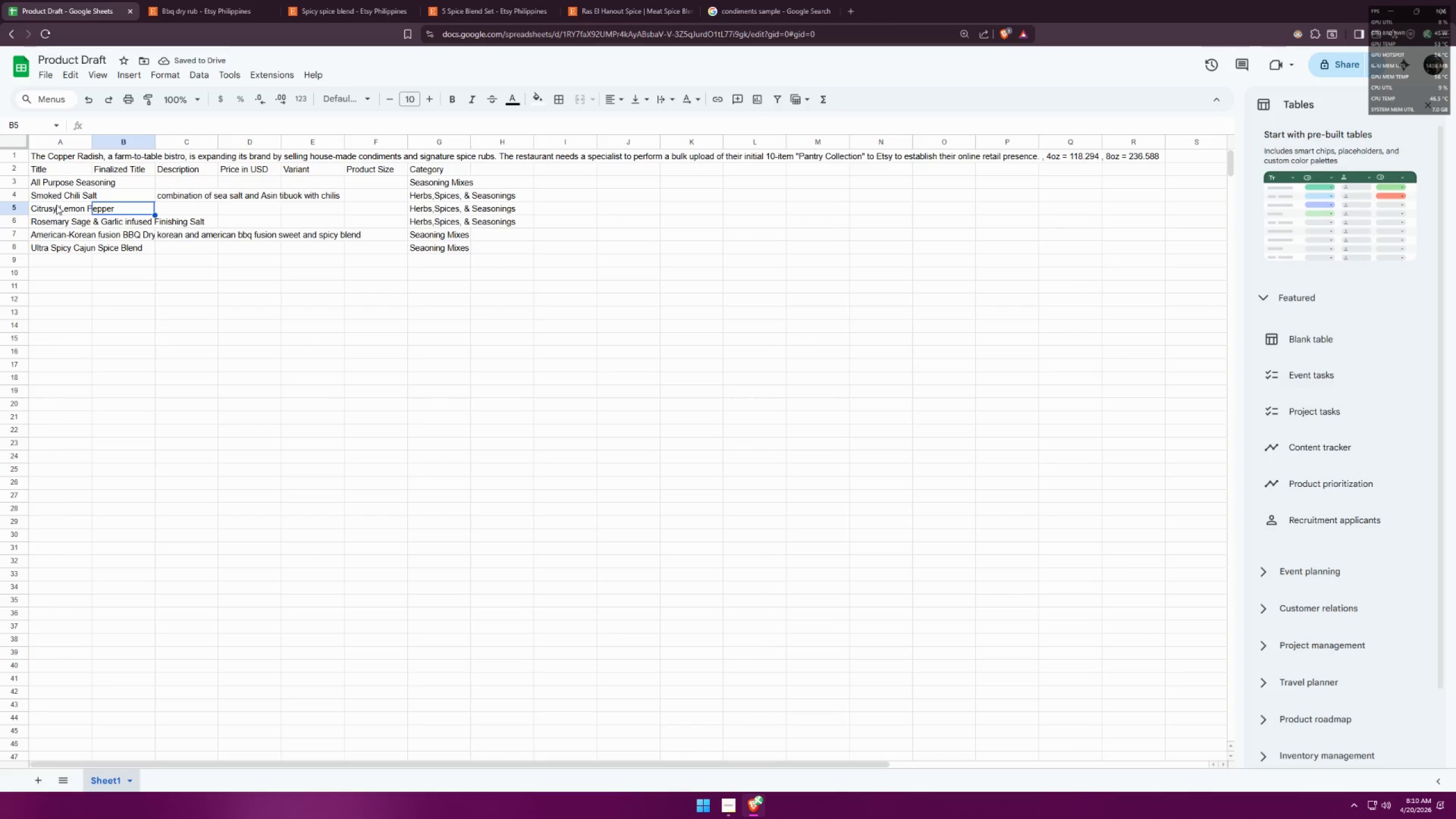 
left_click([51, 263])
 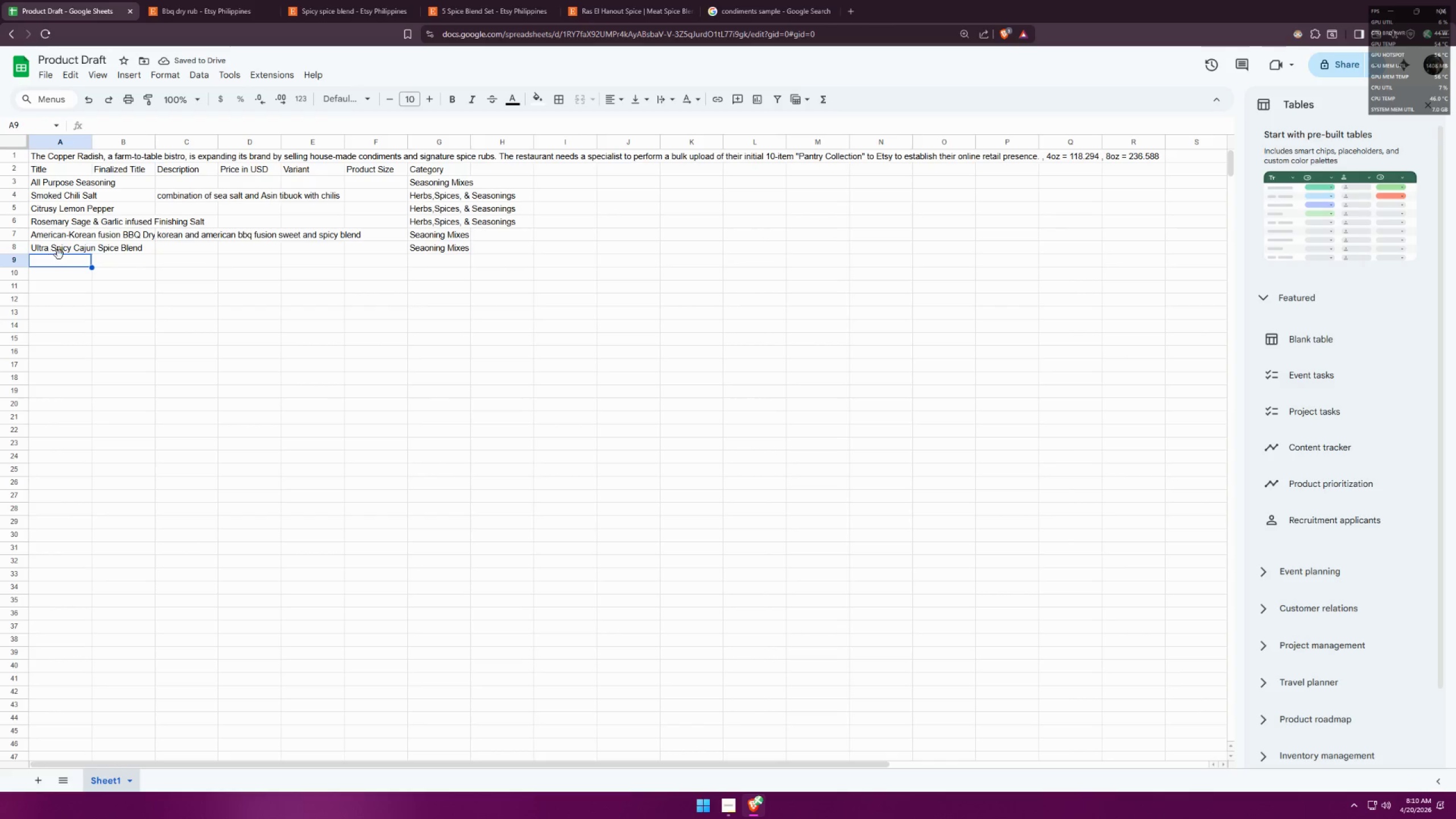 
left_click_drag(start_coordinate=[60, 255], to_coordinate=[314, 247])
 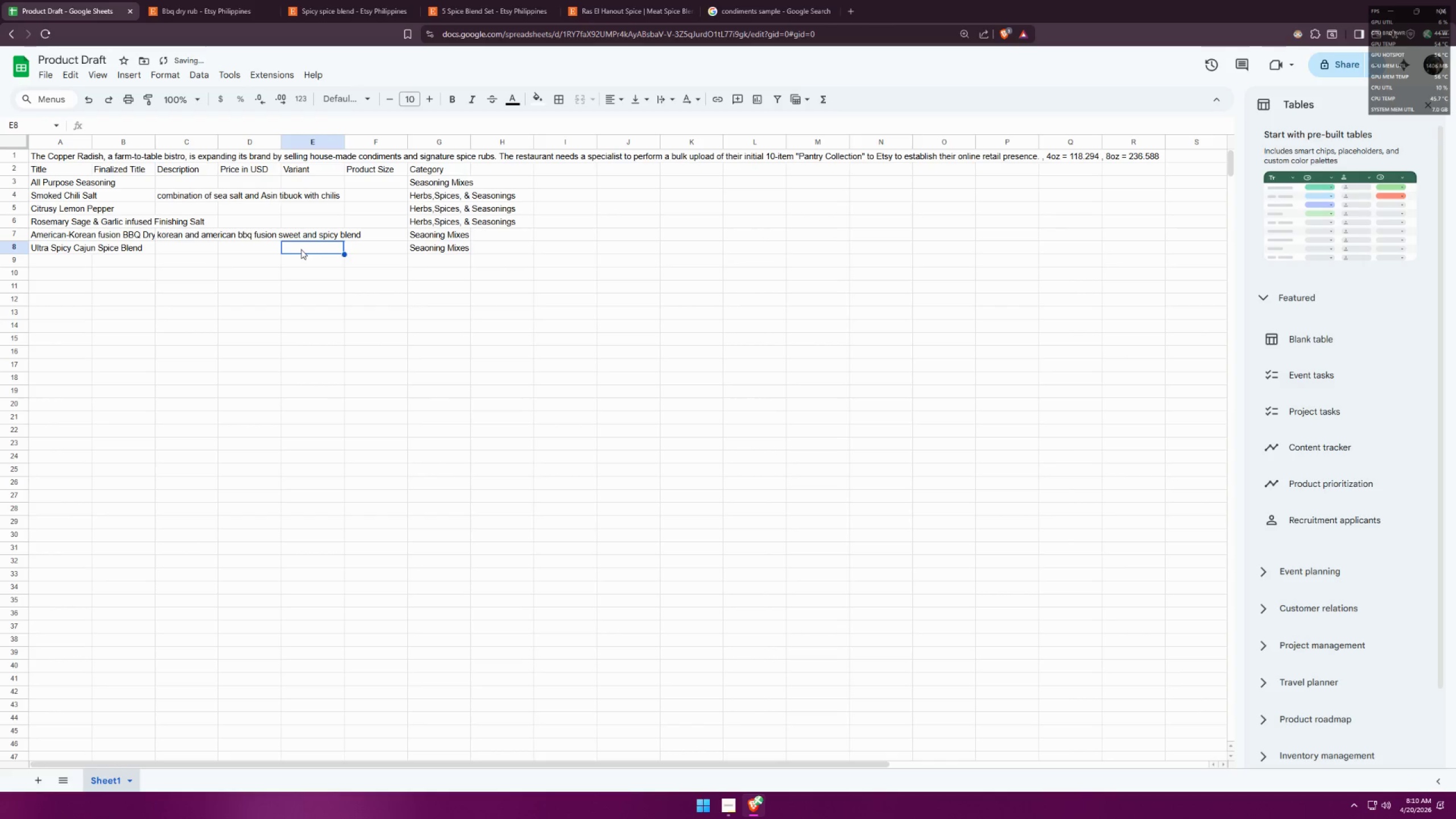 
key(Control+ControlLeft)
 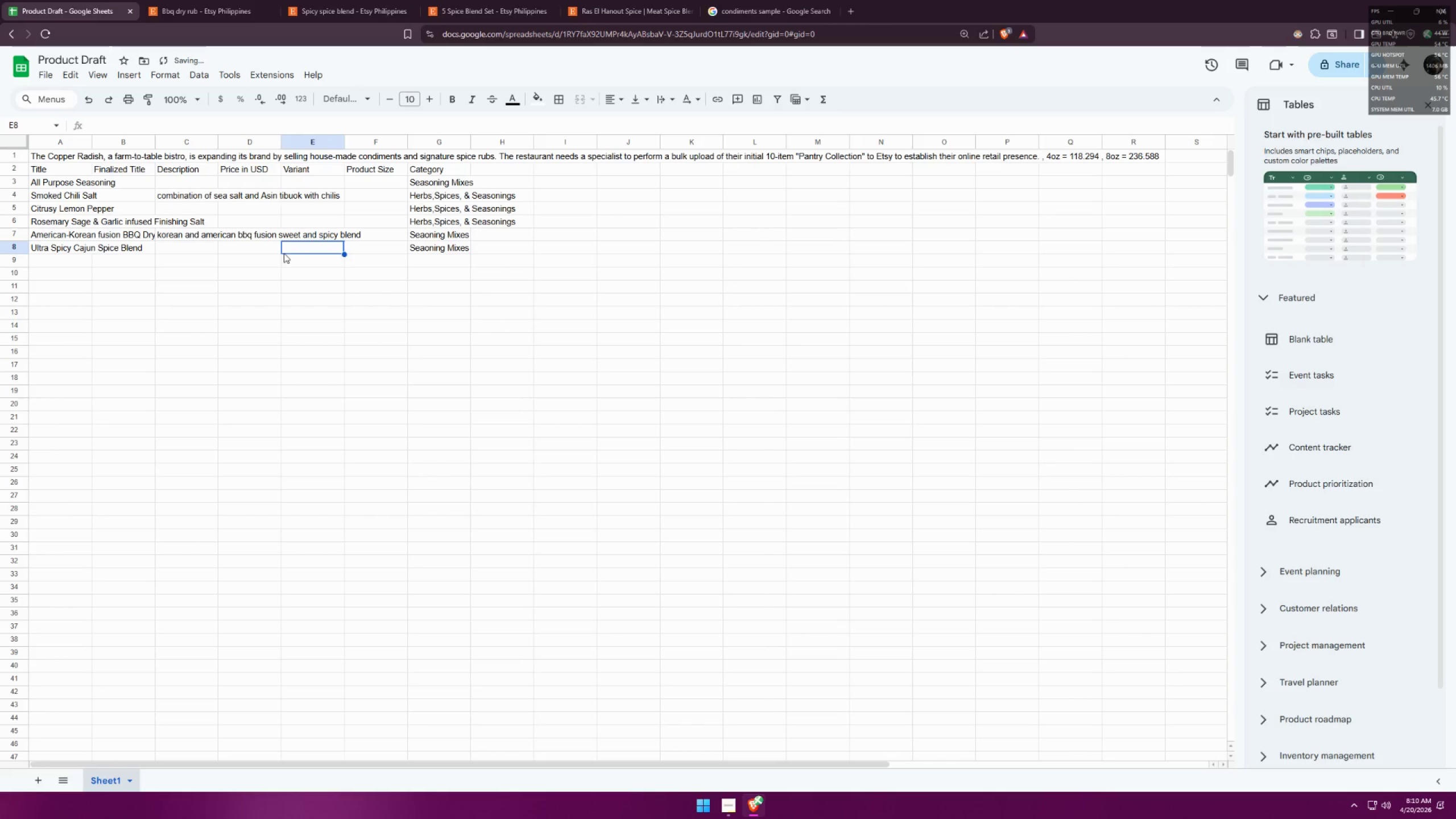 
key(Control+Z)
 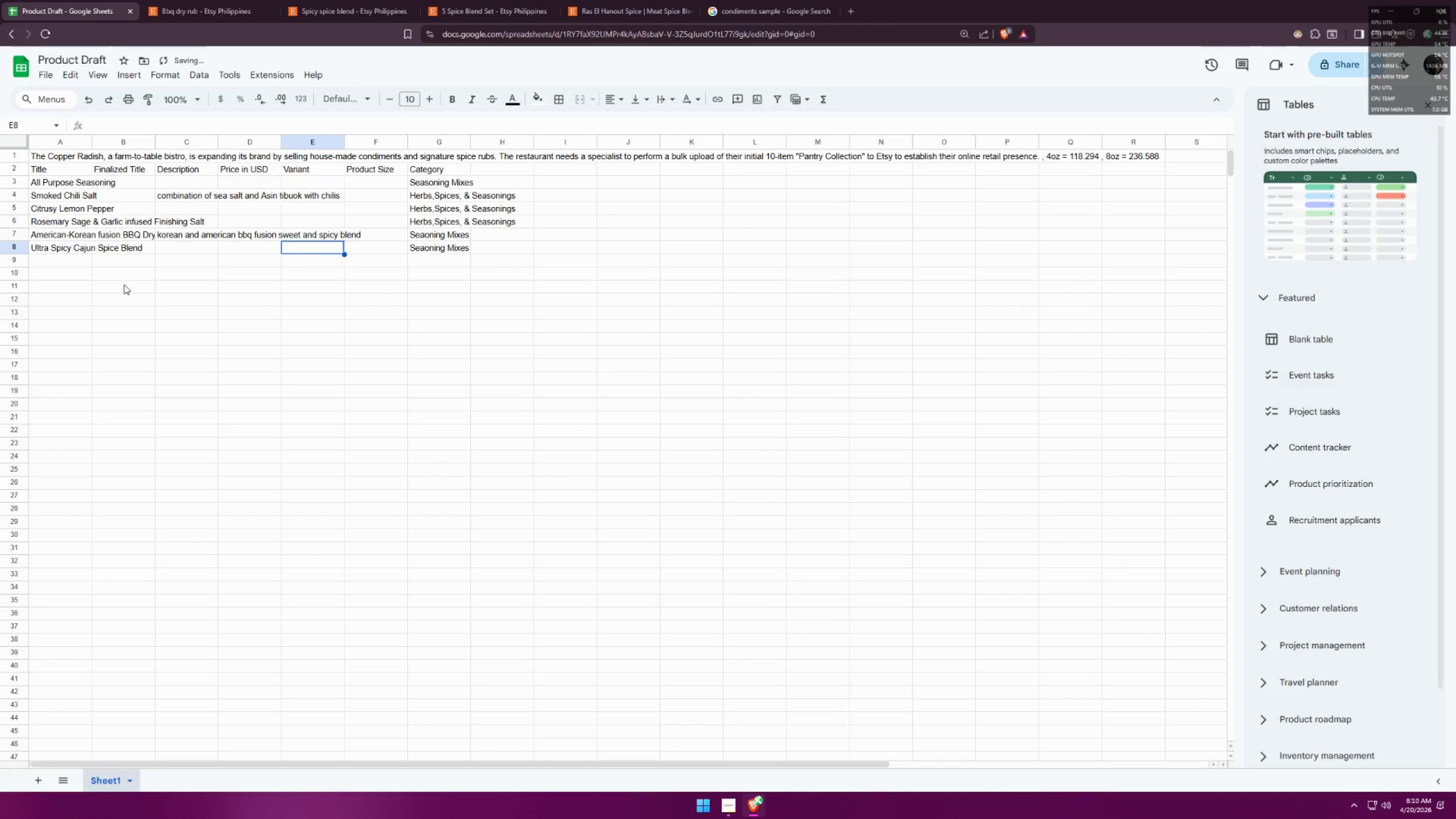 
left_click([124, 284])
 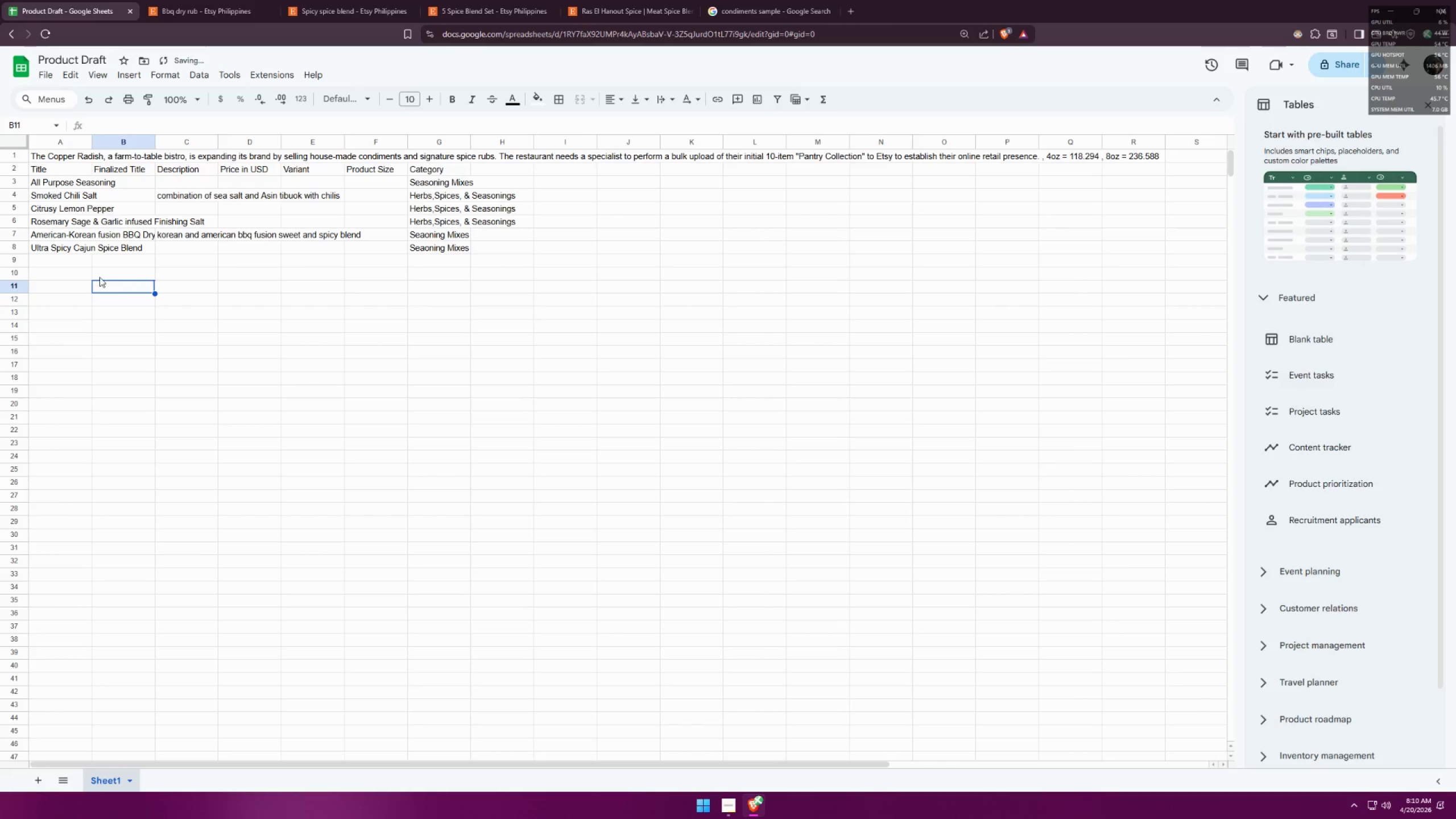 
left_click_drag(start_coordinate=[28, 257], to_coordinate=[264, 247])
 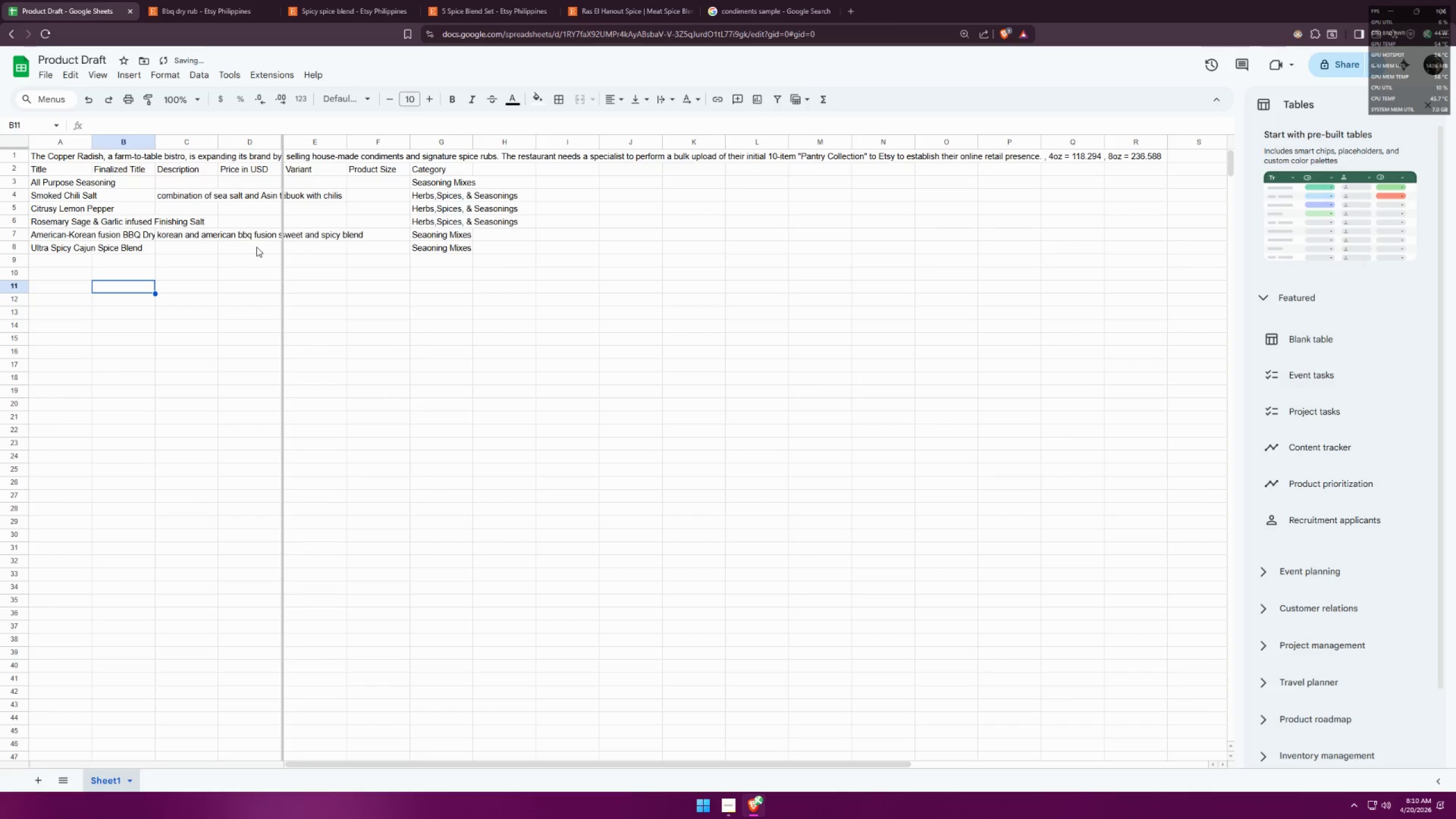 
key(Control+ControlLeft)
 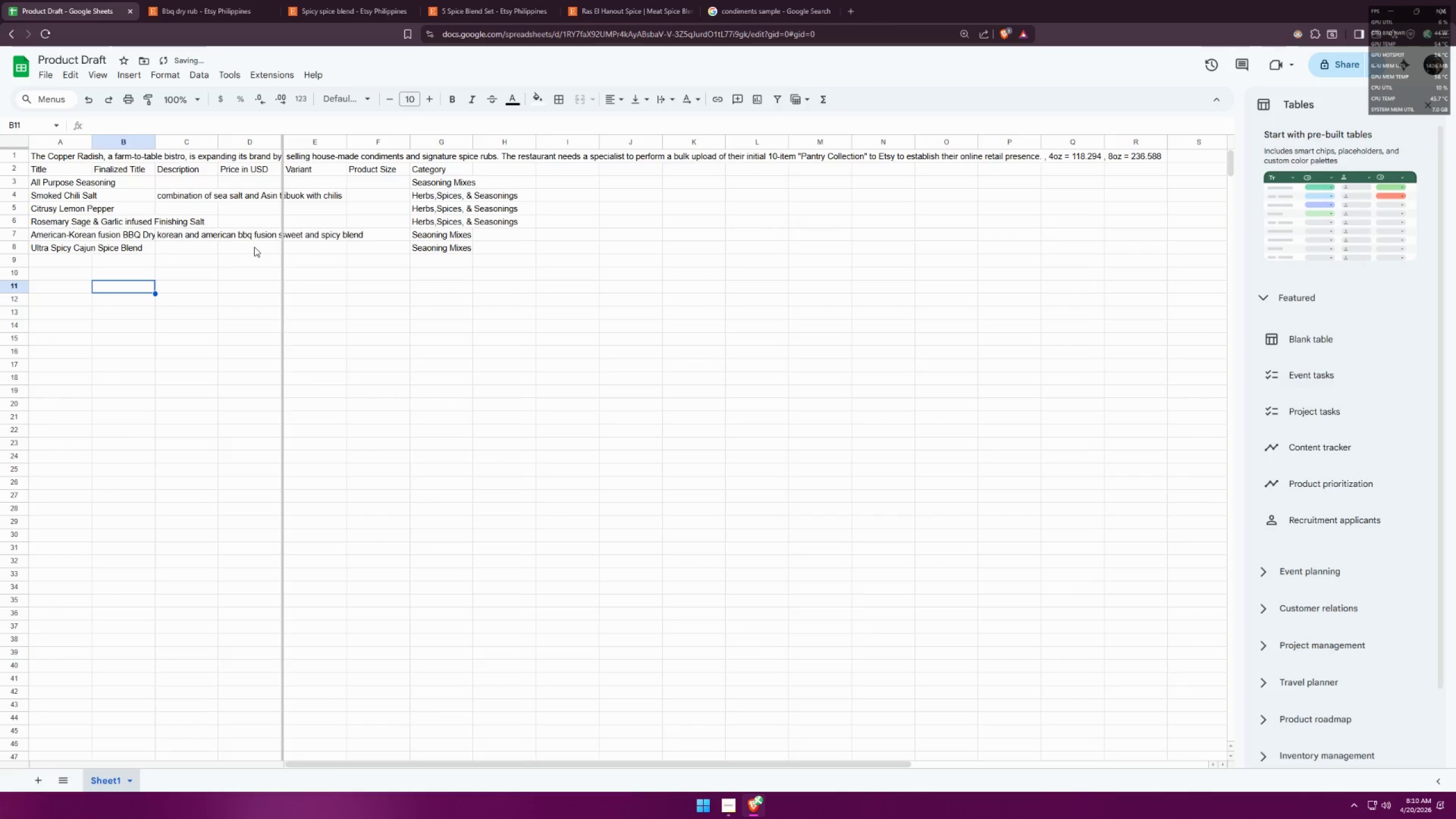 
key(Control+Z)
 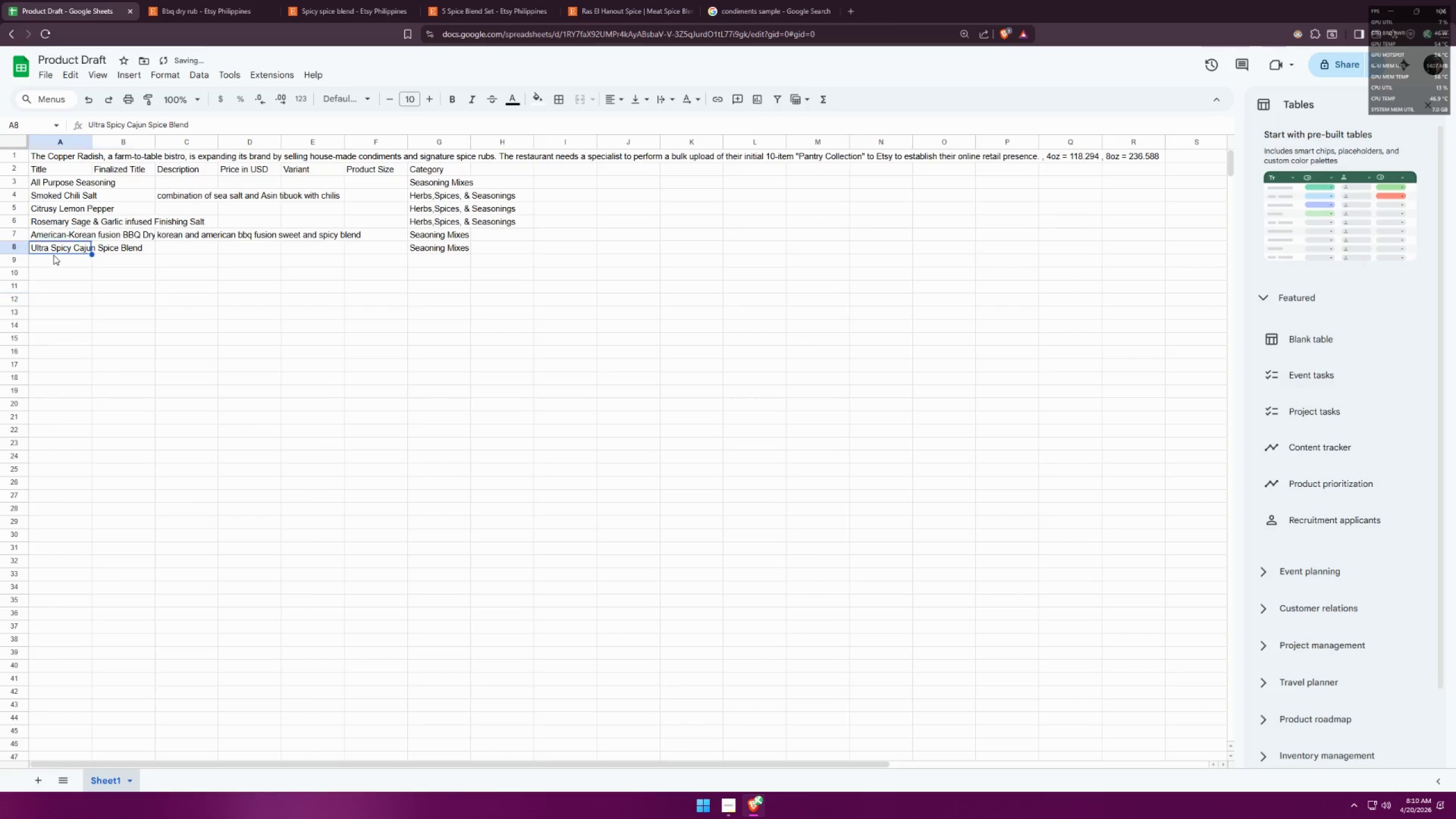 
double_click([39, 256])
 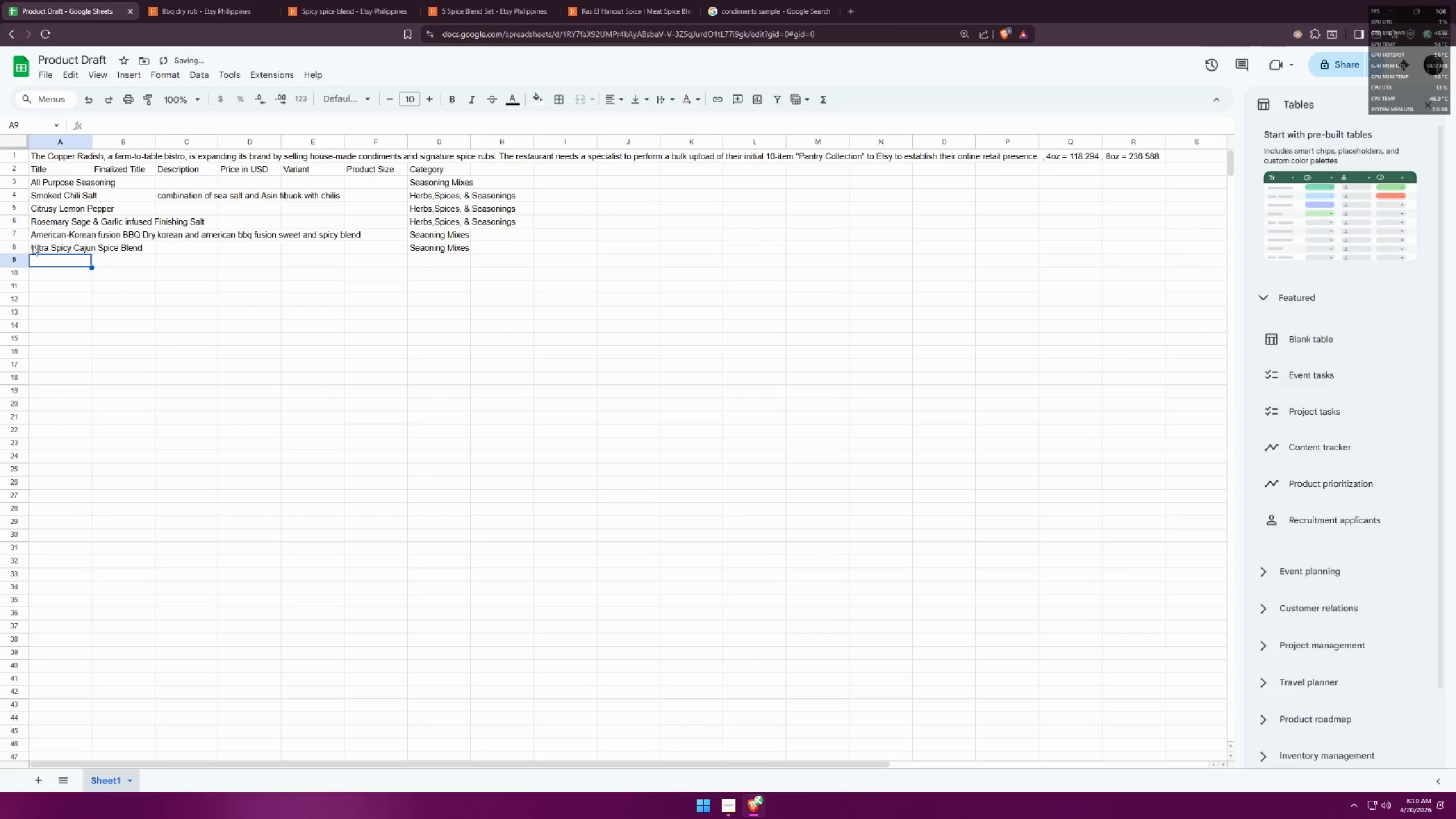 
left_click_drag(start_coordinate=[31, 245], to_coordinate=[473, 221])
 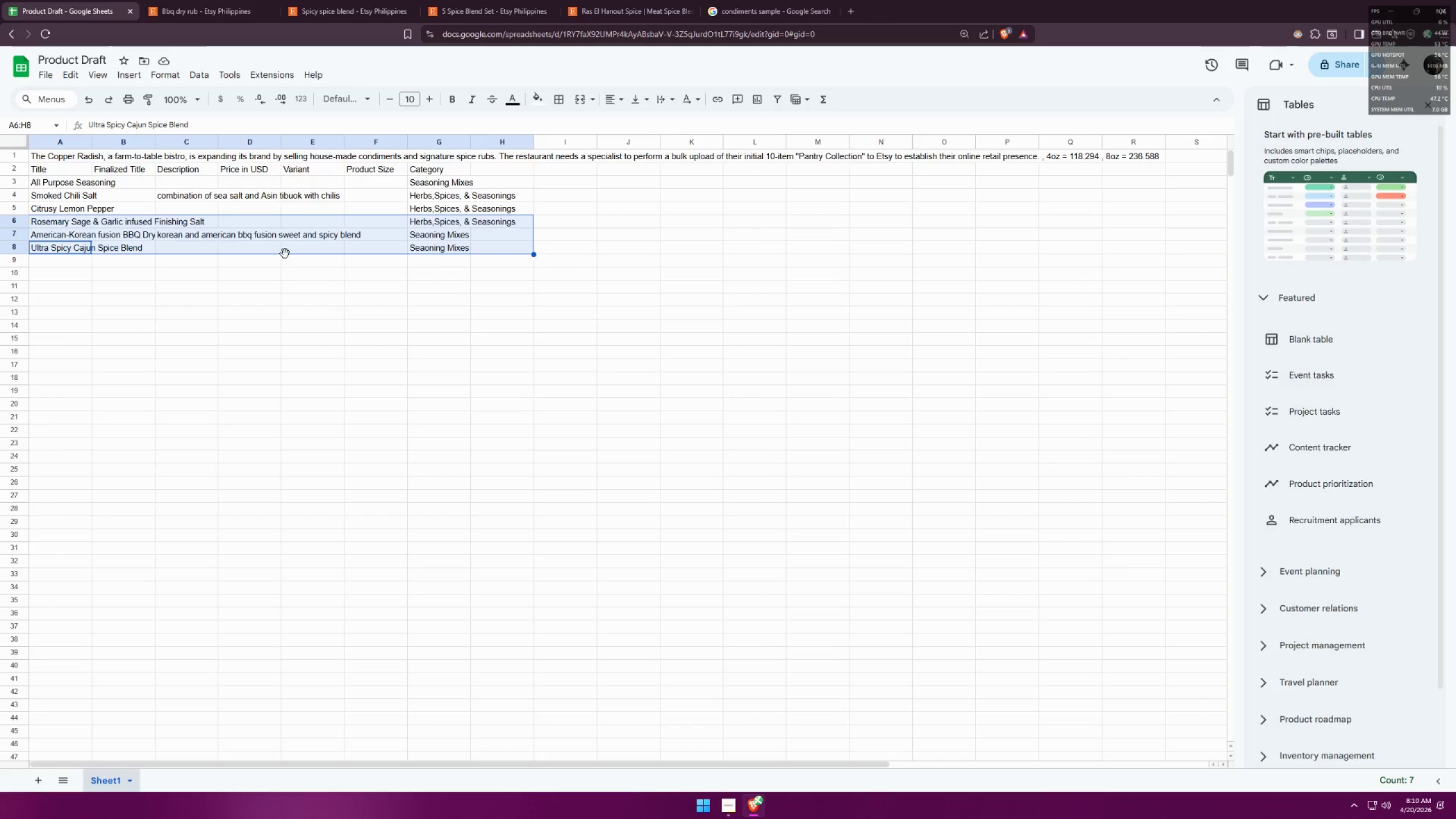 
left_click_drag(start_coordinate=[285, 254], to_coordinate=[284, 262])
 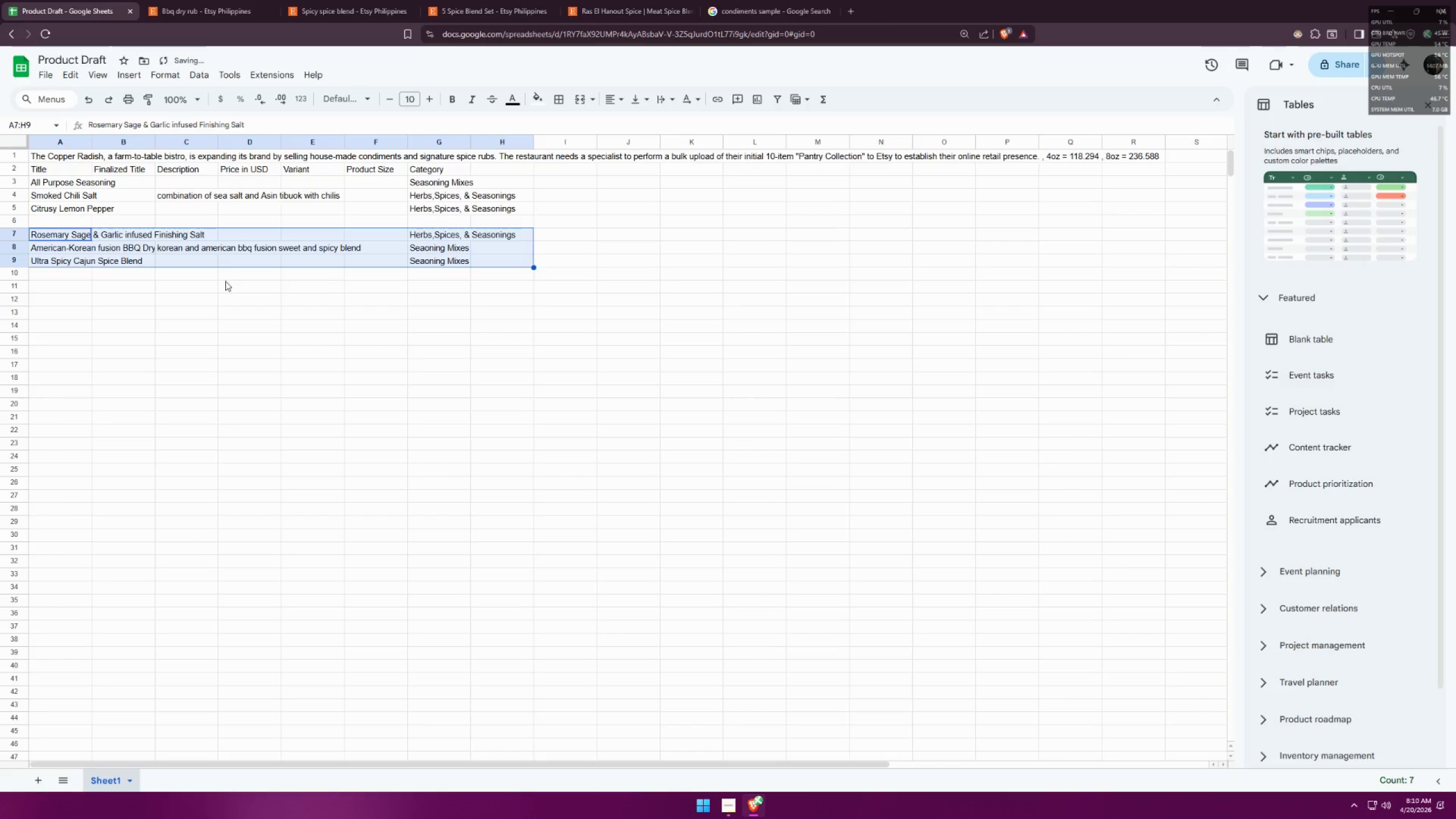 
left_click([220, 283])
 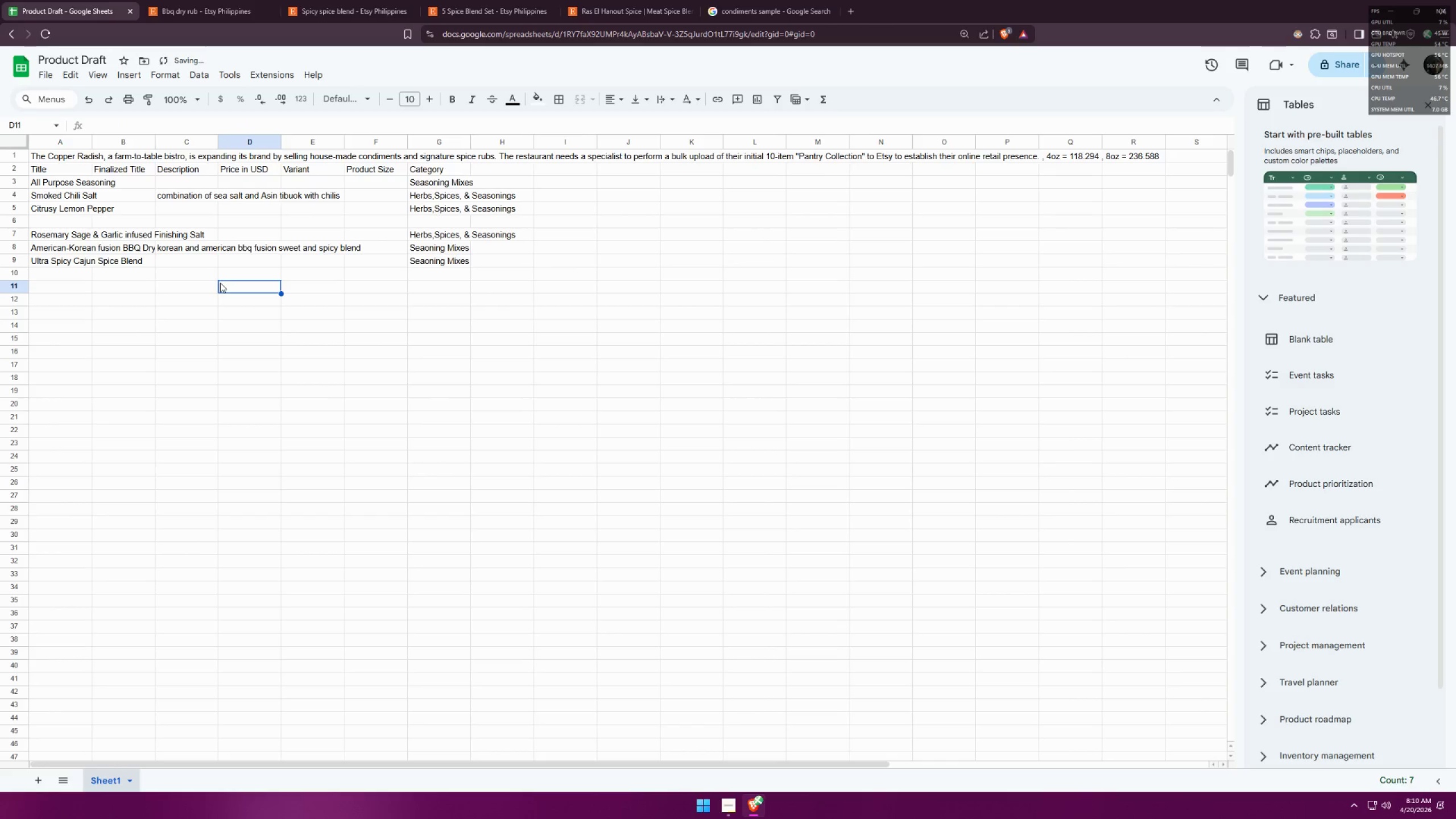 
key(Space)
 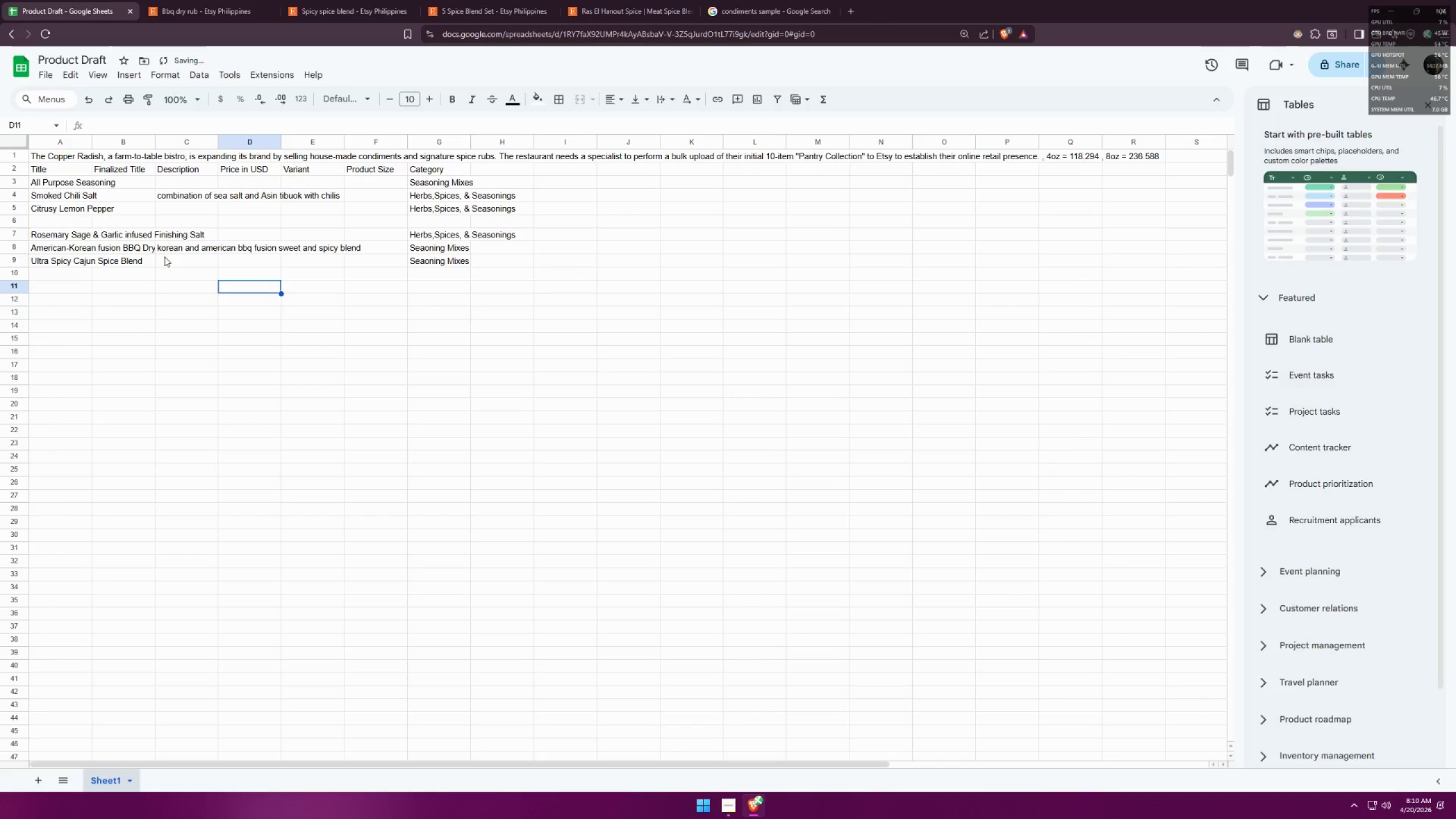 
key(Space)
 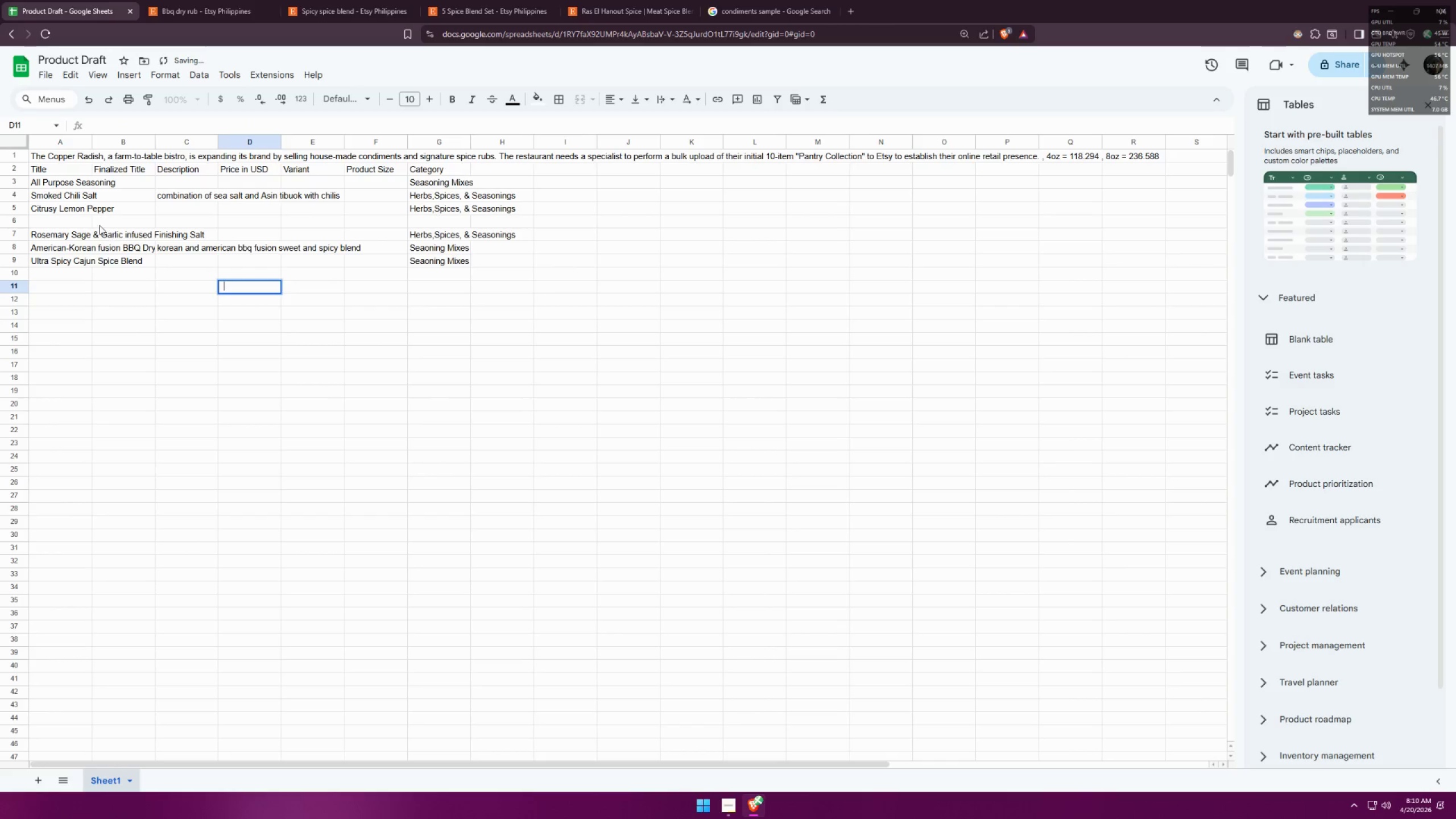 
left_click([97, 221])
 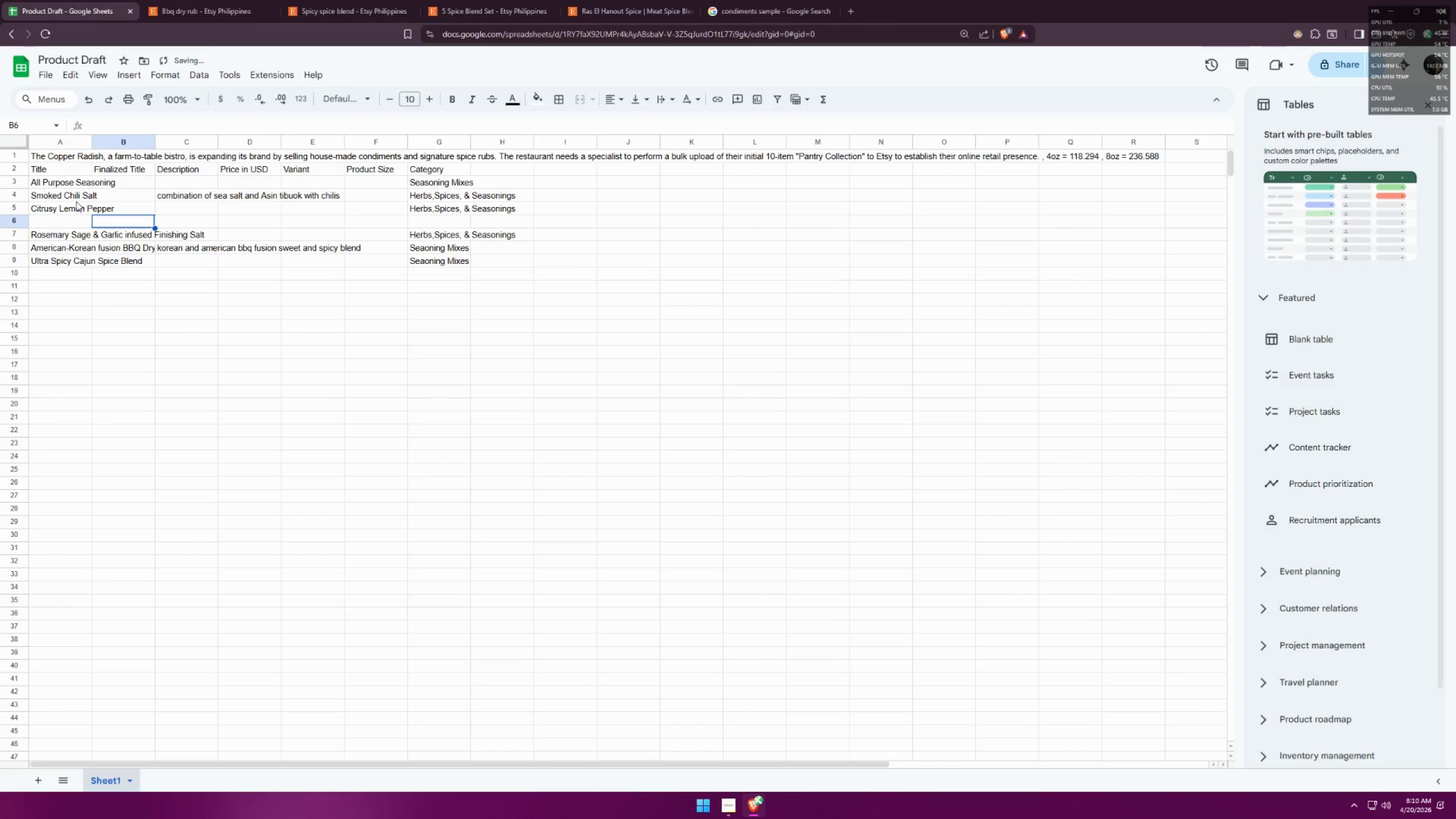 
left_click([82, 195])
 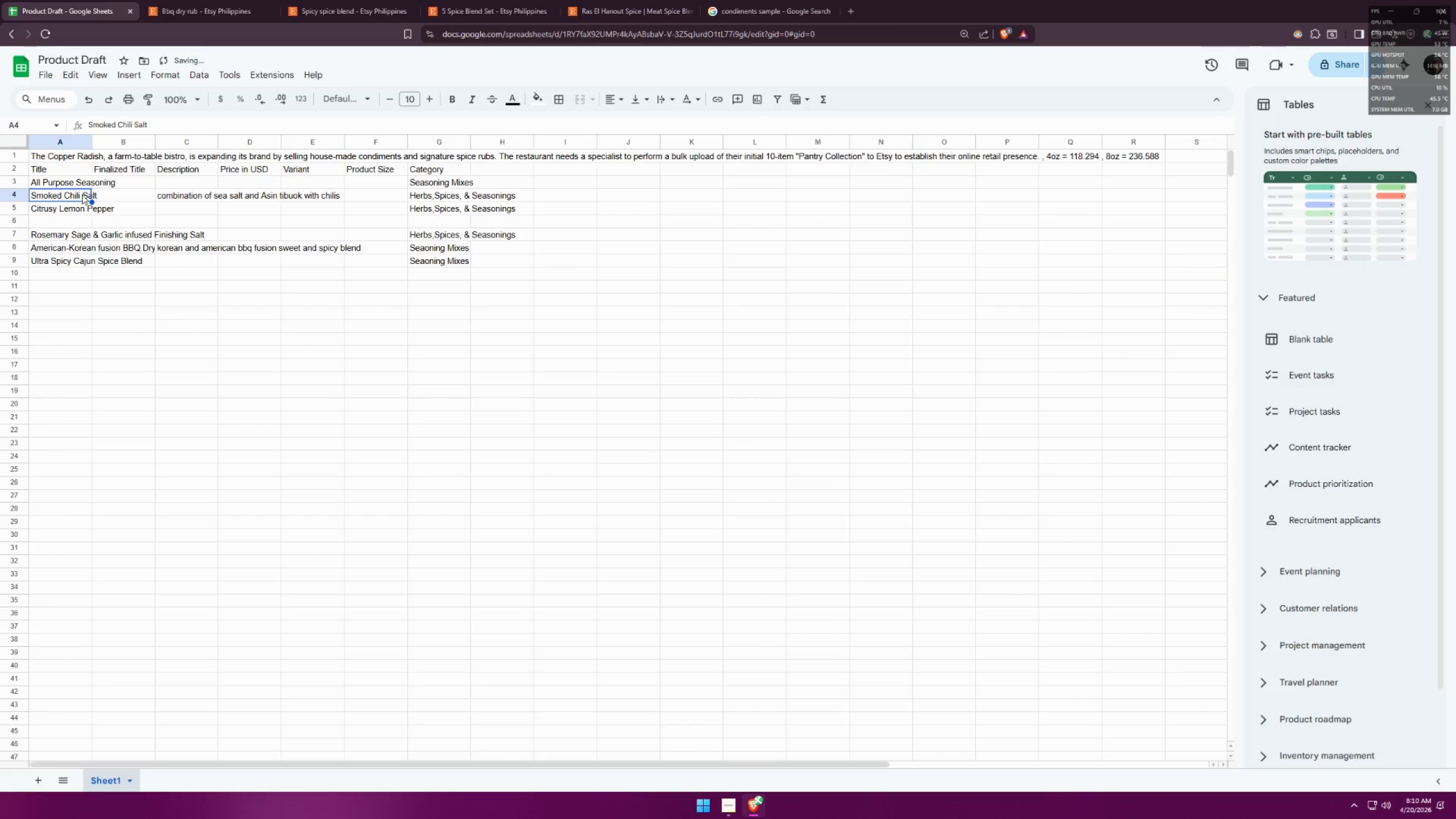 
left_click_drag(start_coordinate=[82, 195], to_coordinate=[507, 200])
 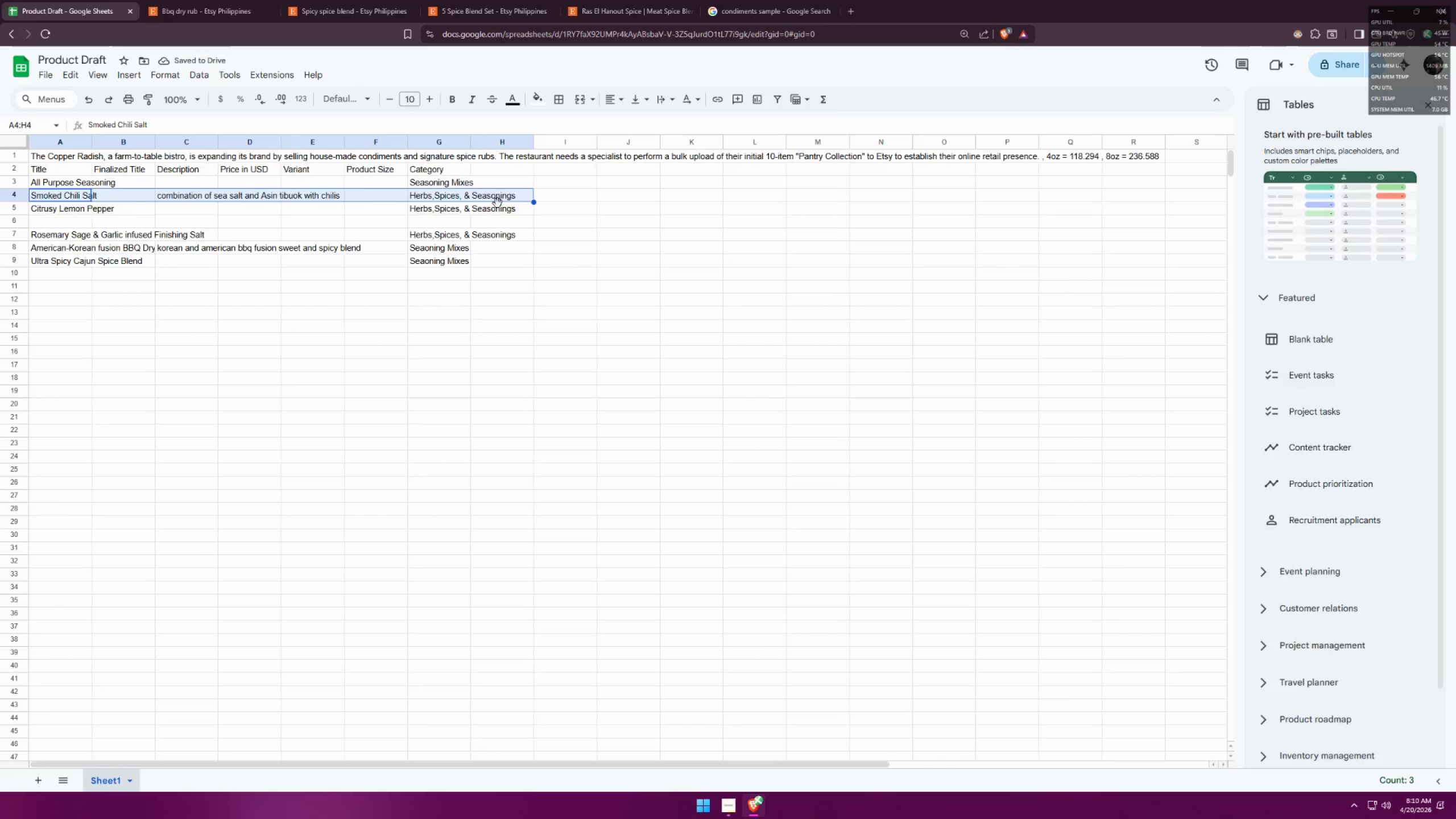 
left_click_drag(start_coordinate=[498, 203], to_coordinate=[491, 225])
 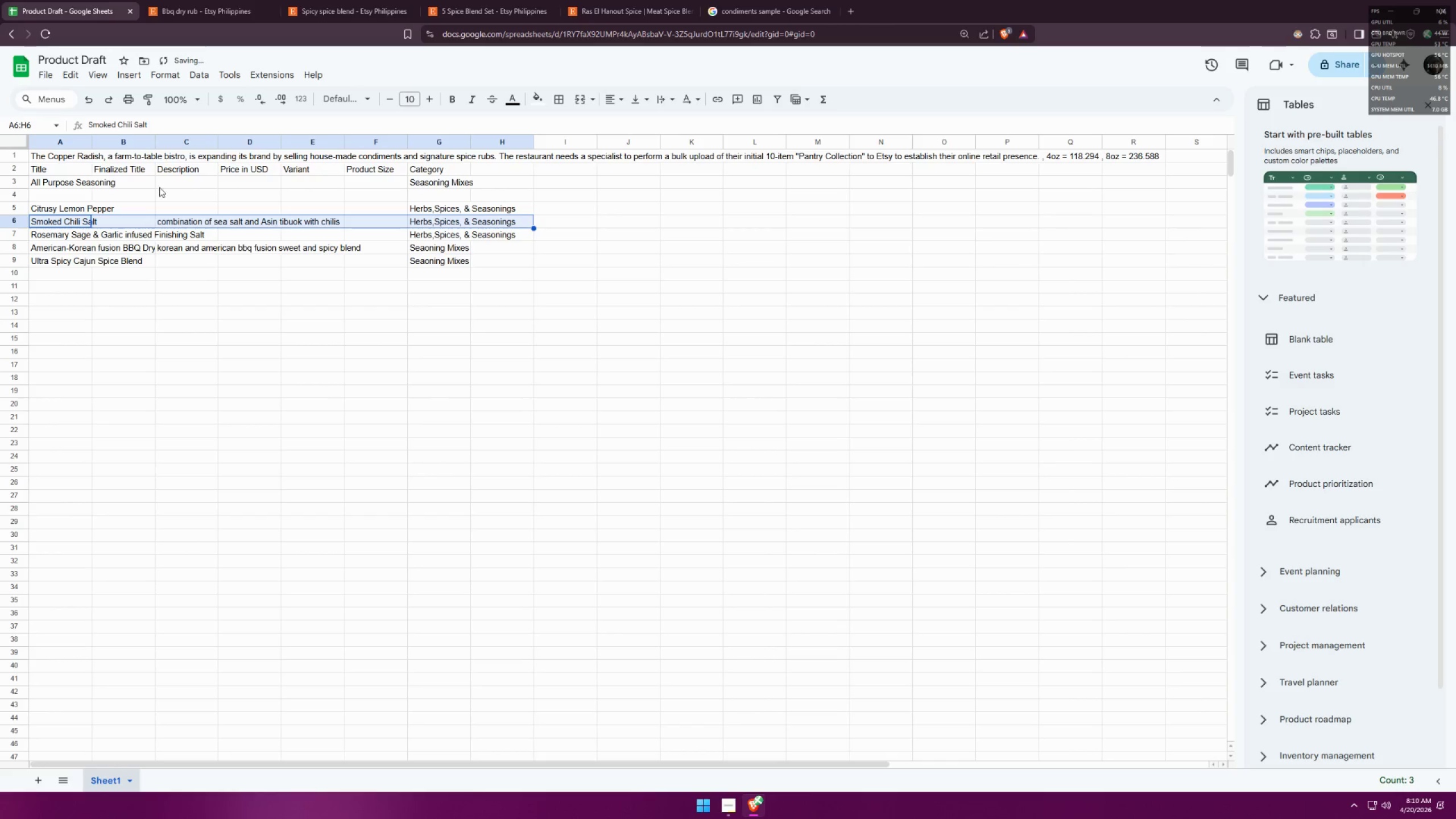 
left_click([77, 191])
 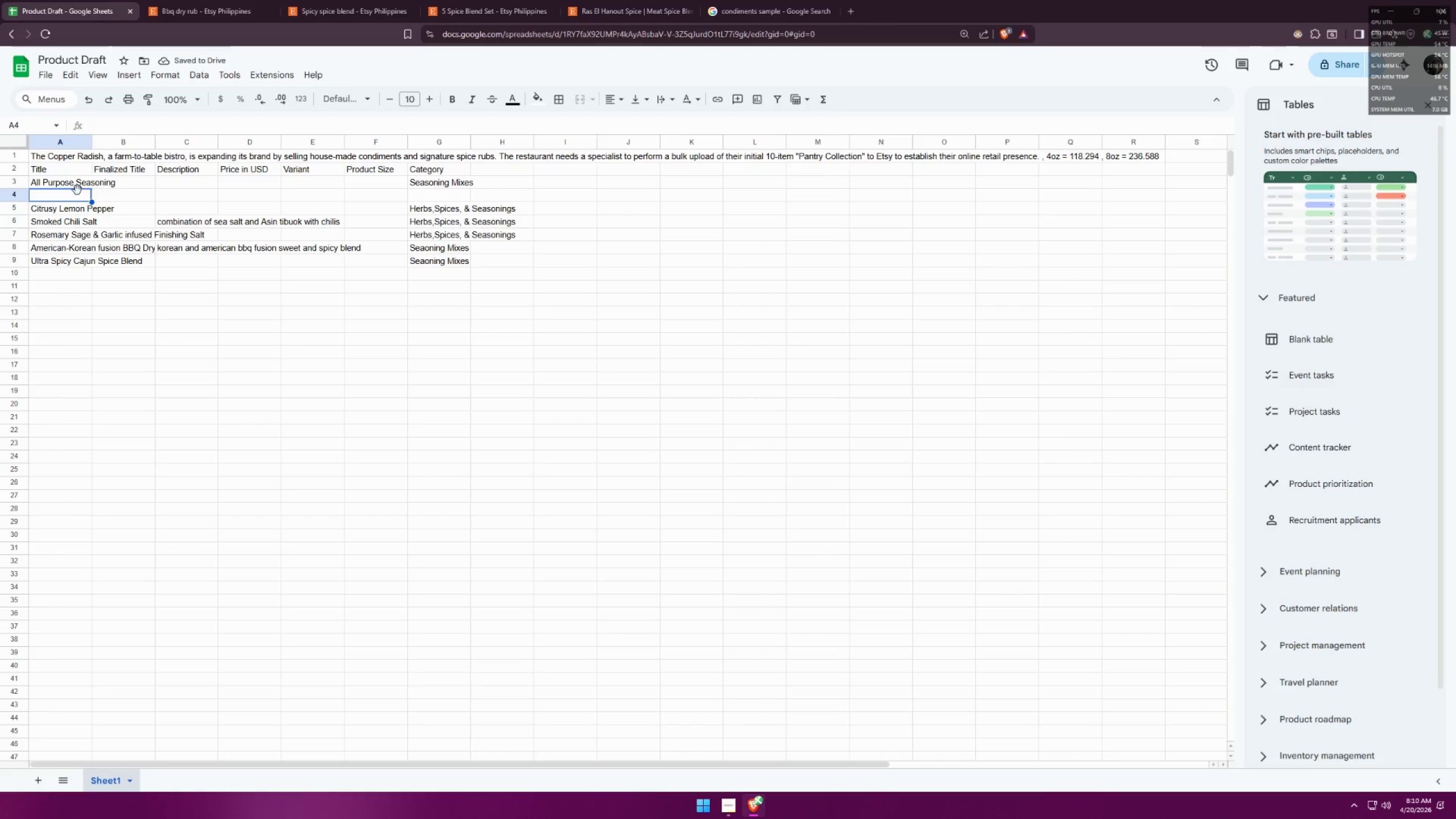 
key(Control+ControlLeft)
 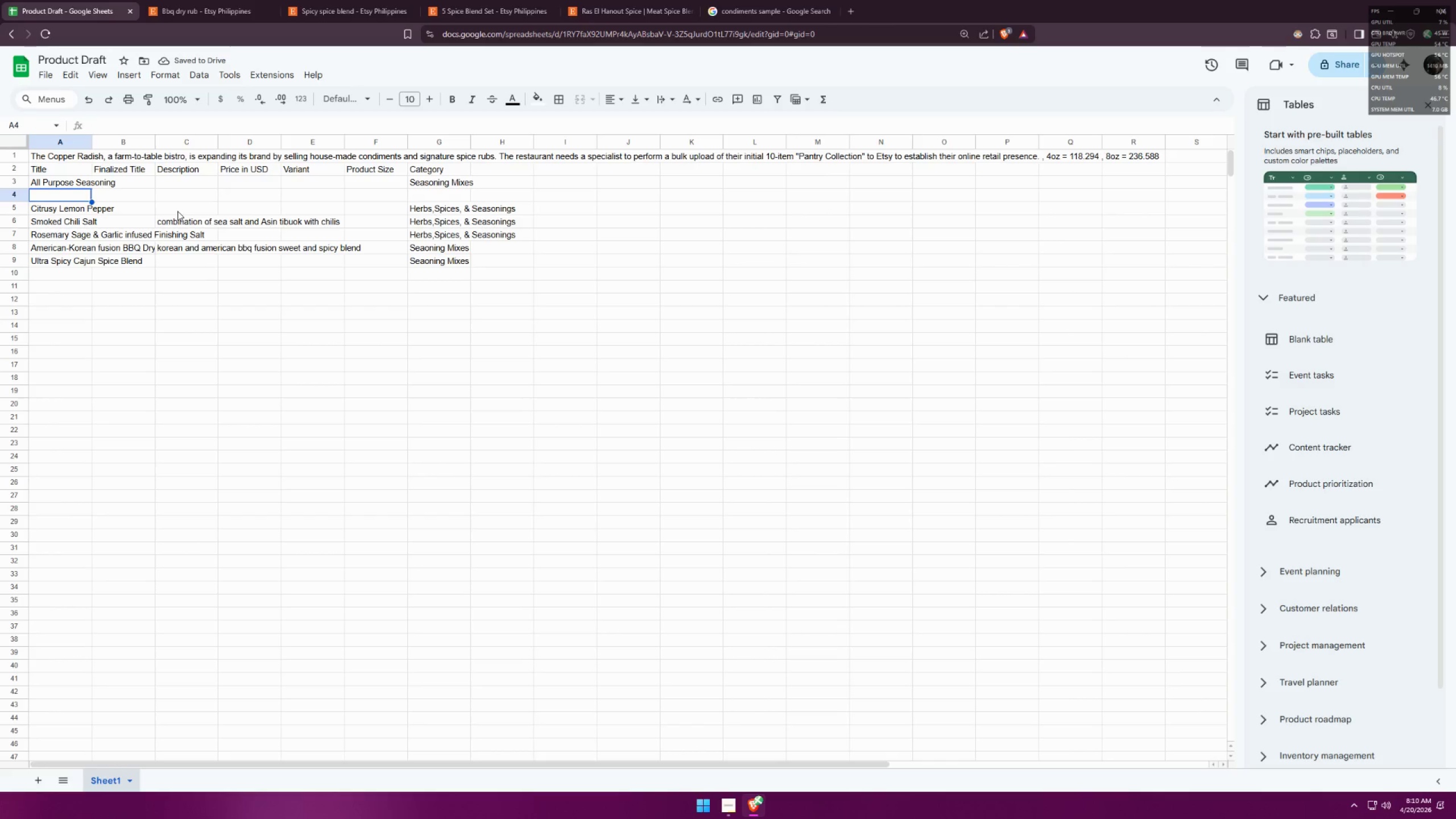 
key(Control+Z)
 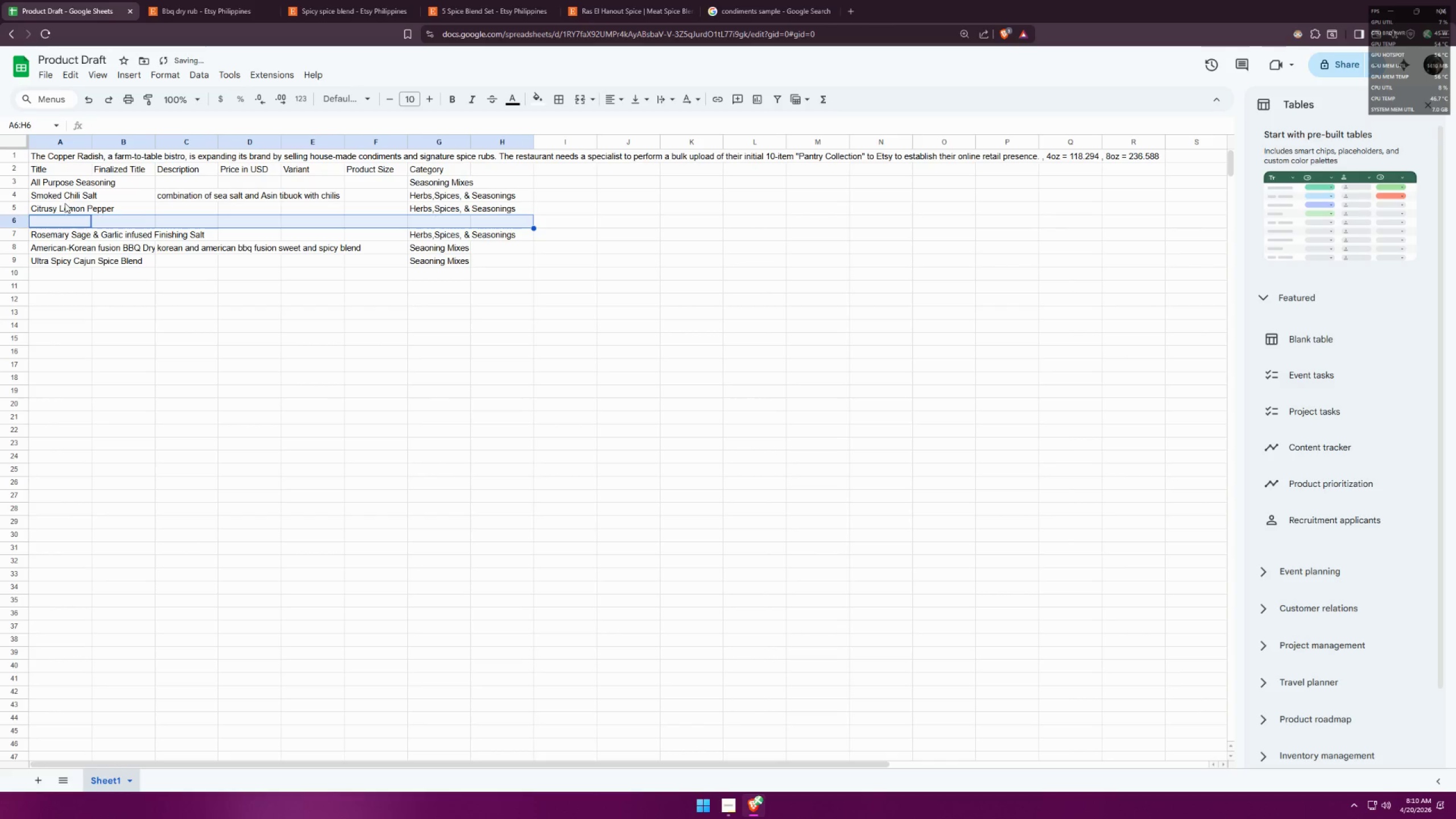 
left_click_drag(start_coordinate=[62, 206], to_coordinate=[528, 214])
 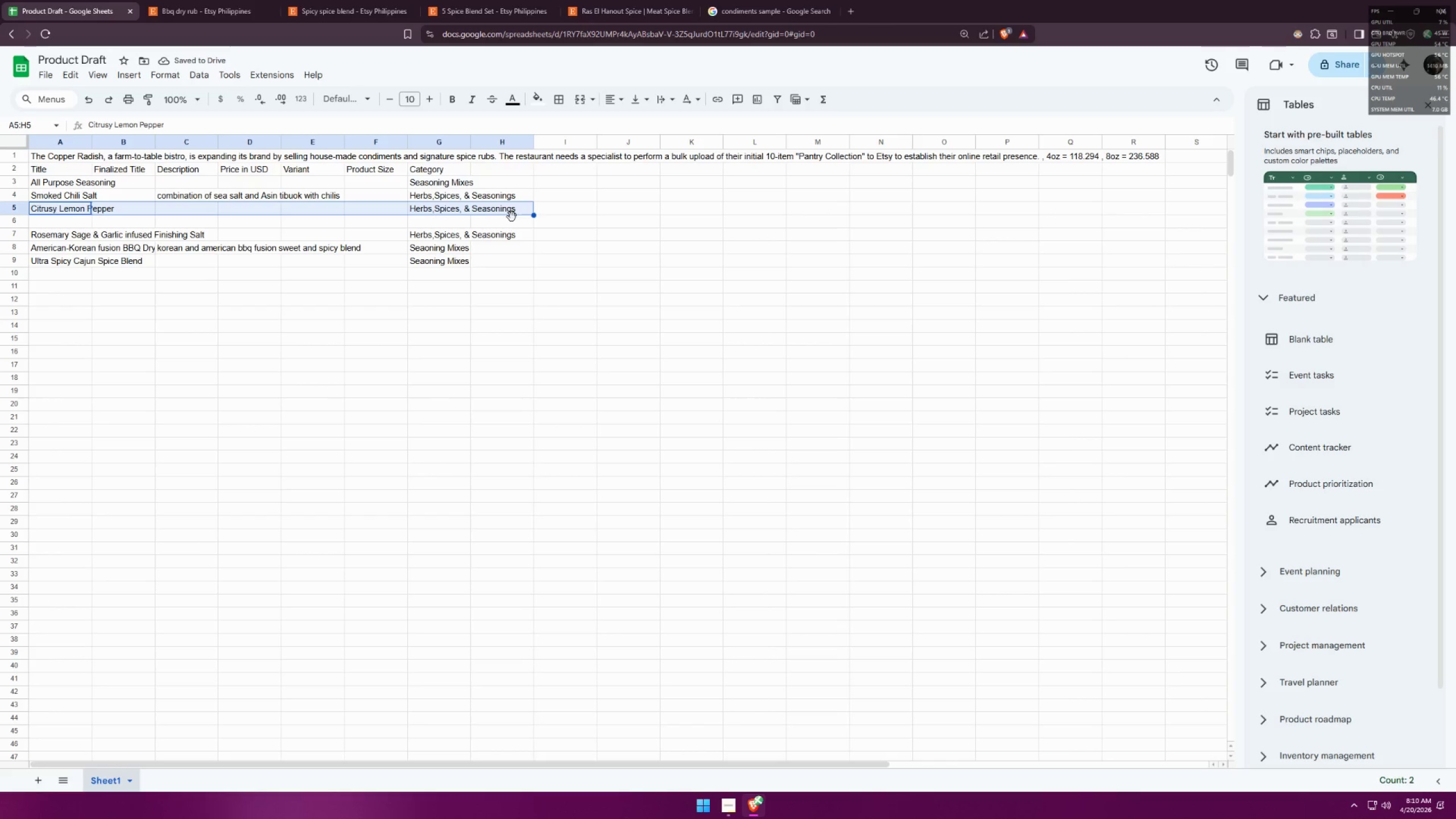 
left_click_drag(start_coordinate=[512, 217], to_coordinate=[510, 226])
 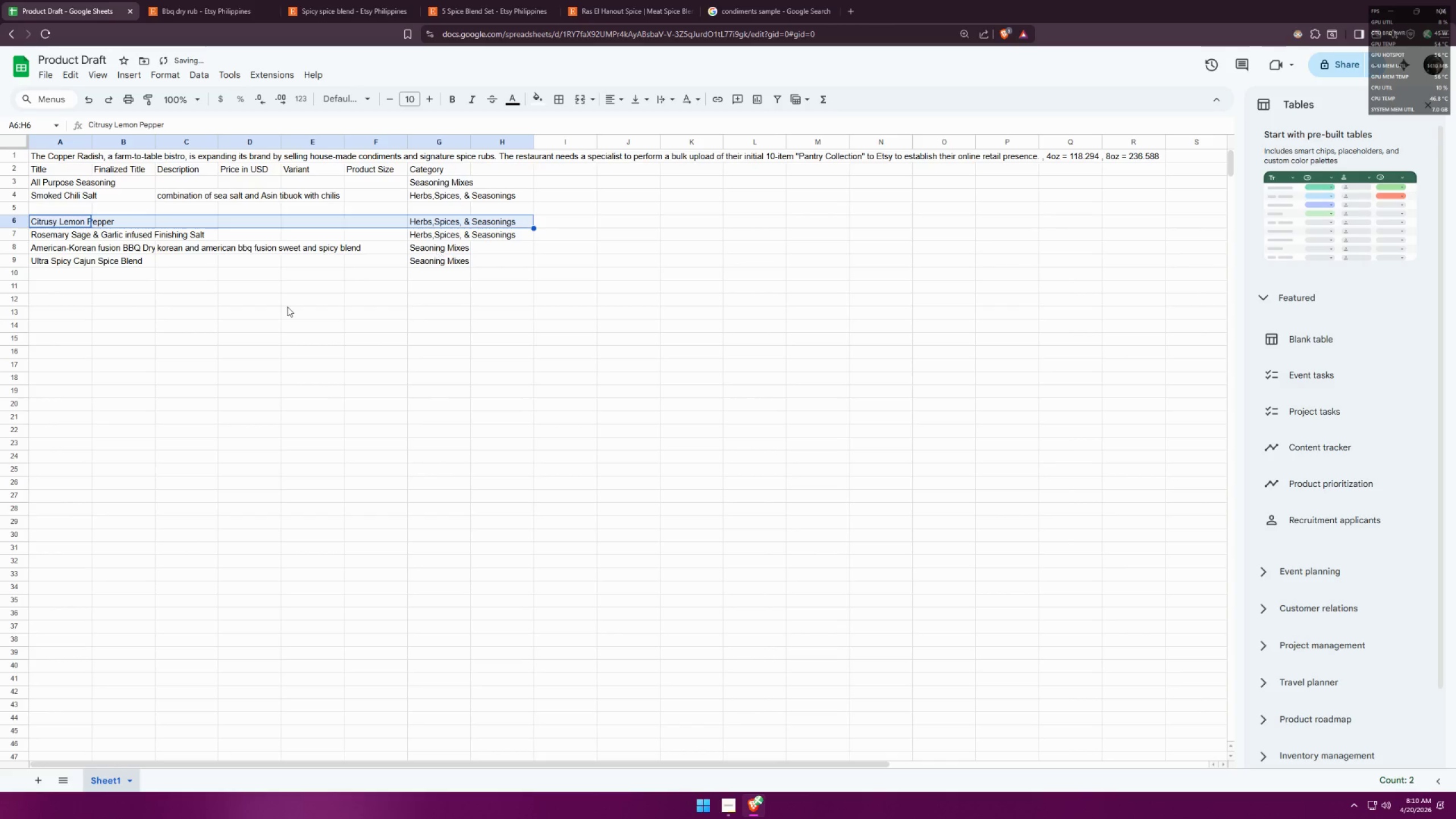 
left_click([287, 307])
 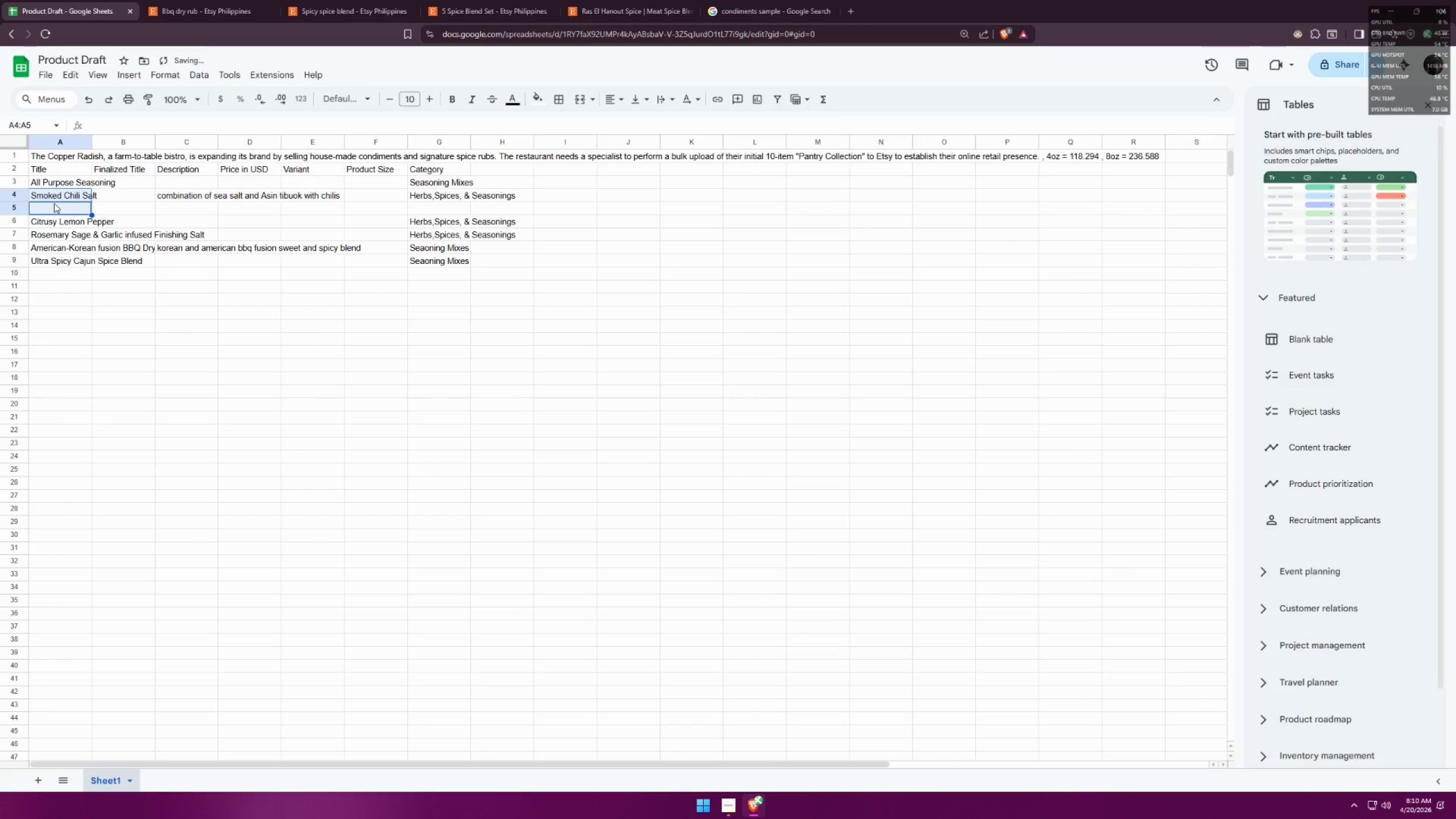 
left_click([49, 208])
 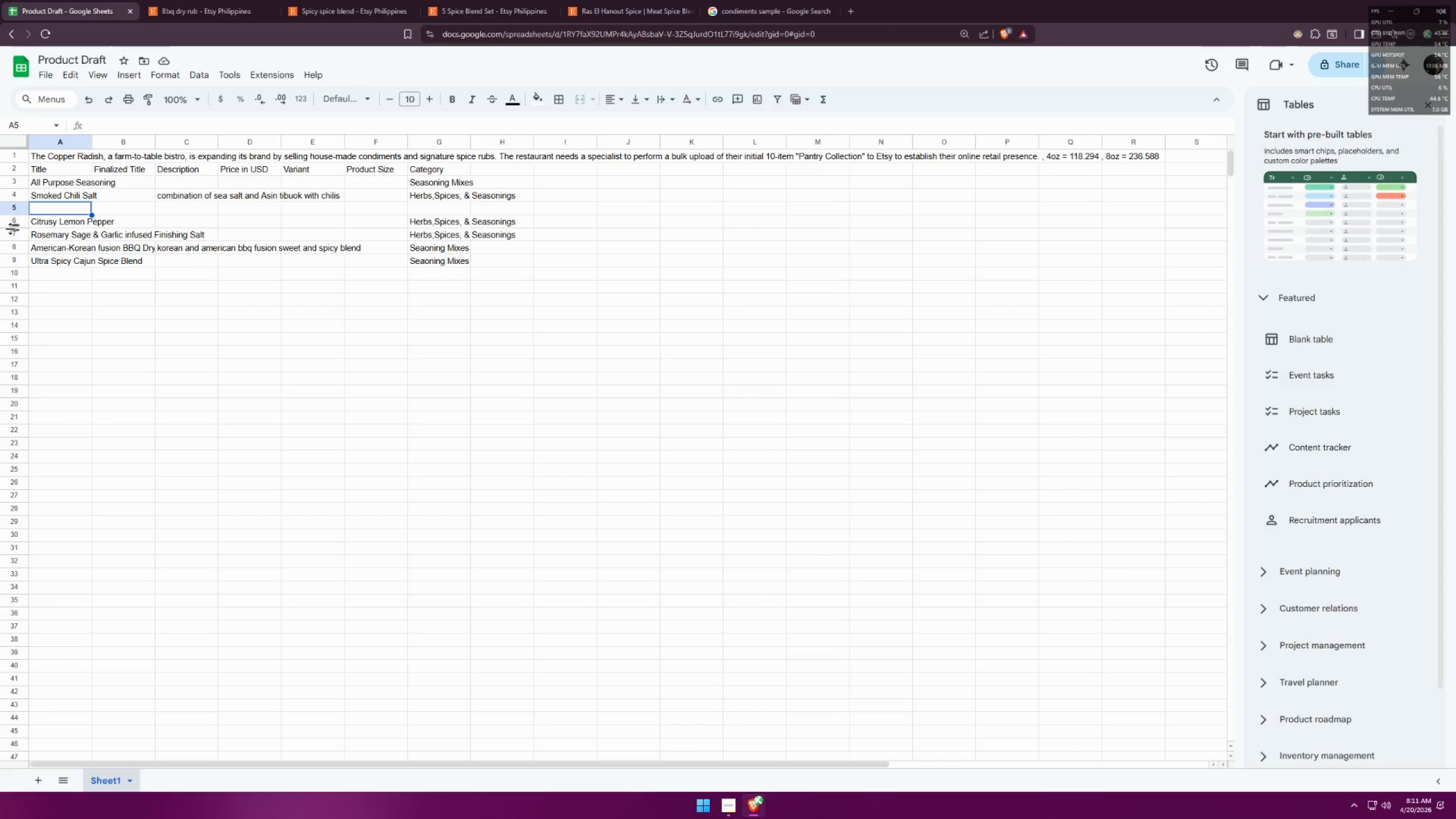 
wait(19.59)
 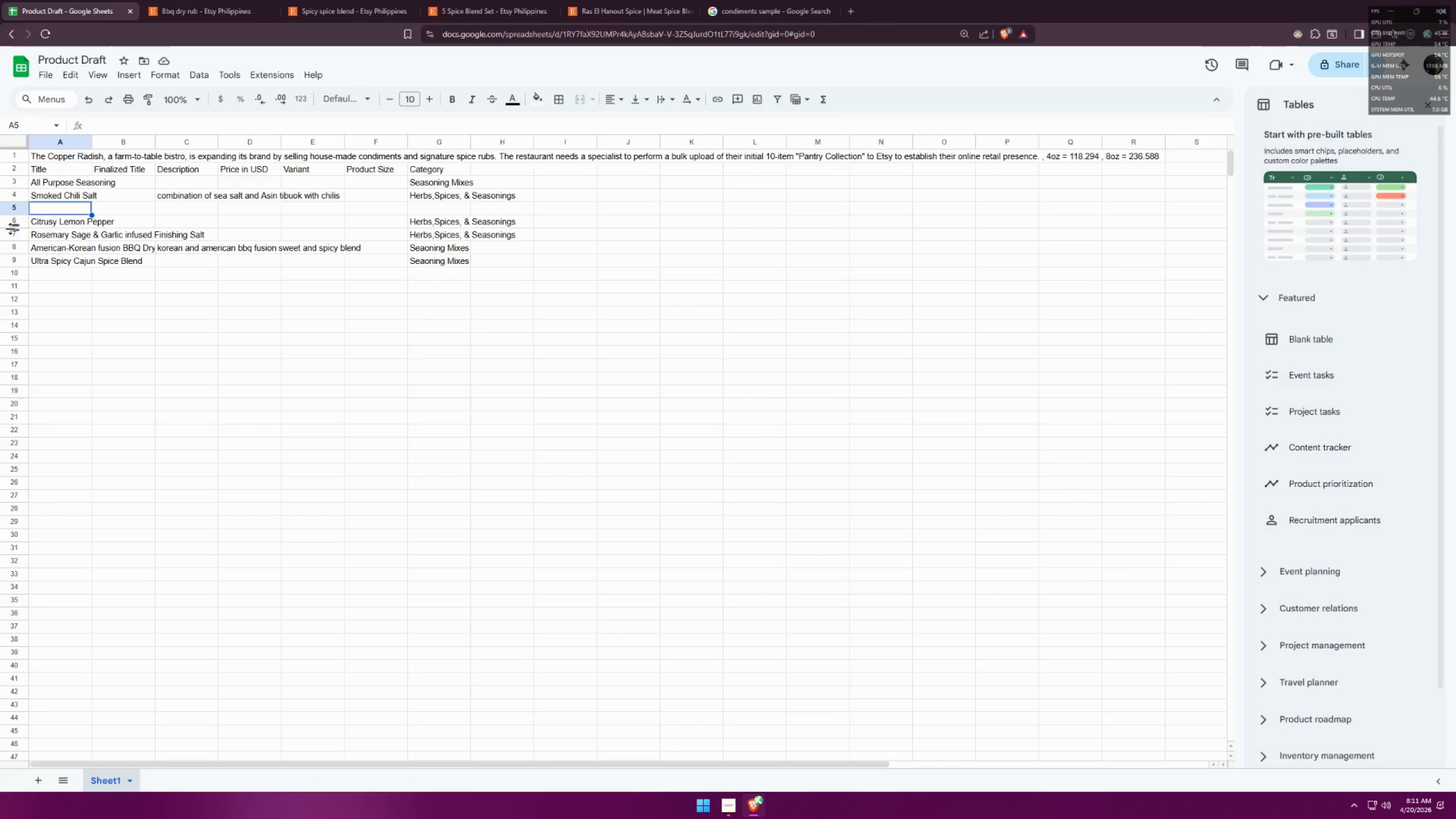 
key(Shift+ShiftLeft)
 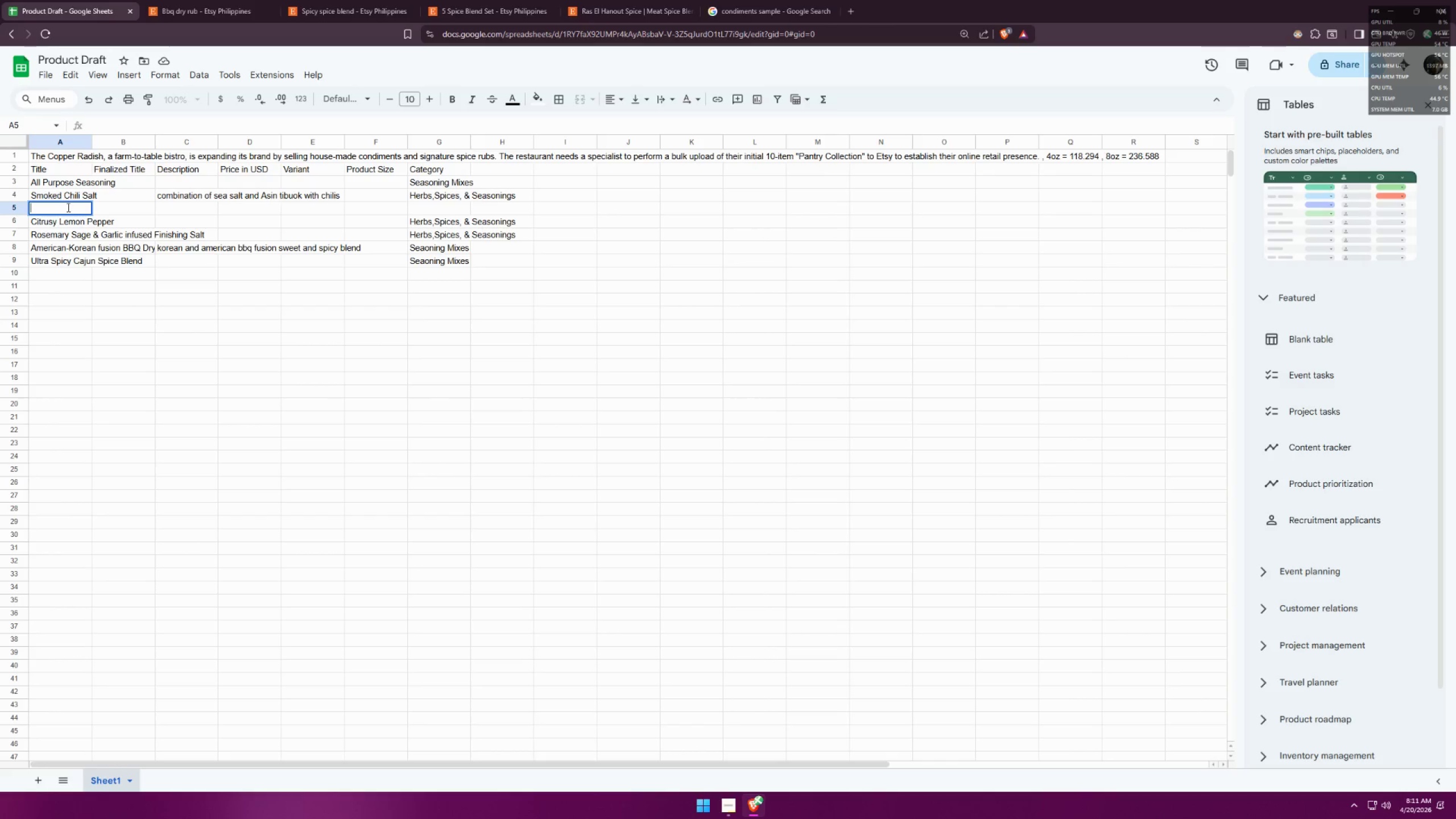 
type(Sage G)
key(Backspace)
key(Backspace)
key(Backspace)
key(Backspace)
key(Backspace)
key(Backspace)
key(Backspace)
type(Sage 7 Gali)
key(Backspace)
key(Backspace)
key(Backspace)
key(Backspace)
key(Backspace)
key(Backspace)
type(& Gali)
key(Backspace)
key(Backspace)
type(rlic Sea Salt)
 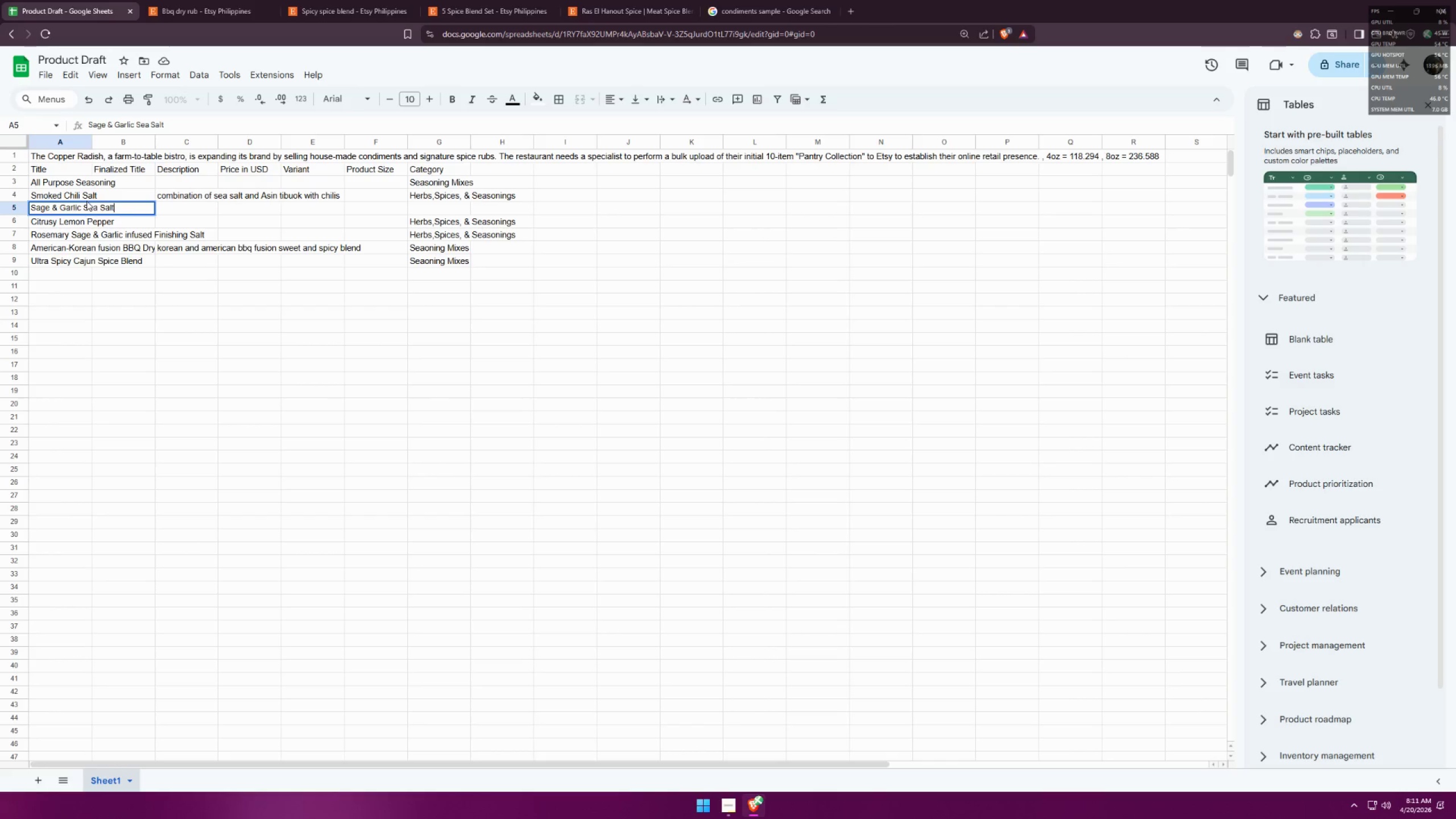 
left_click([220, 202])
 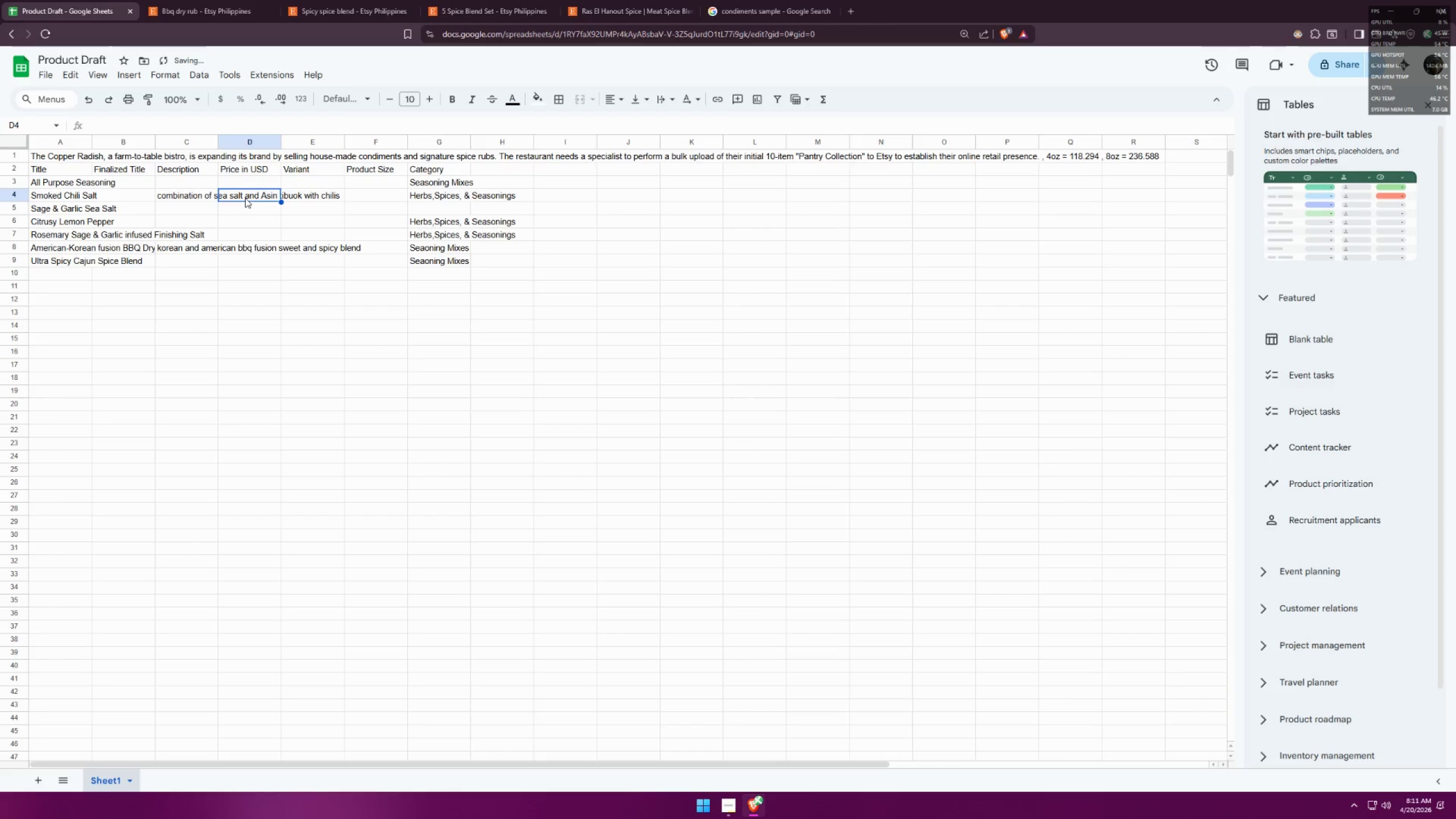 
left_click([237, 198])
 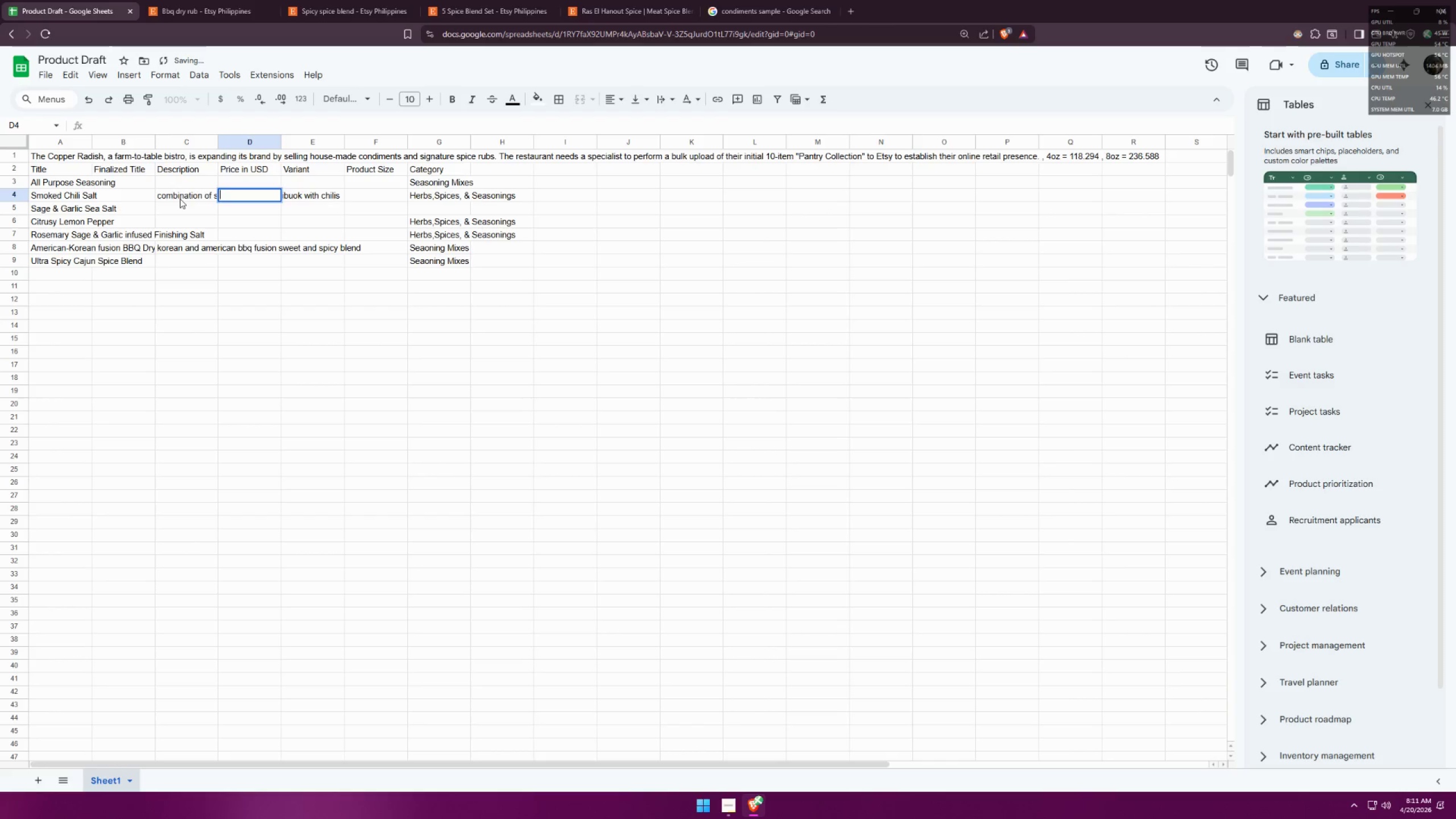 
double_click([182, 197])
 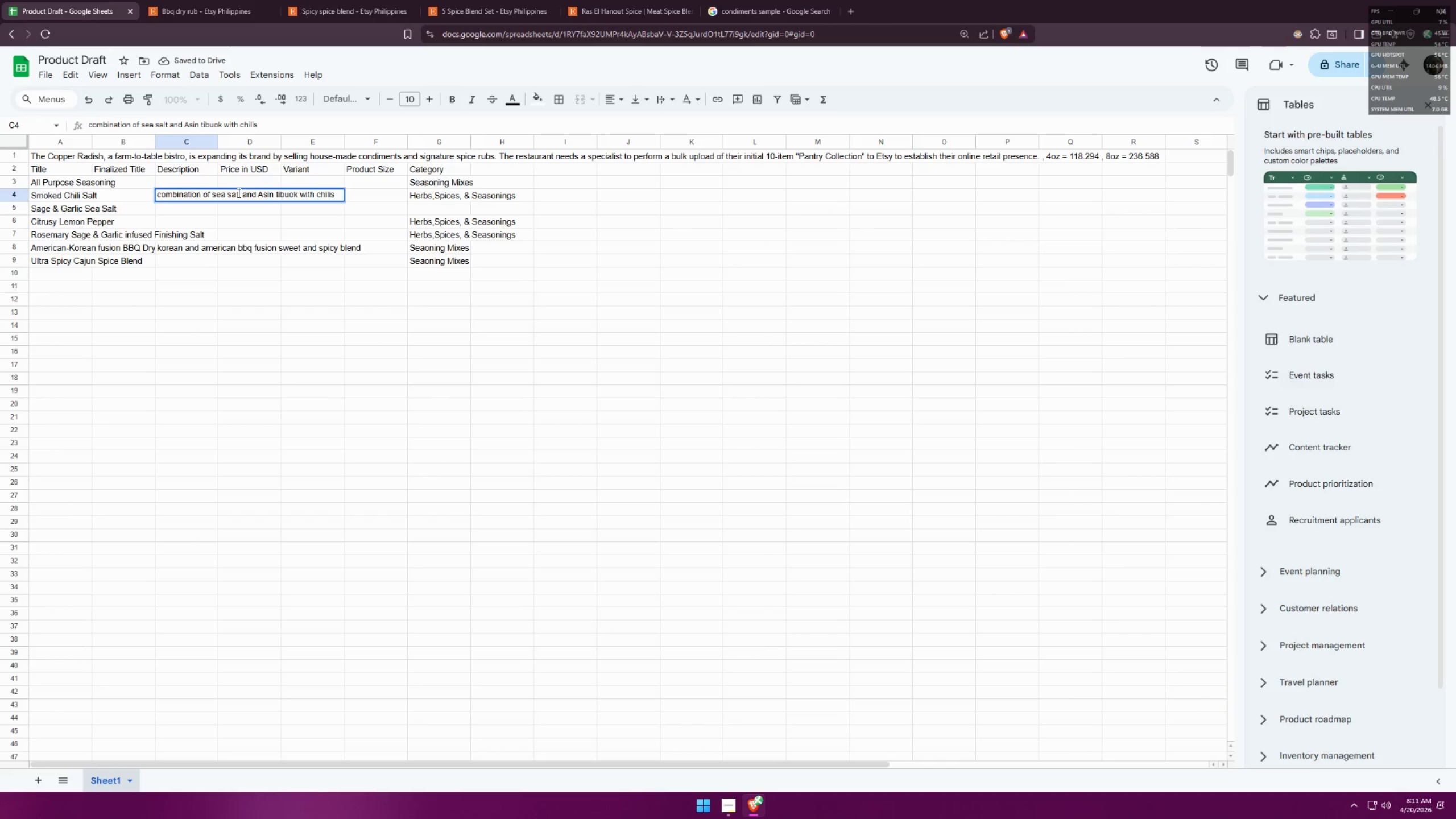 
left_click_drag(start_coordinate=[239, 193], to_coordinate=[218, 192])
 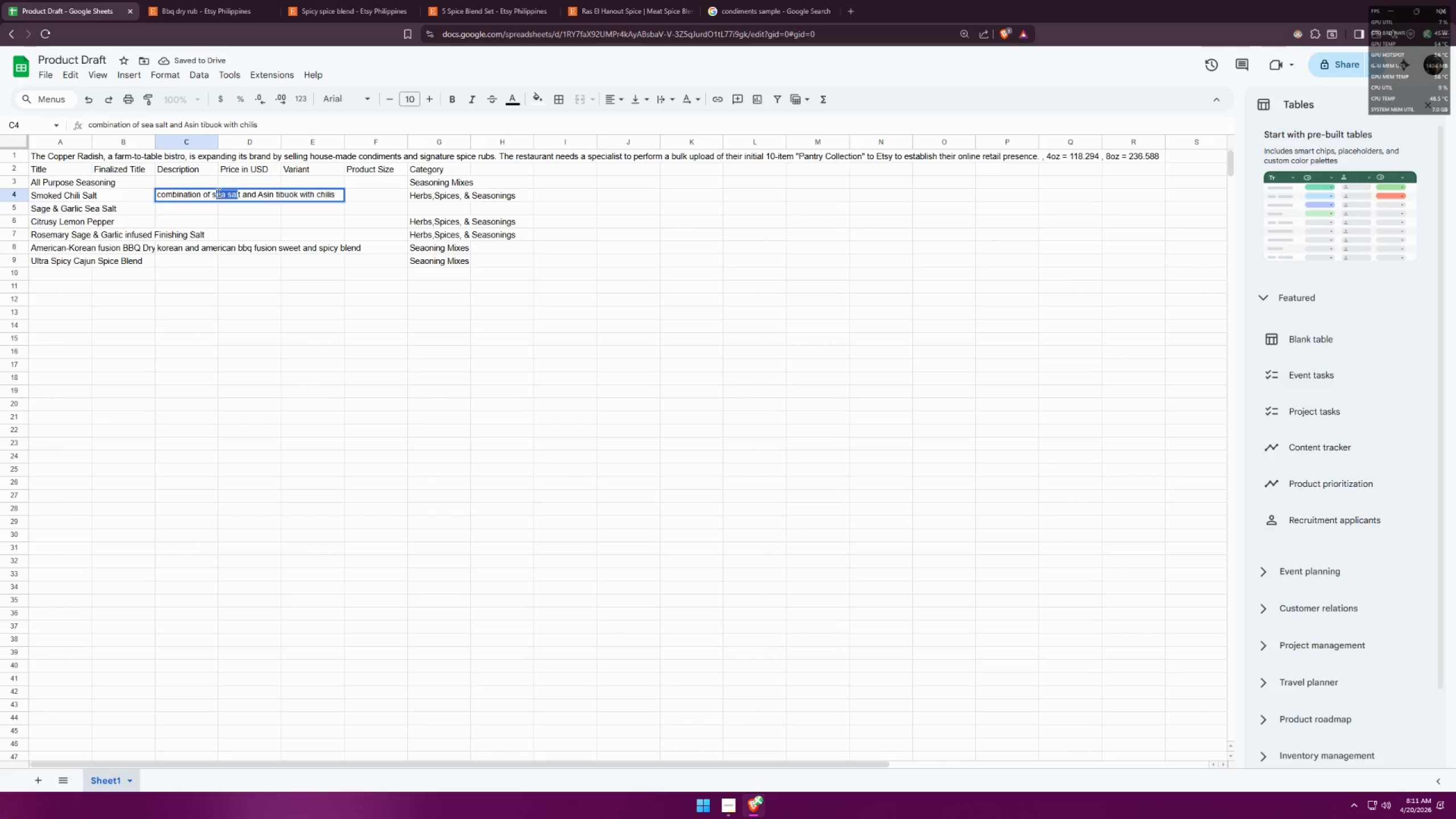 
key(Backspace)
 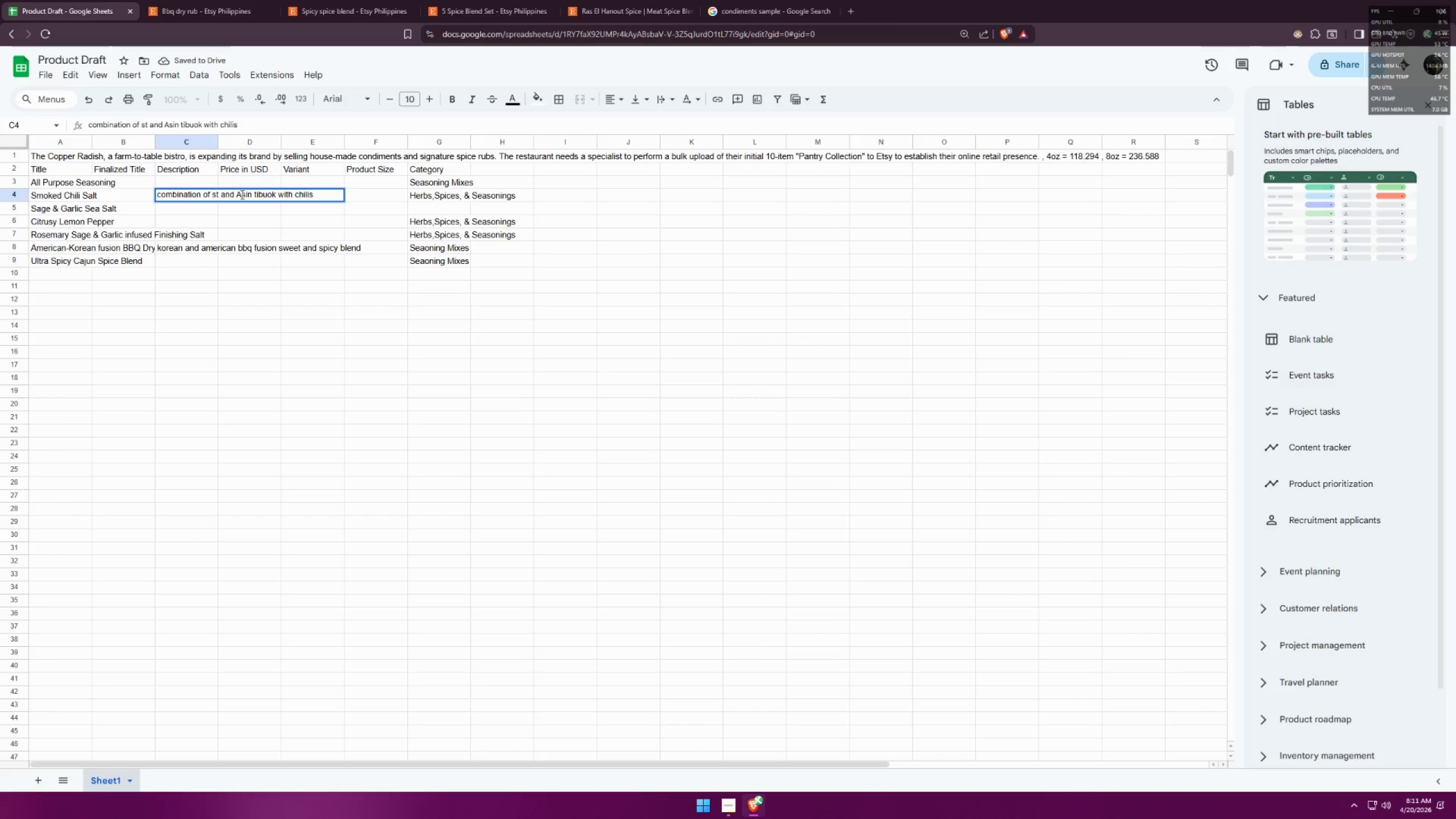 
left_click_drag(start_coordinate=[238, 195], to_coordinate=[217, 195])
 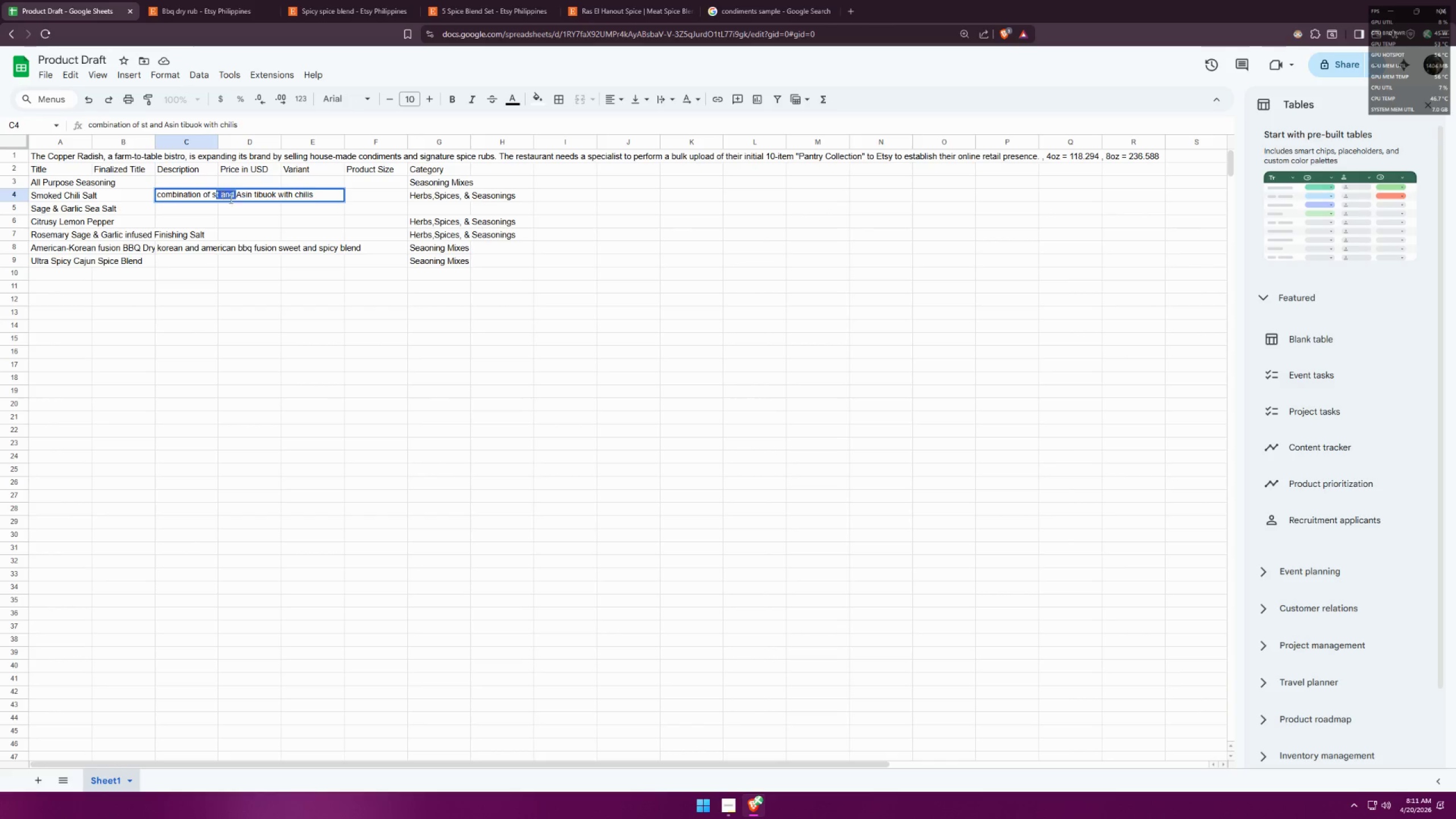 
key(Backspace)
 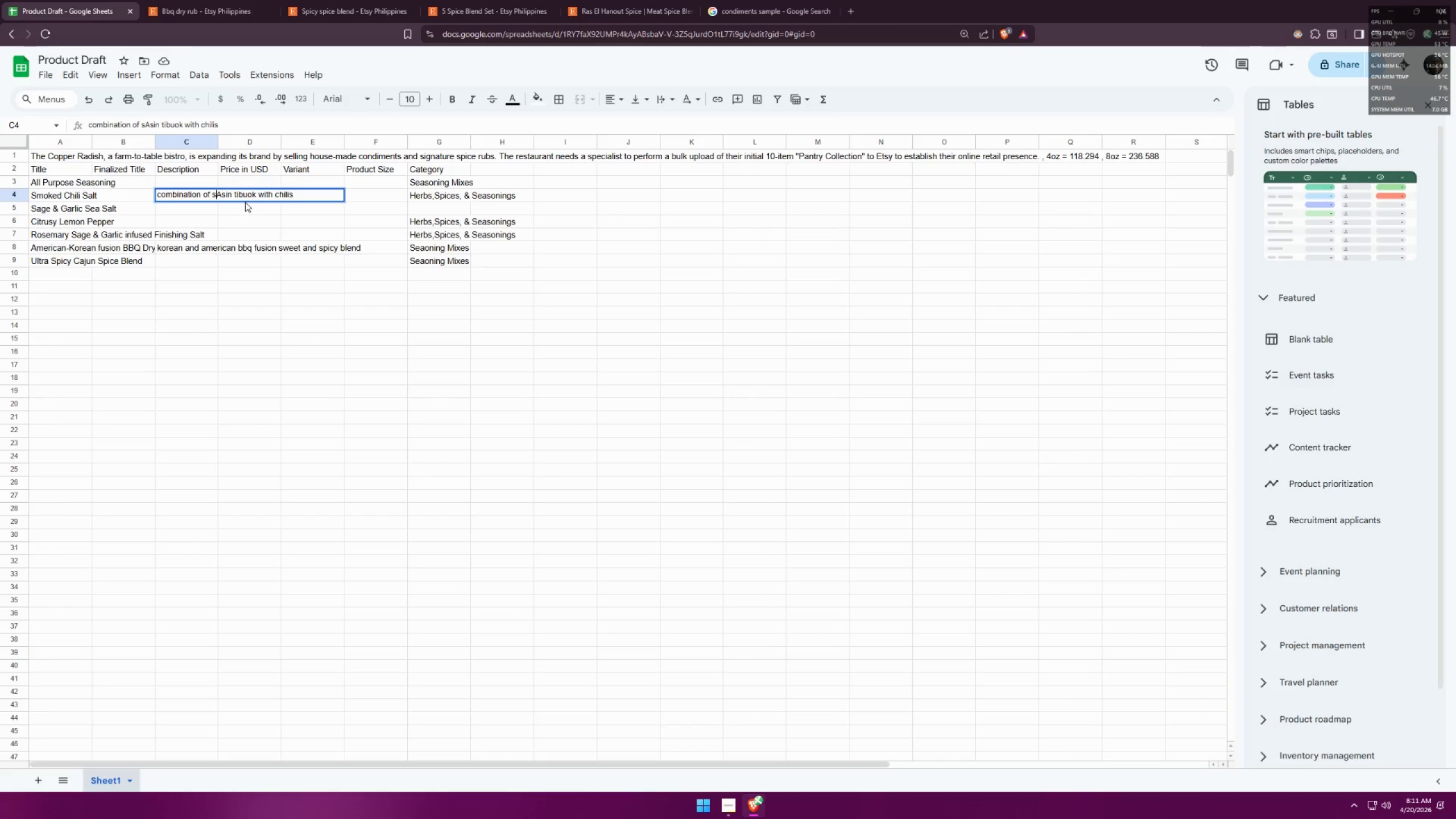 
key(Backspace)
 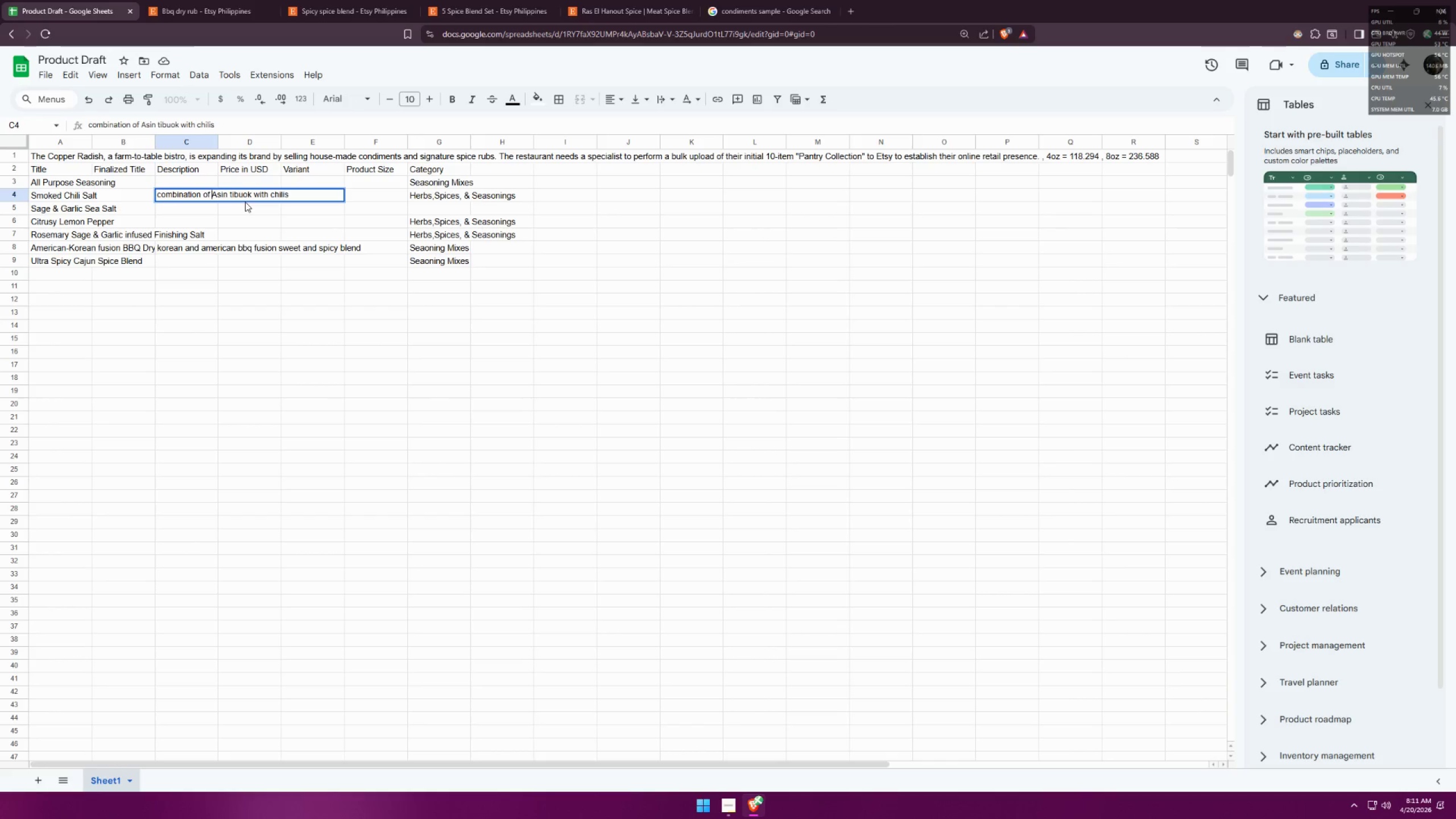 
key(Backspace)
 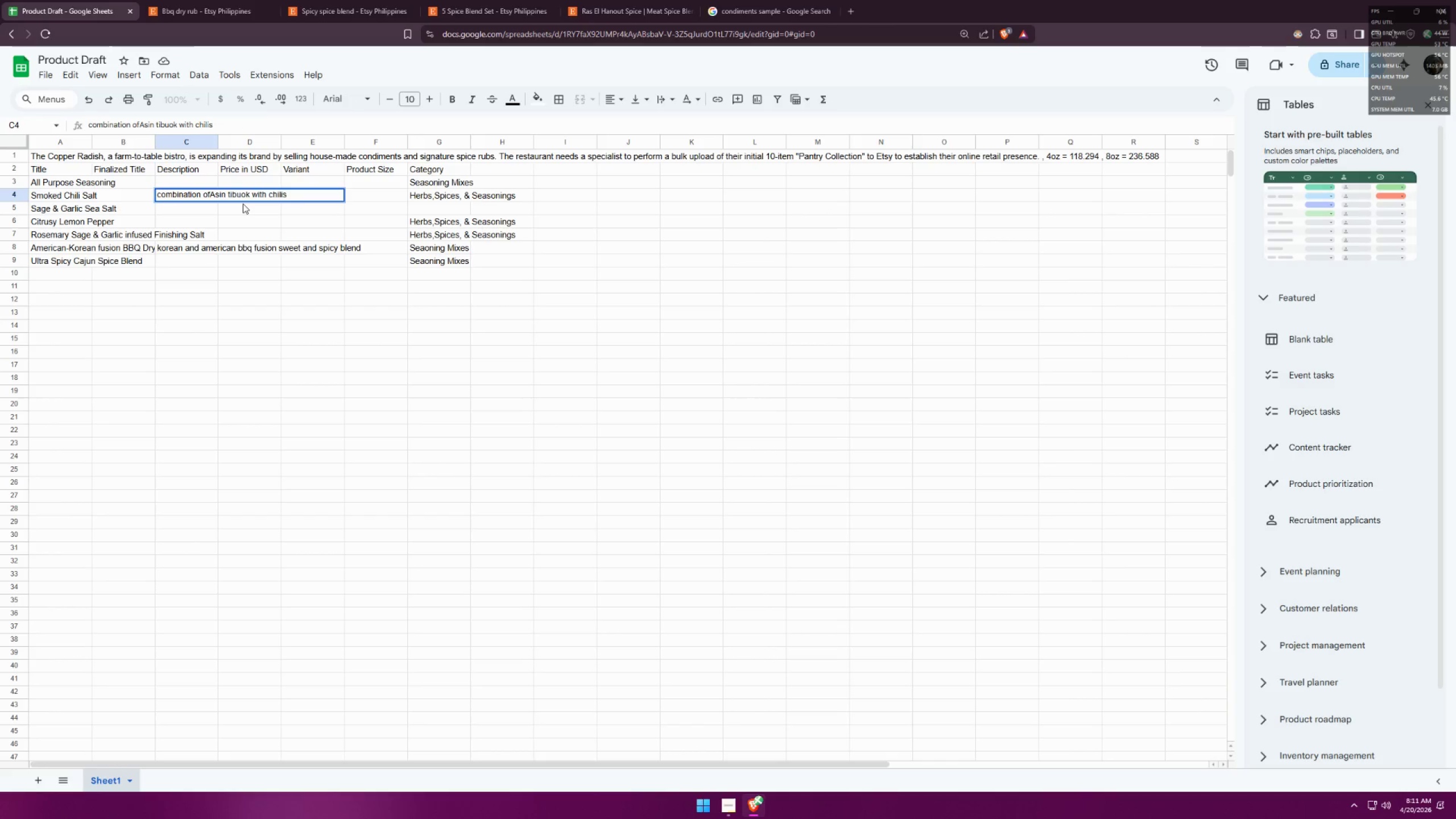 
key(Space)
 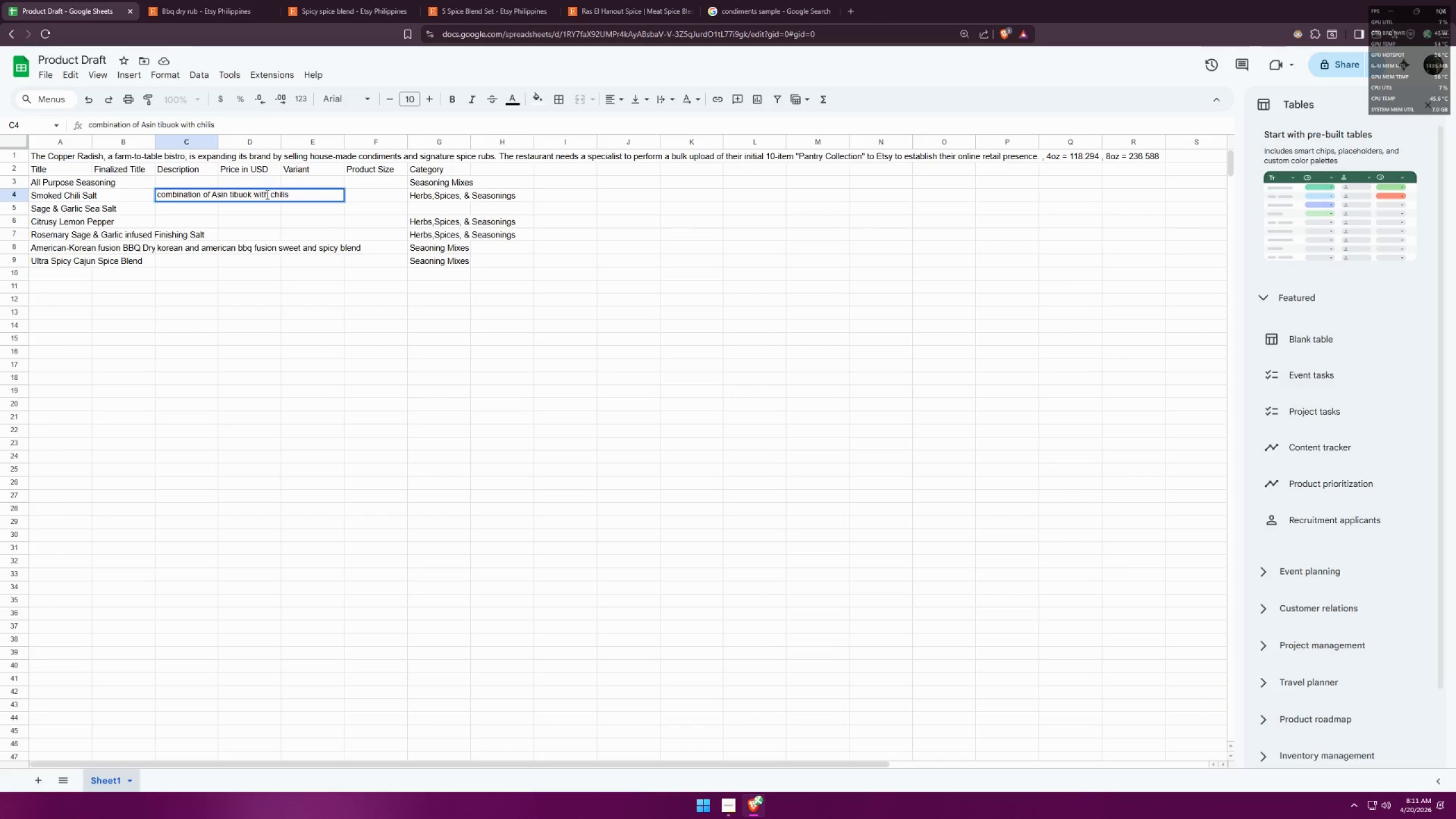 
left_click_drag(start_coordinate=[269, 194], to_coordinate=[256, 192])
 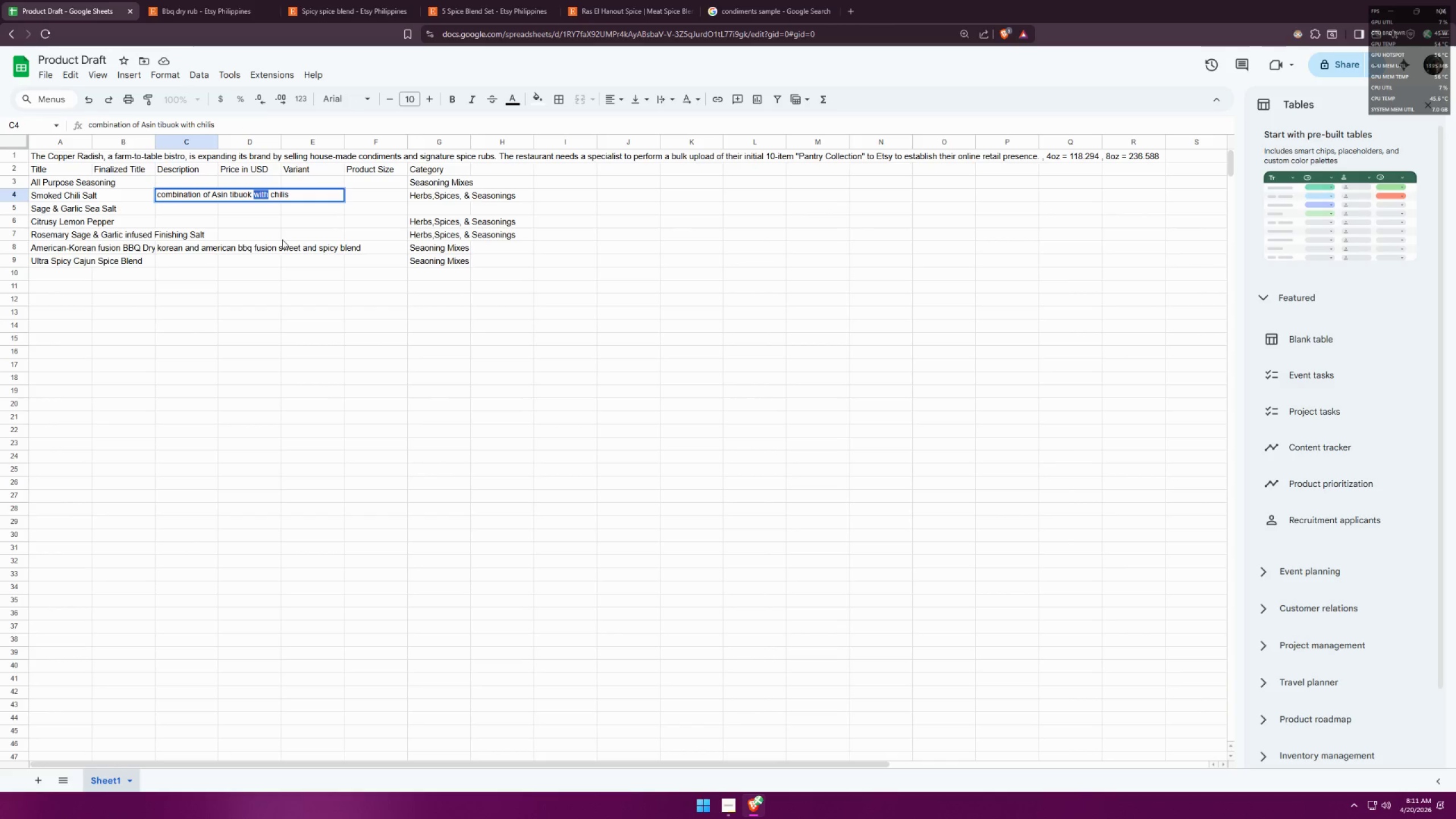 
type(and)
 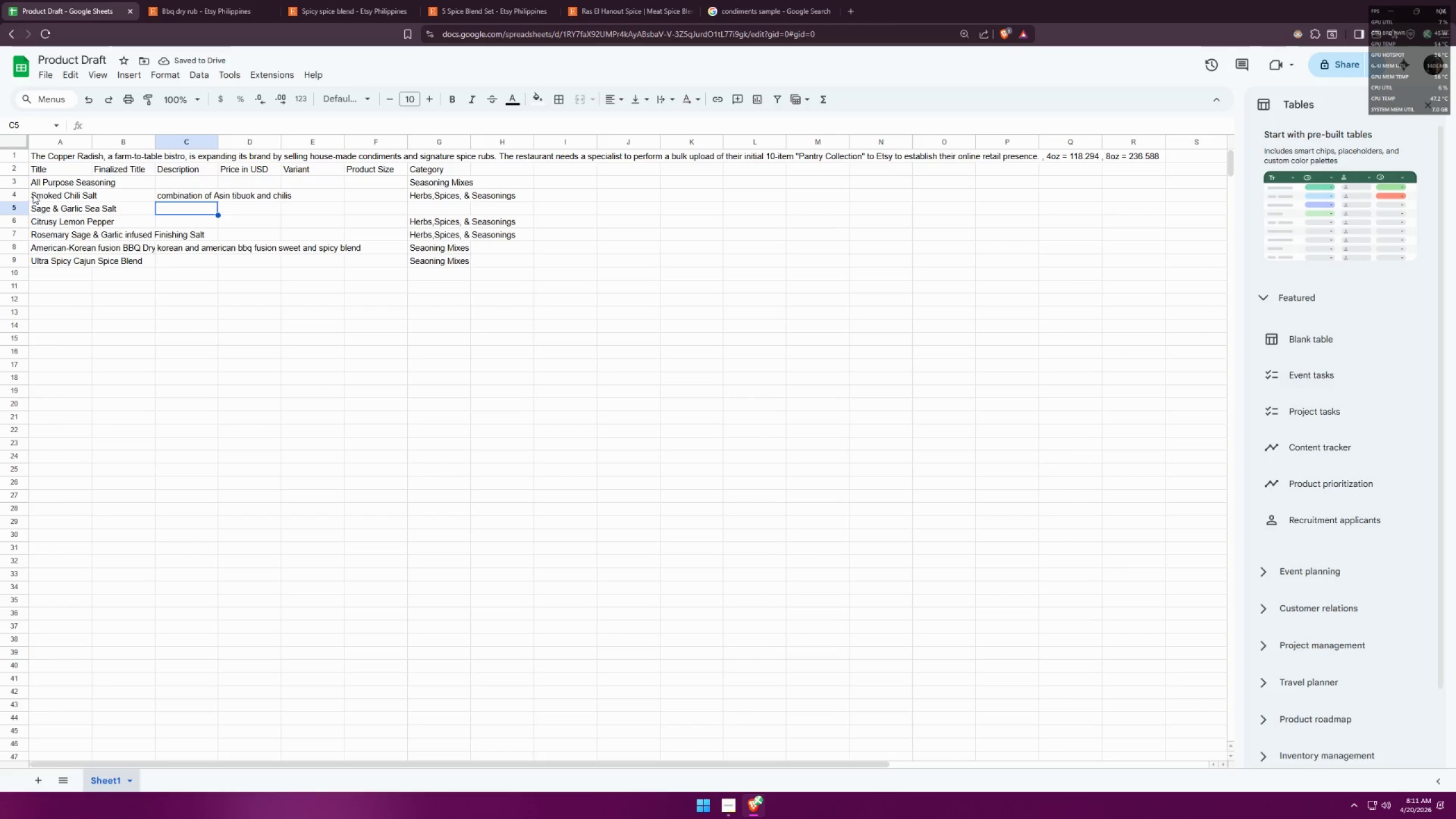 
wait(6.59)
 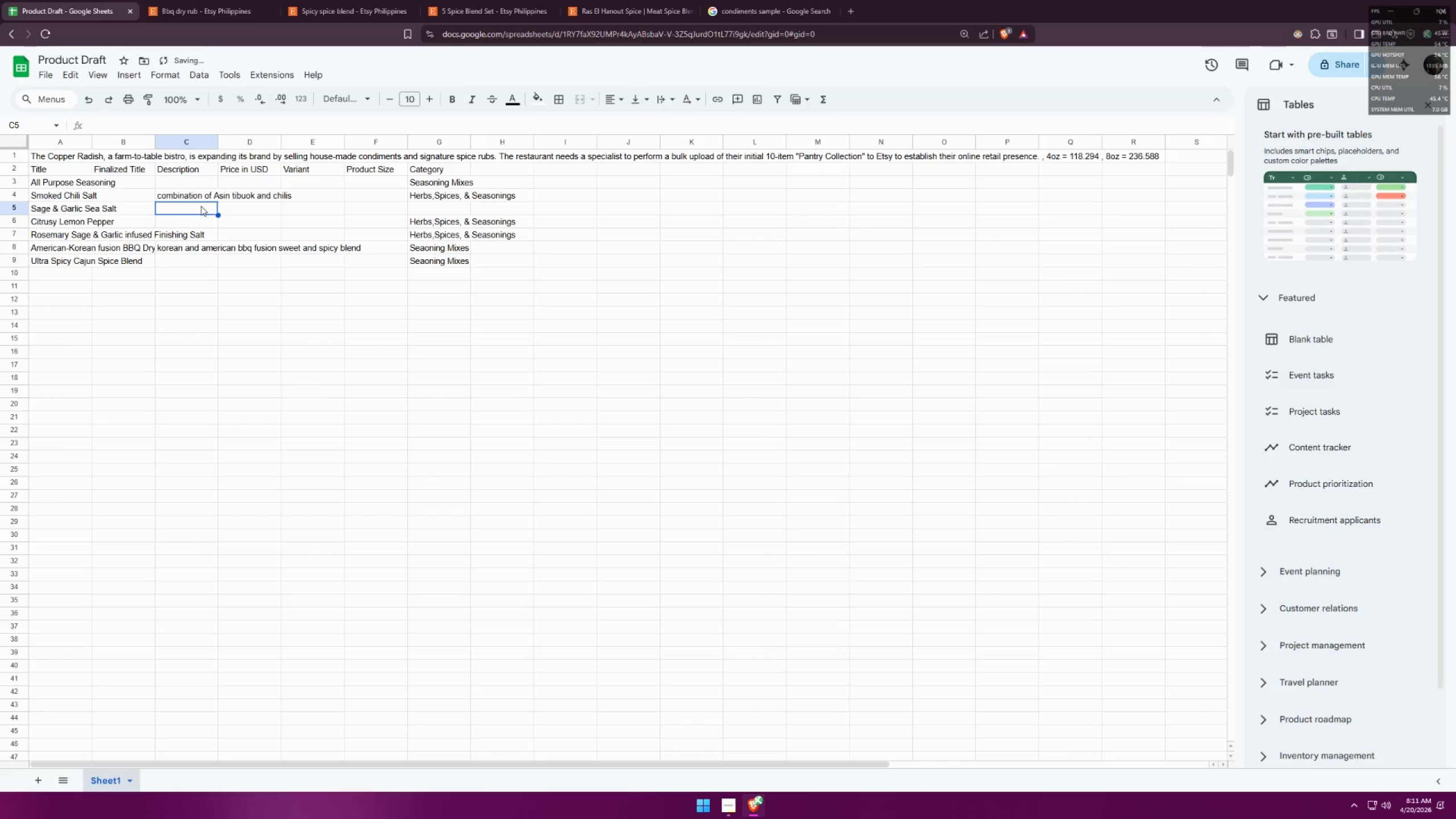 
double_click([33, 194])
 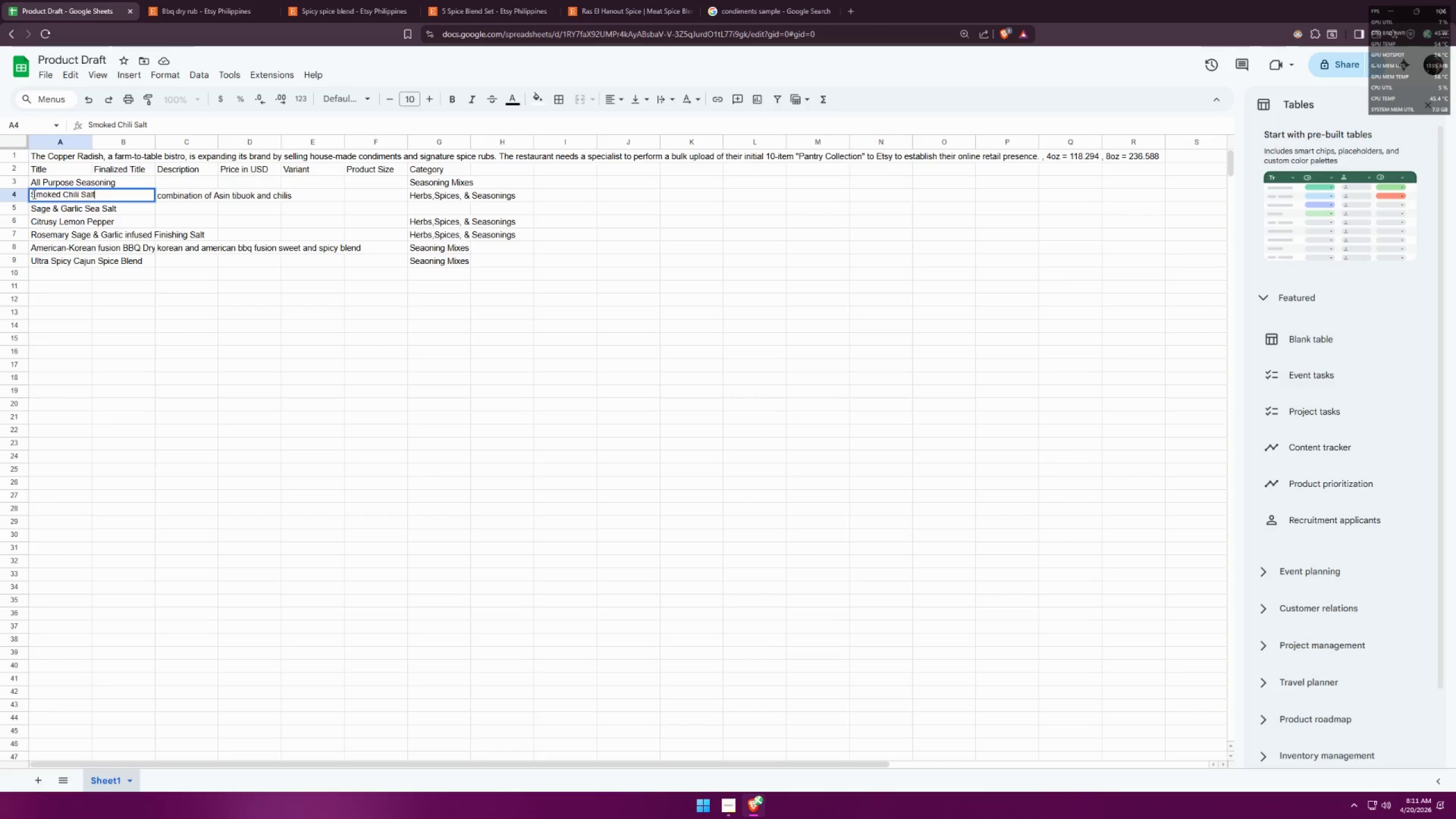 
triple_click([33, 194])
 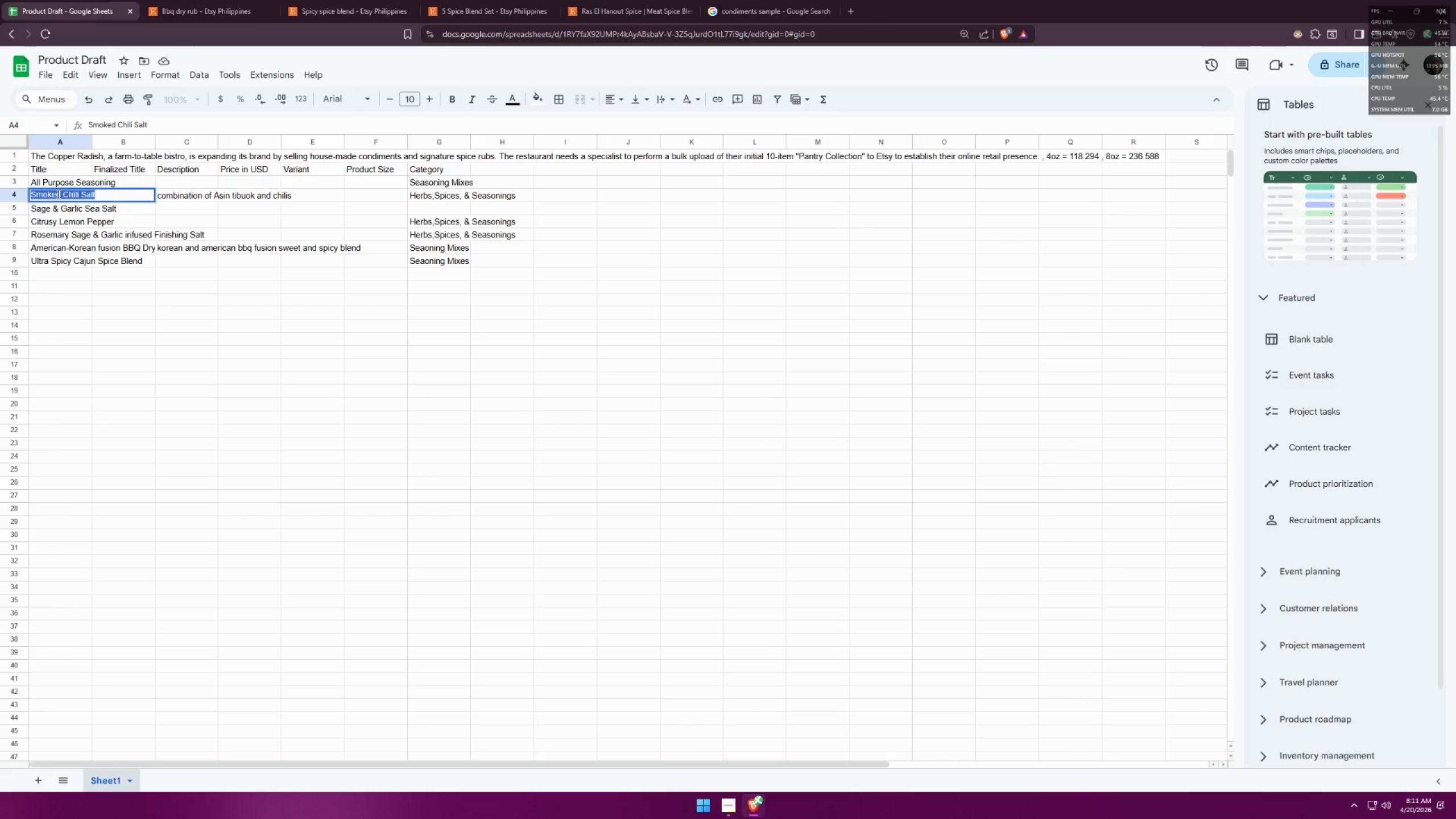 
double_click([28, 195])
 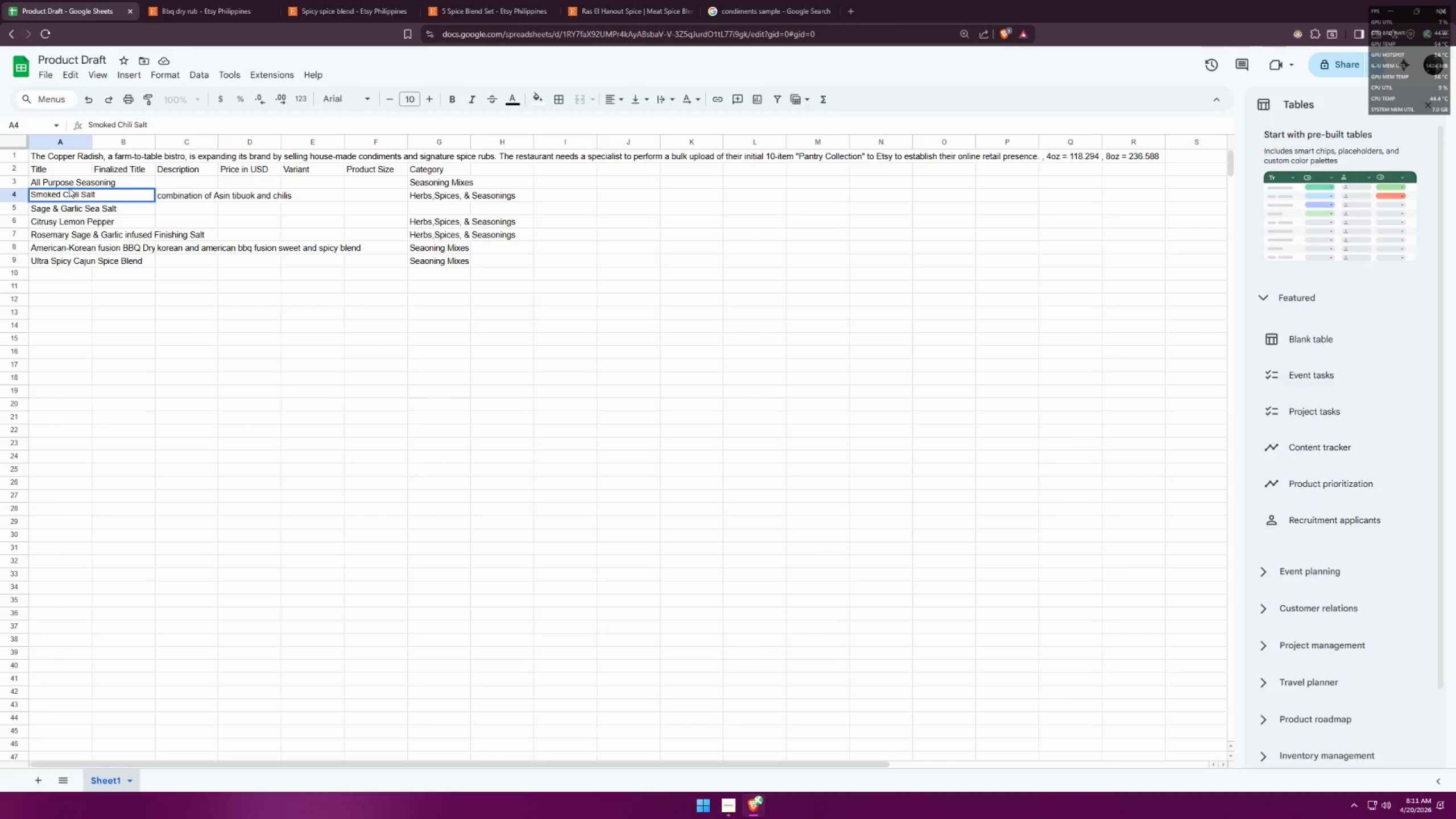 
key(Shift+ShiftLeft)
 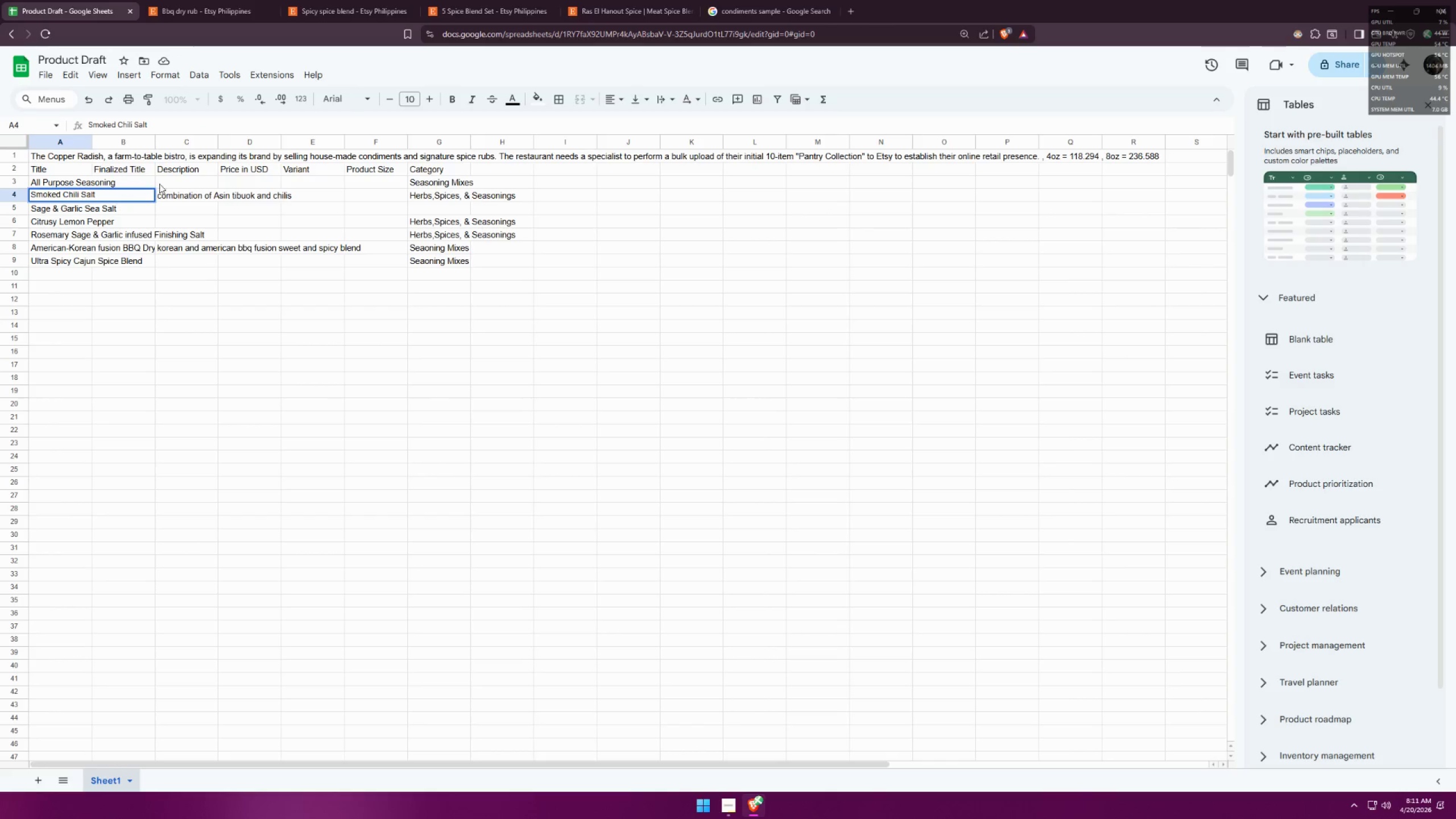 
key(Shift+A)
 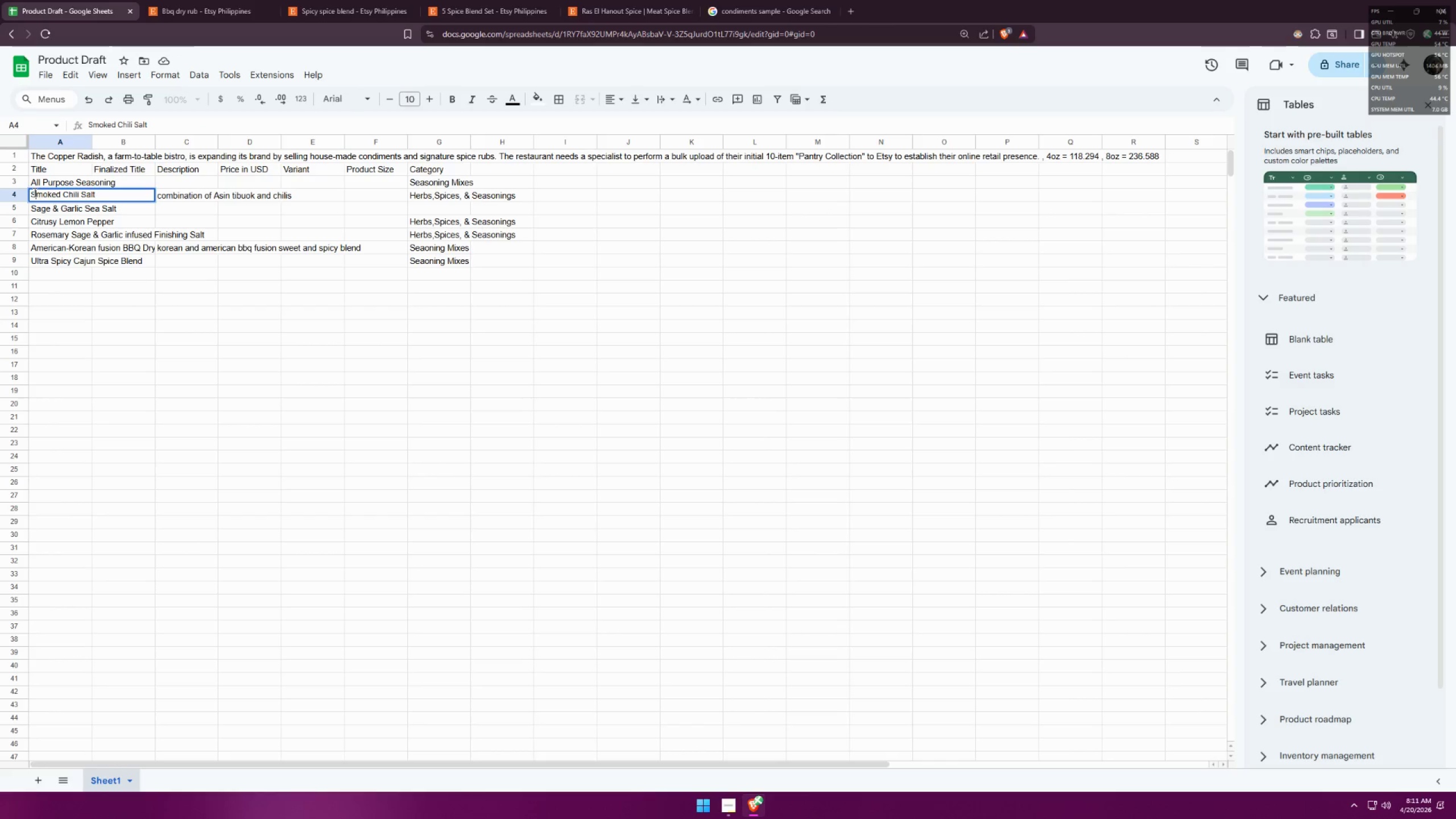 
double_click([30, 192])
 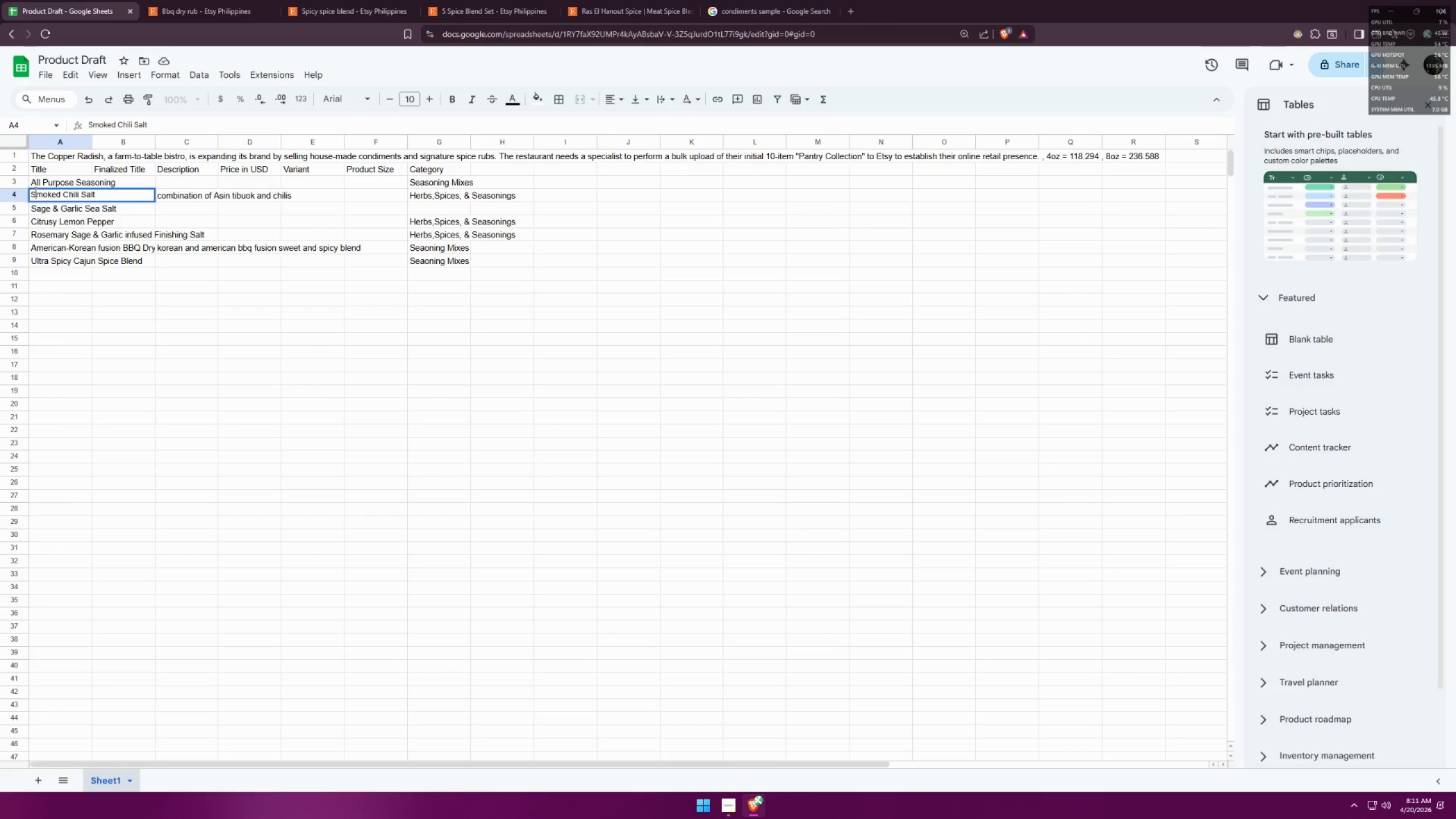 
double_click([32, 193])
 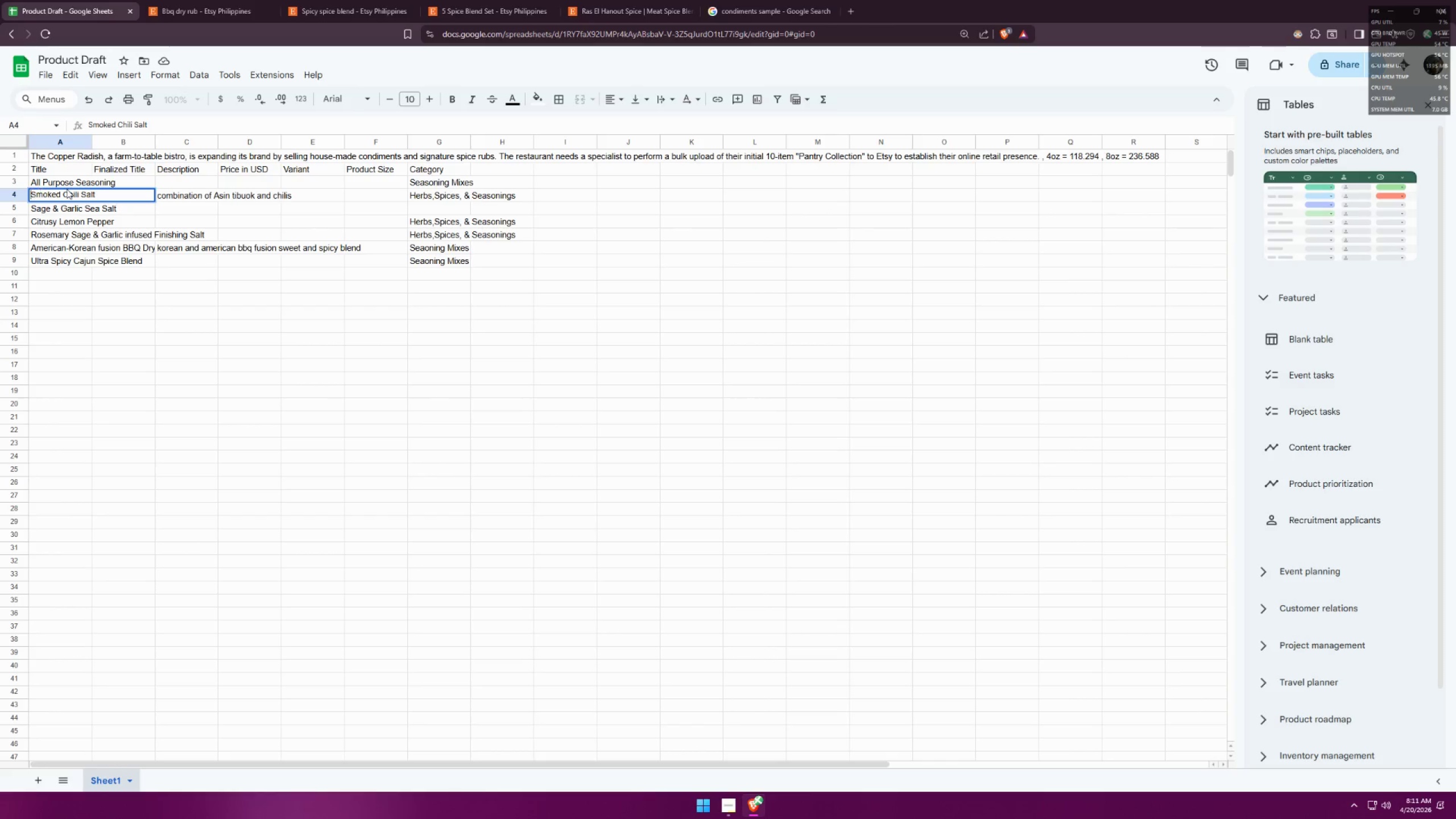 
type(Asian )
 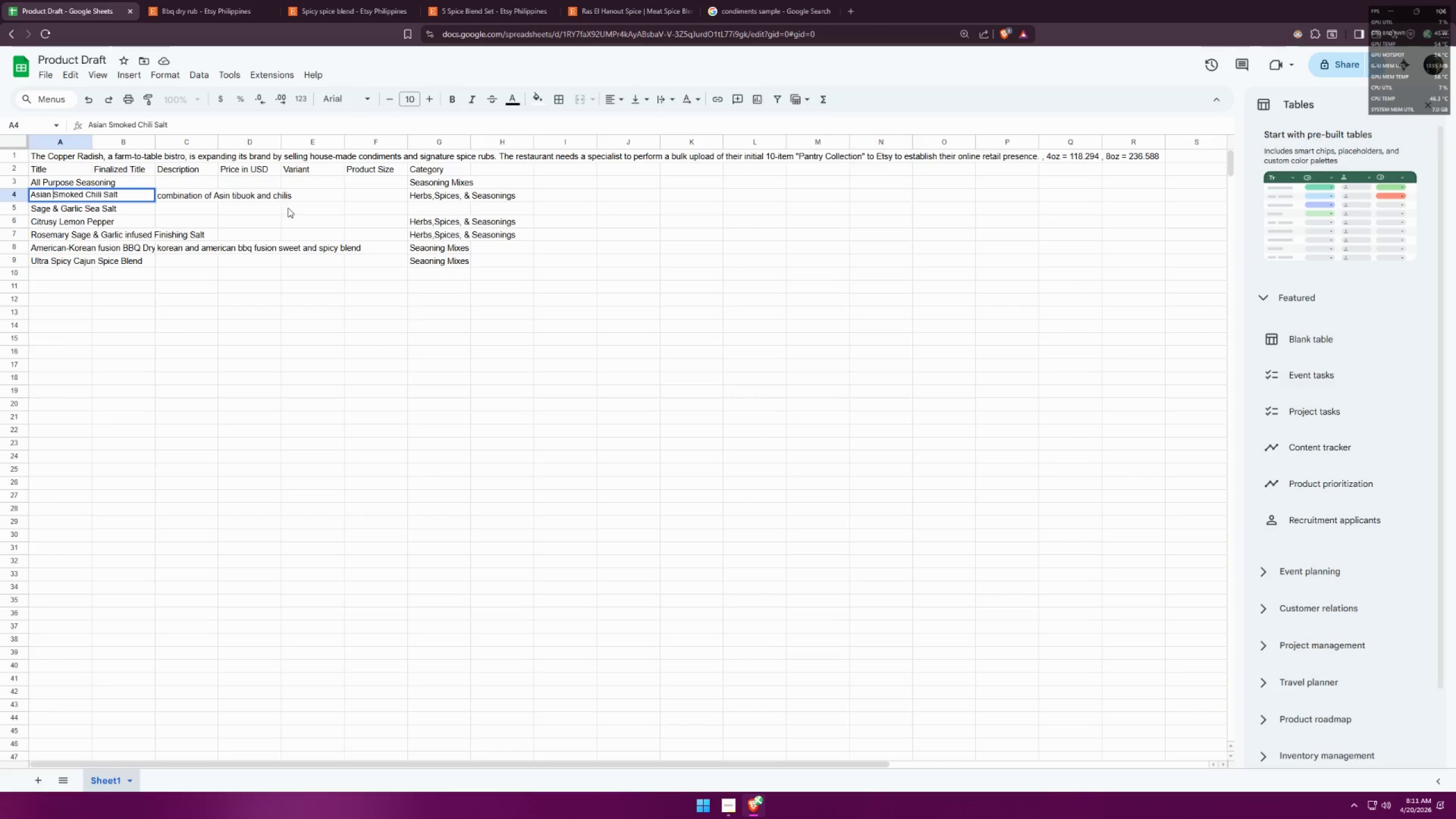 
double_click([251, 196])
 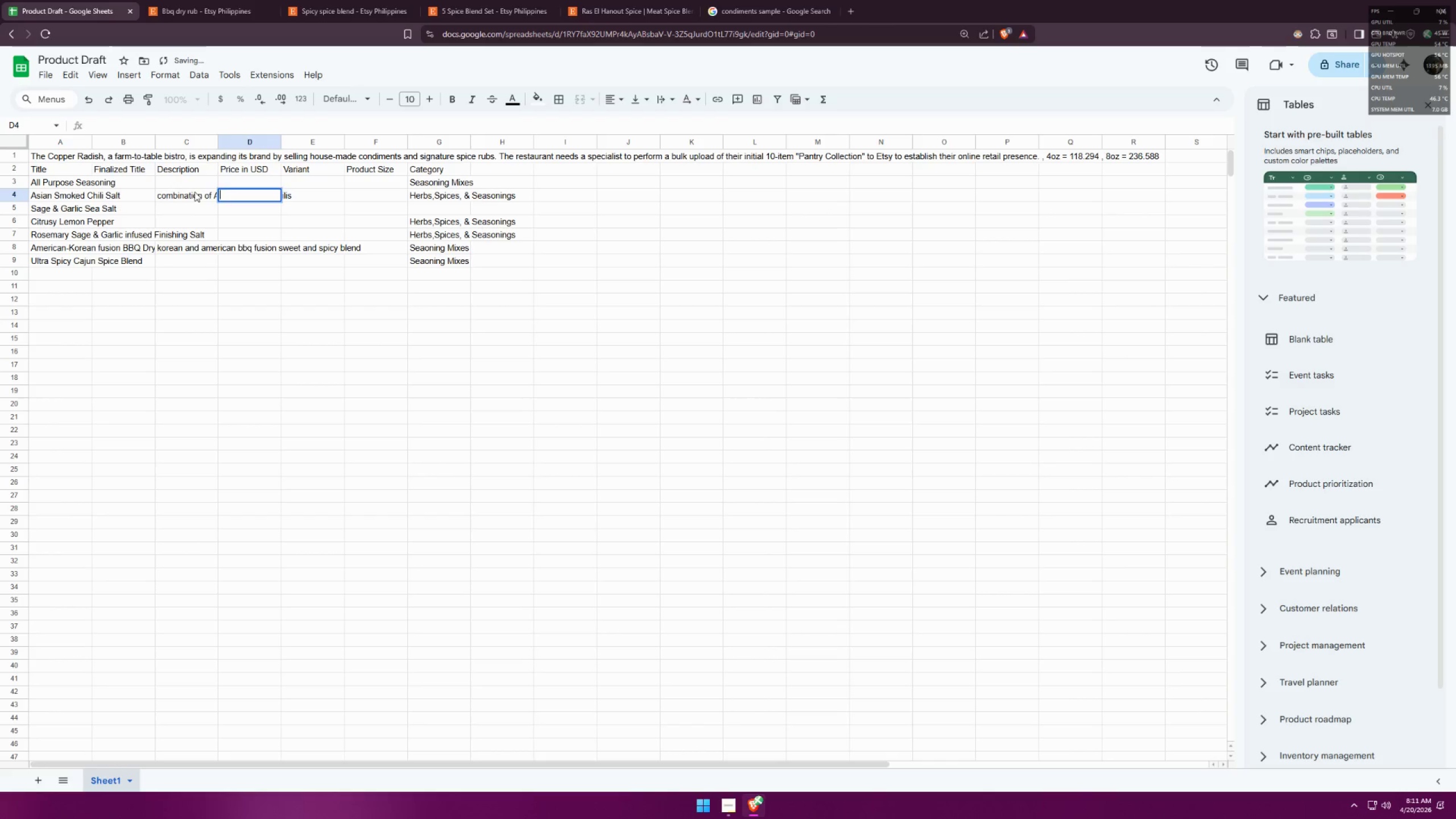 
double_click([195, 191])
 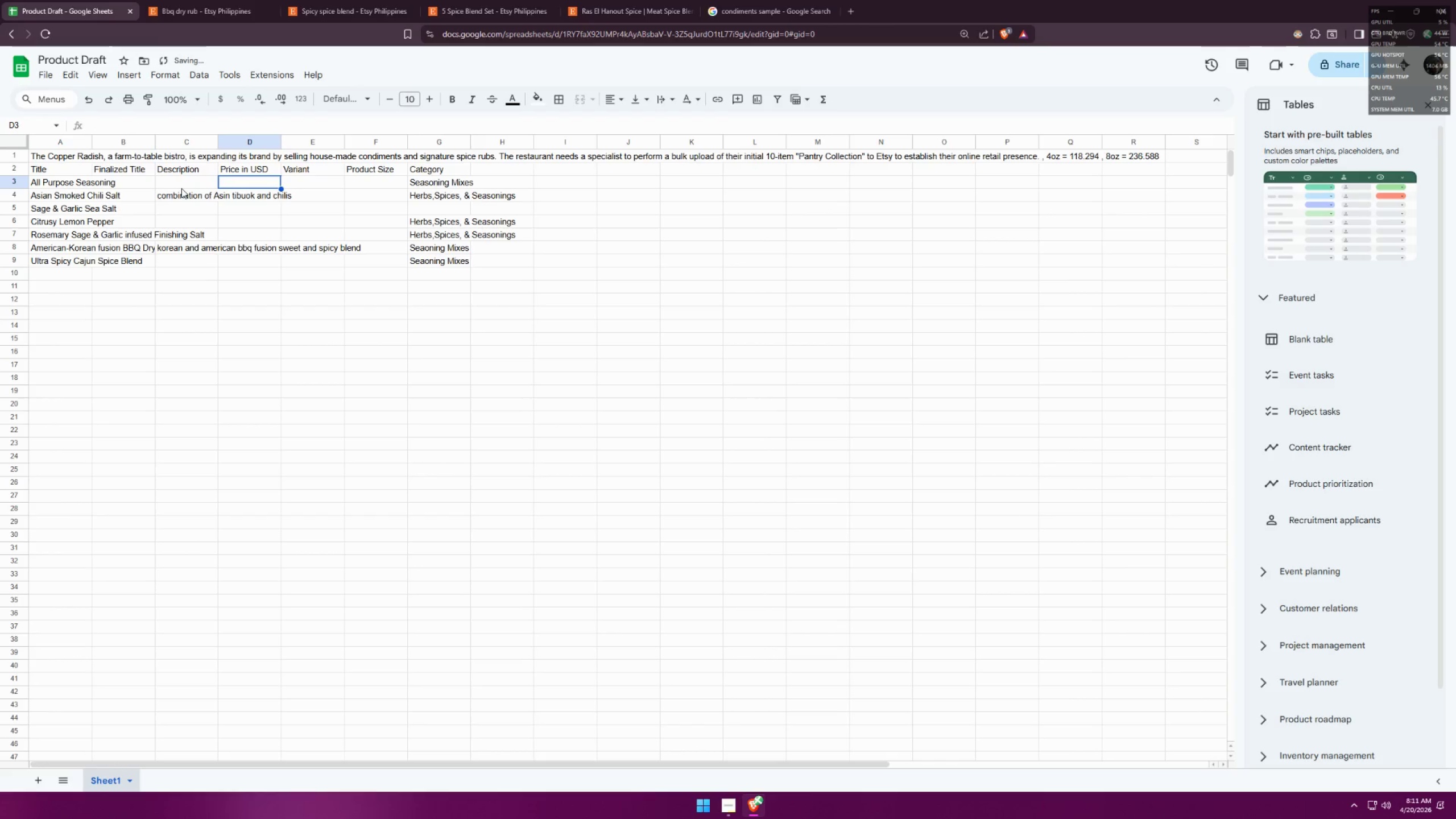 
double_click([175, 195])
 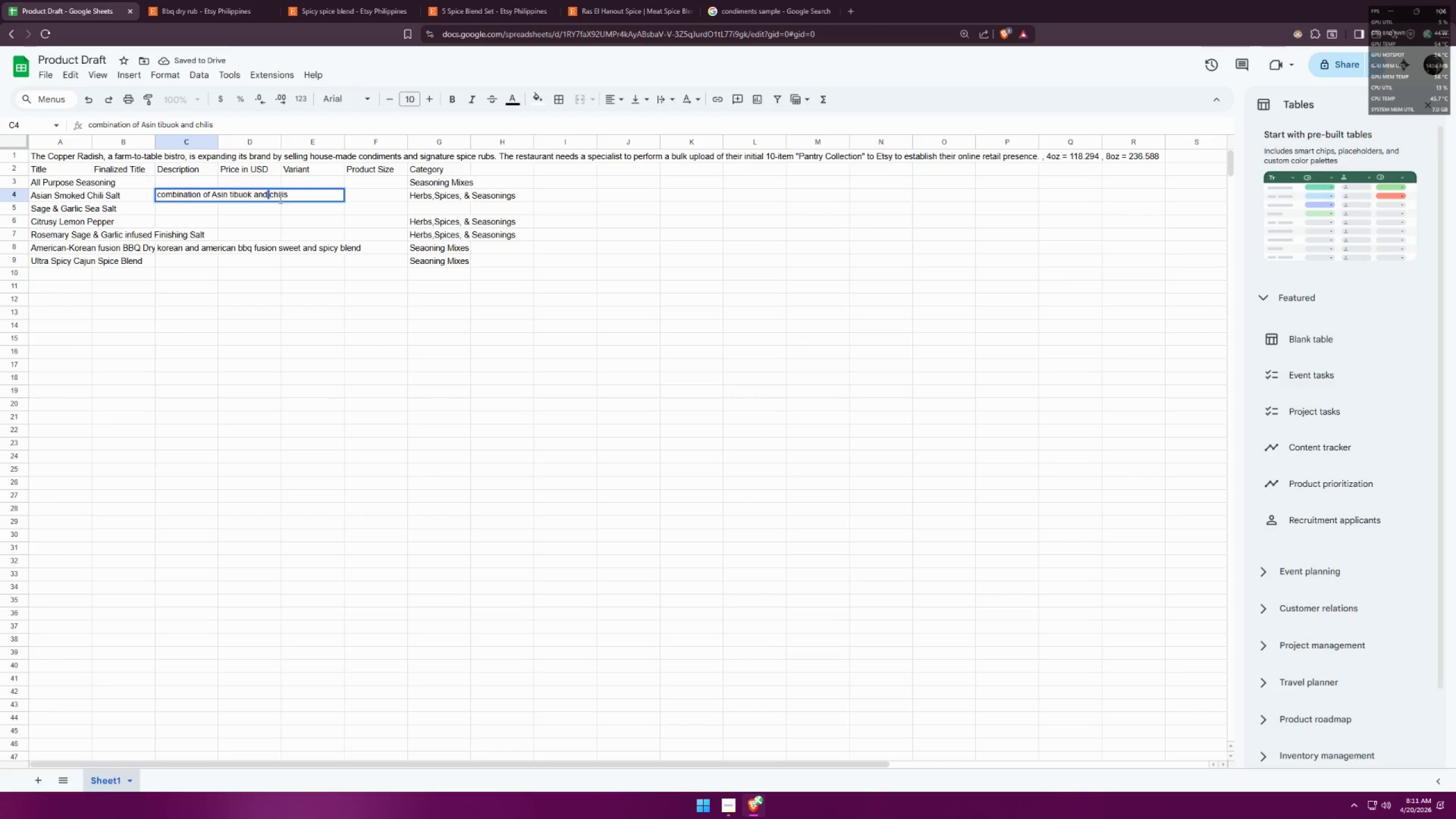 
type( thai )
 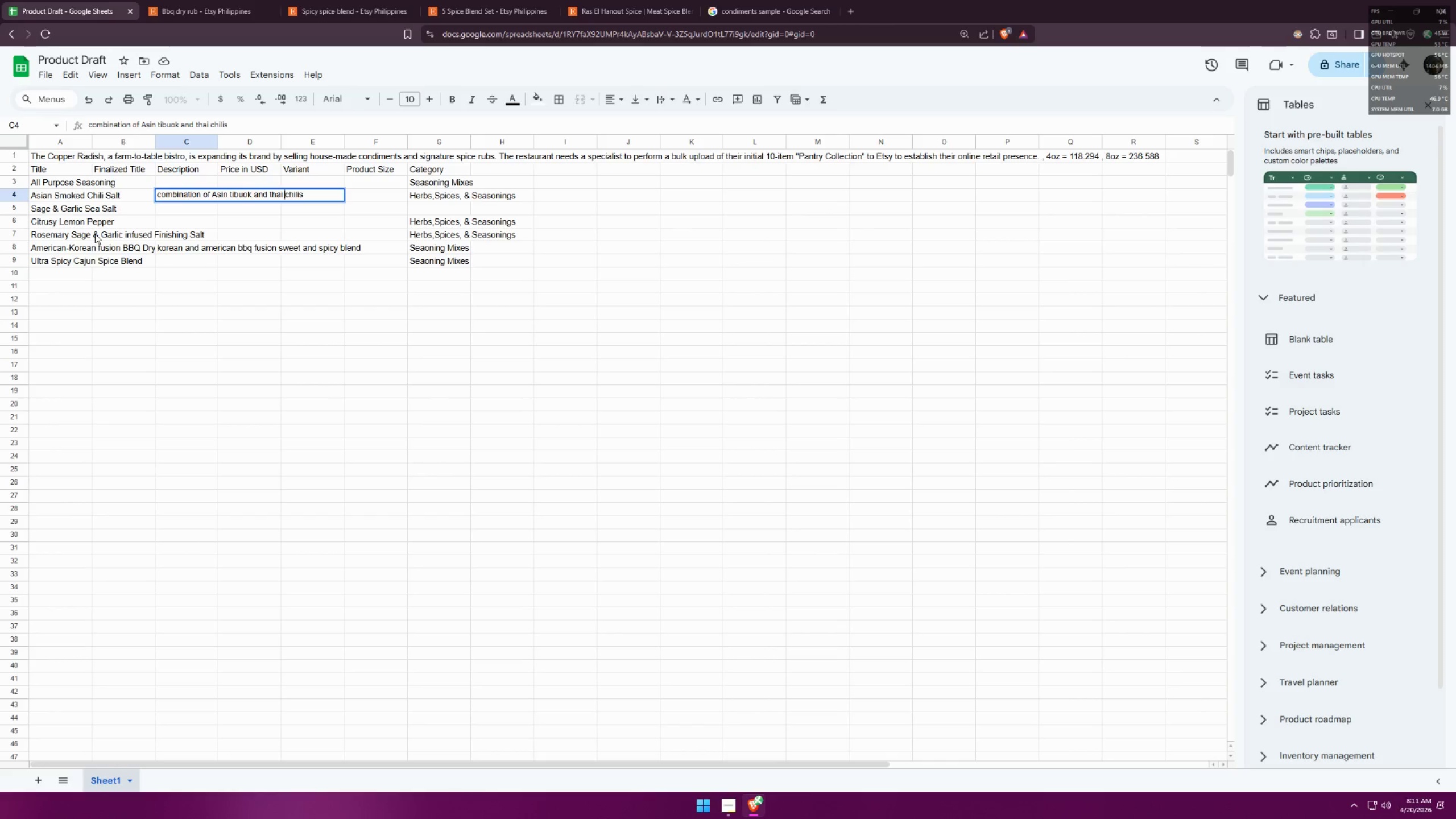 
left_click([127, 234])
 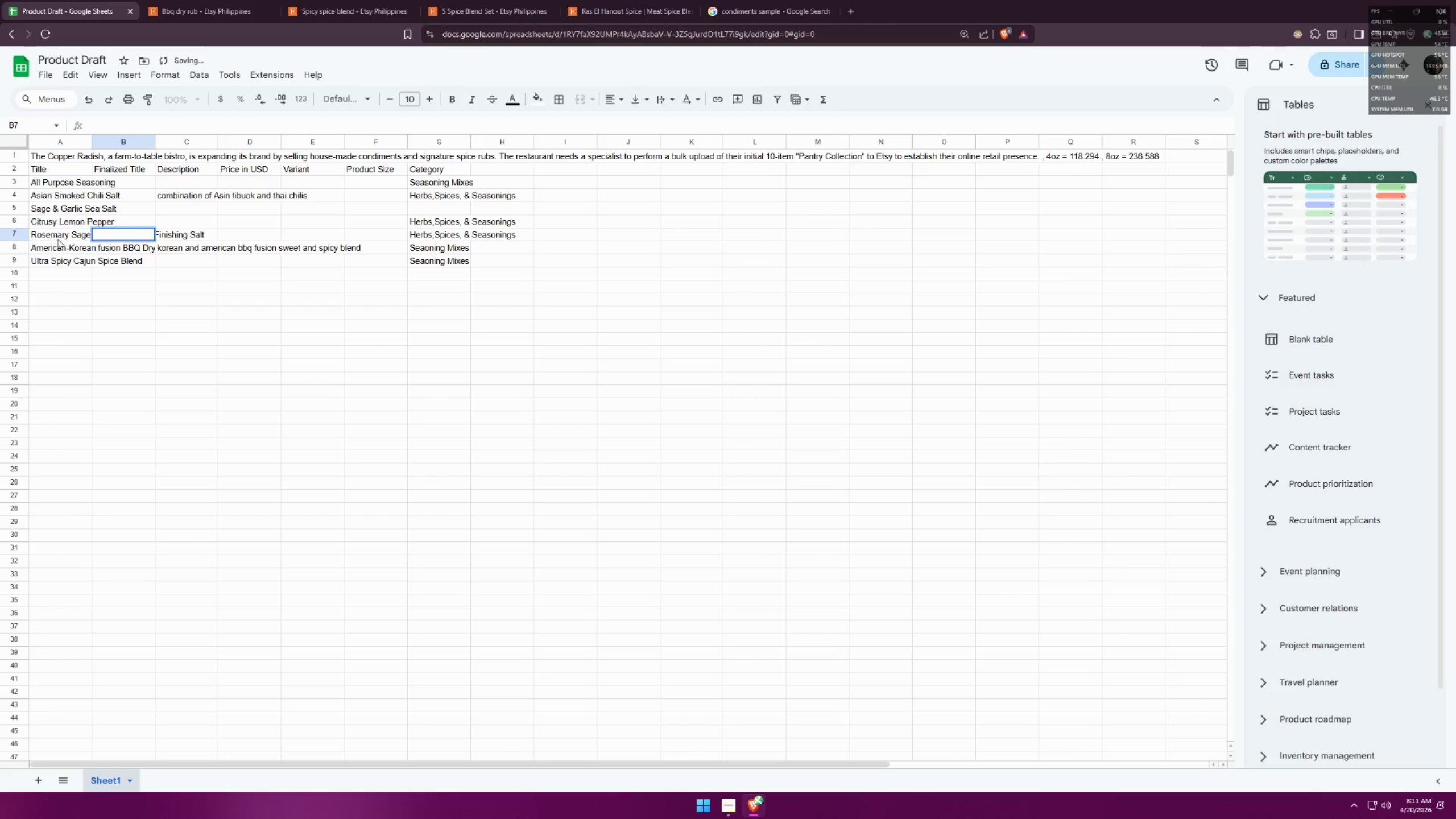 
double_click([47, 235])
 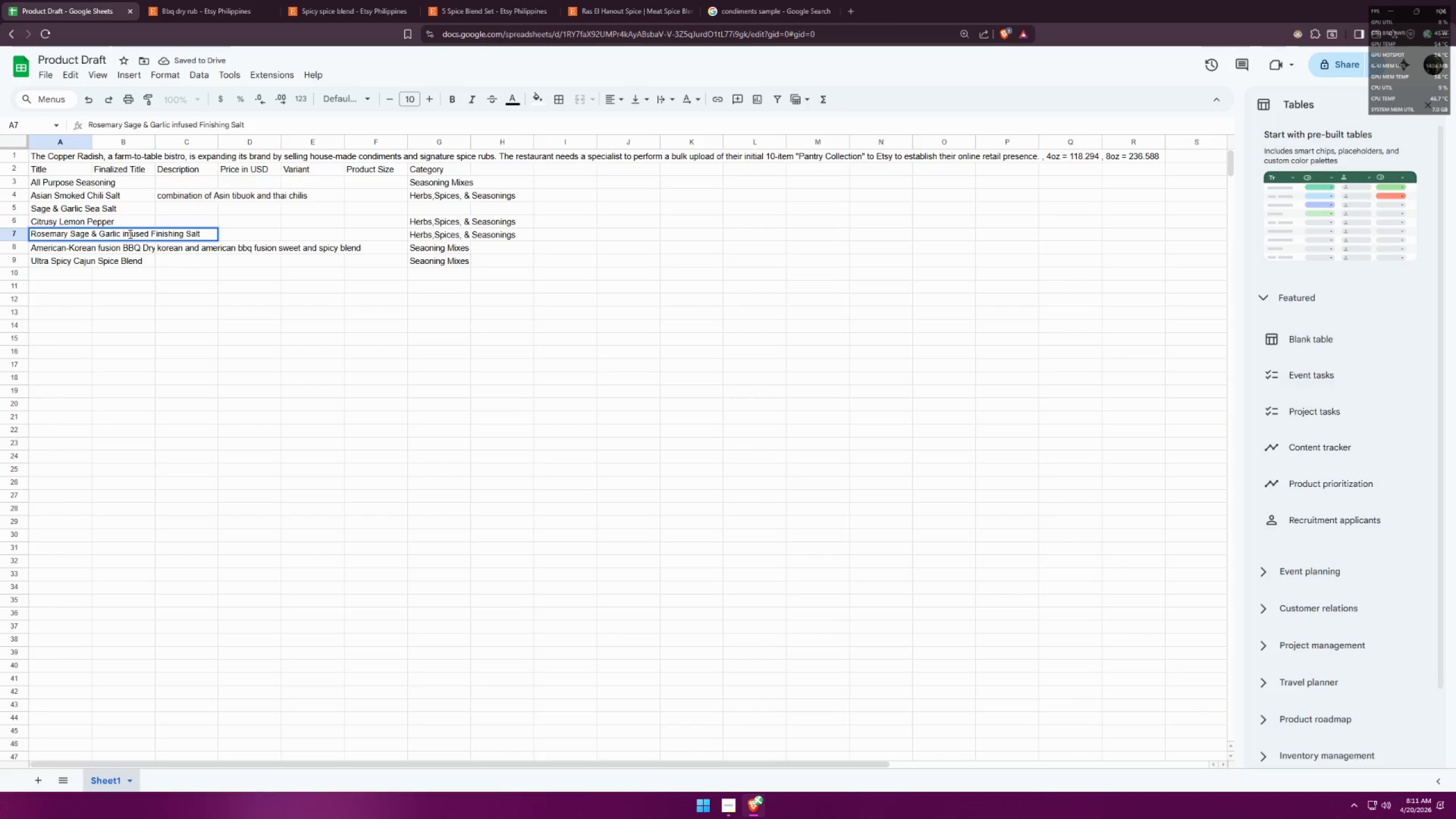 
left_click_drag(start_coordinate=[122, 232], to_coordinate=[71, 229])
 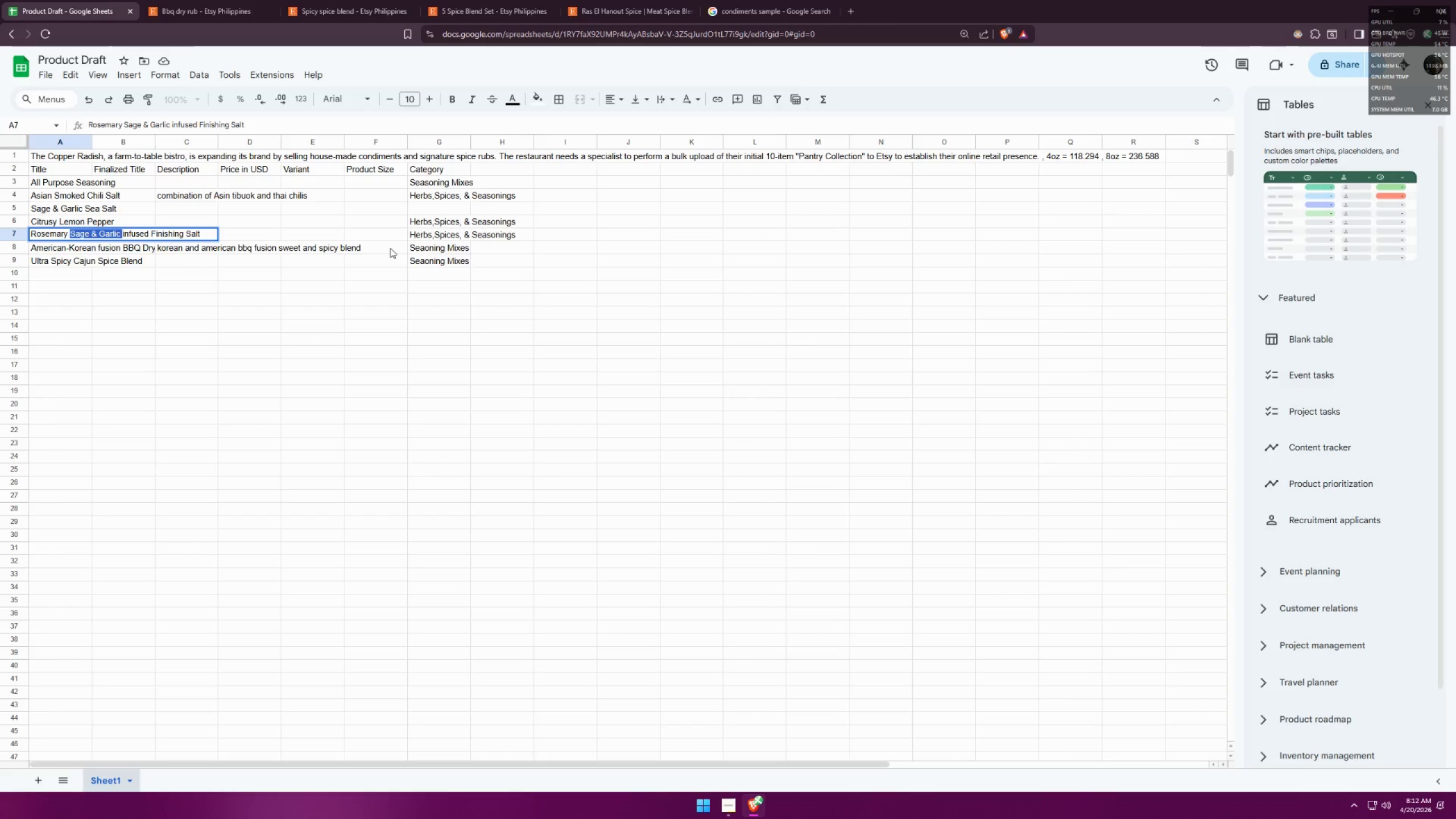 
key(Backspace)
 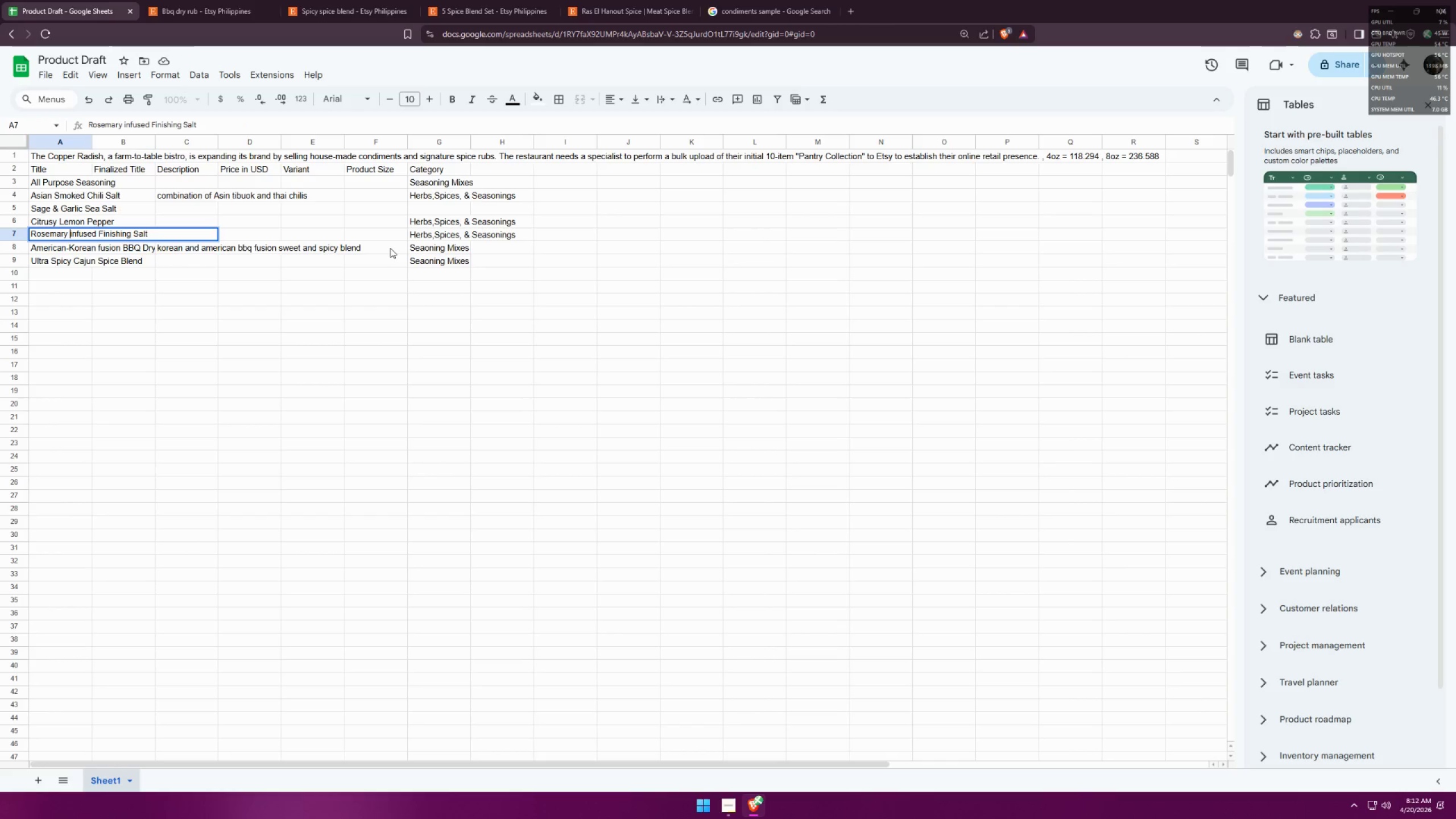 
key(Backspace)
 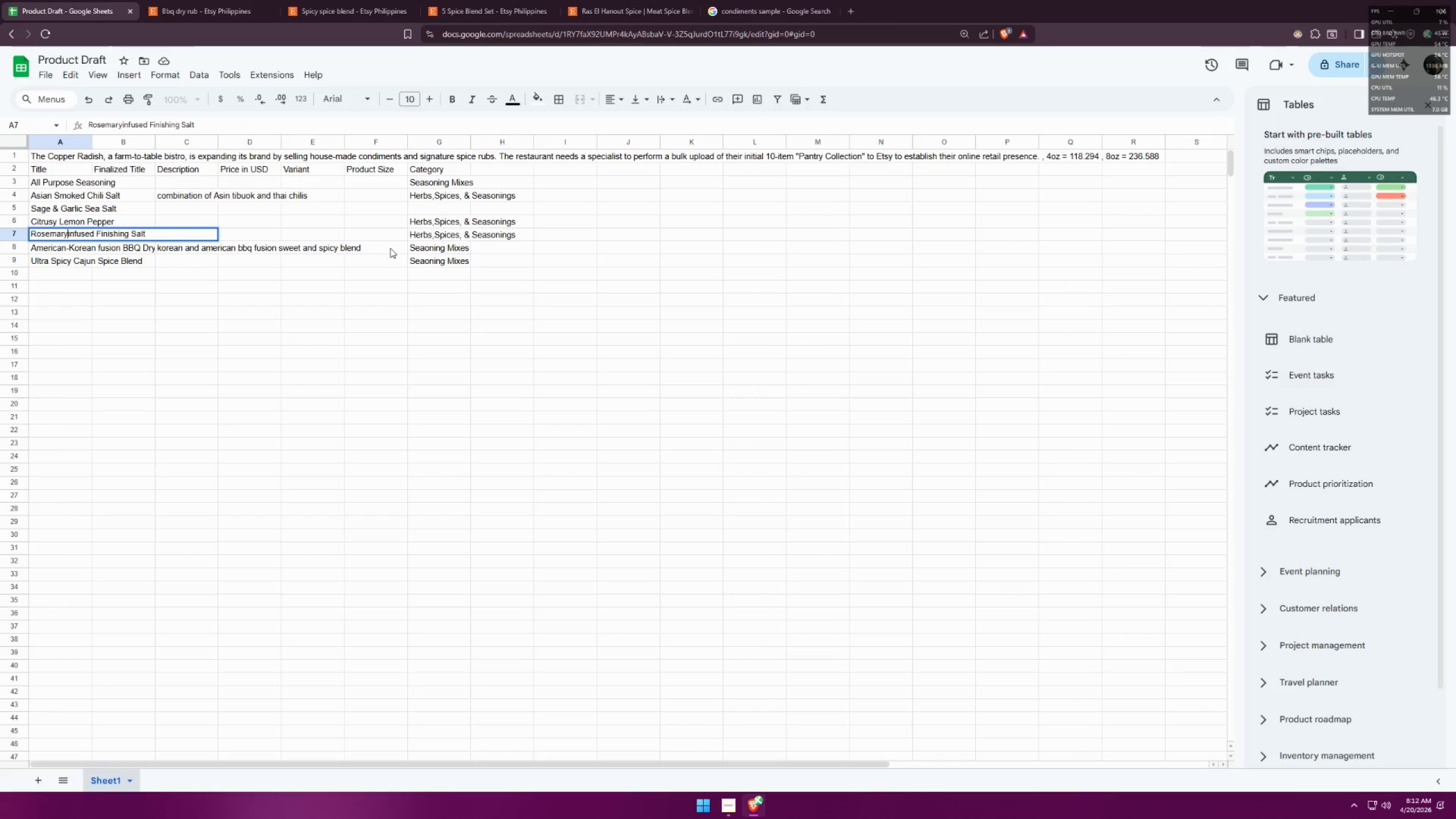 
key(Space)
 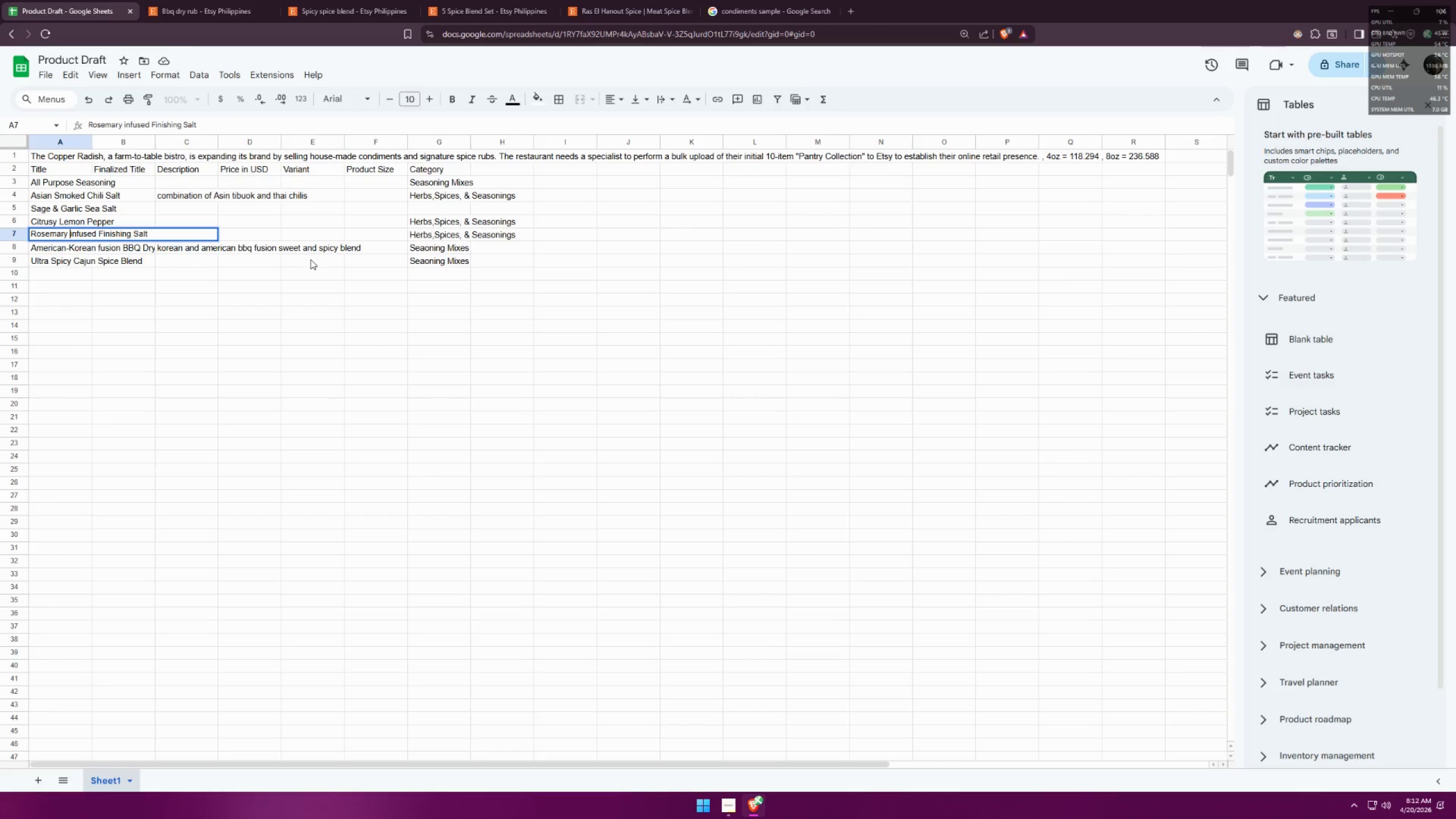 
left_click([311, 259])
 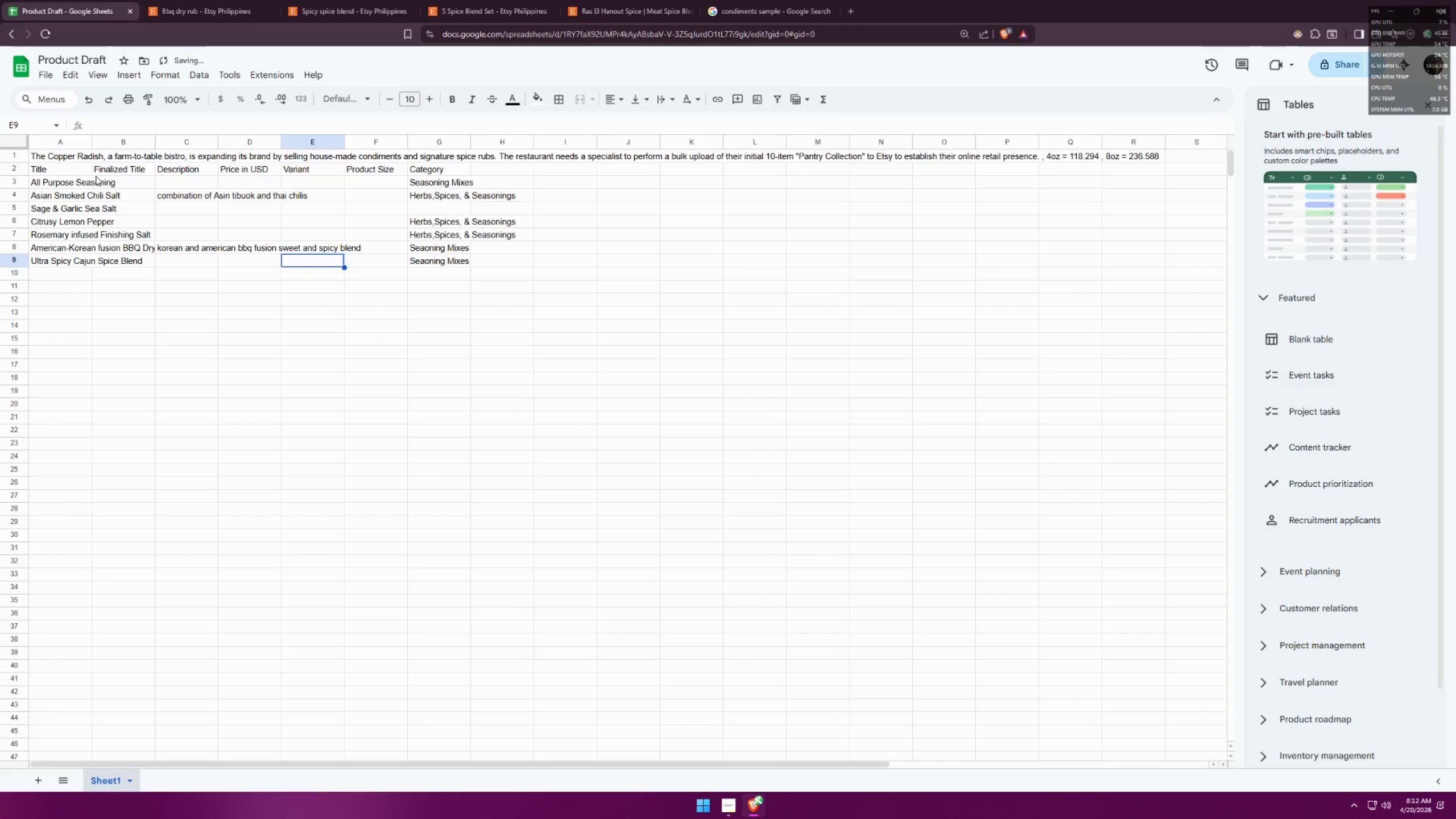 
double_click([65, 184])
 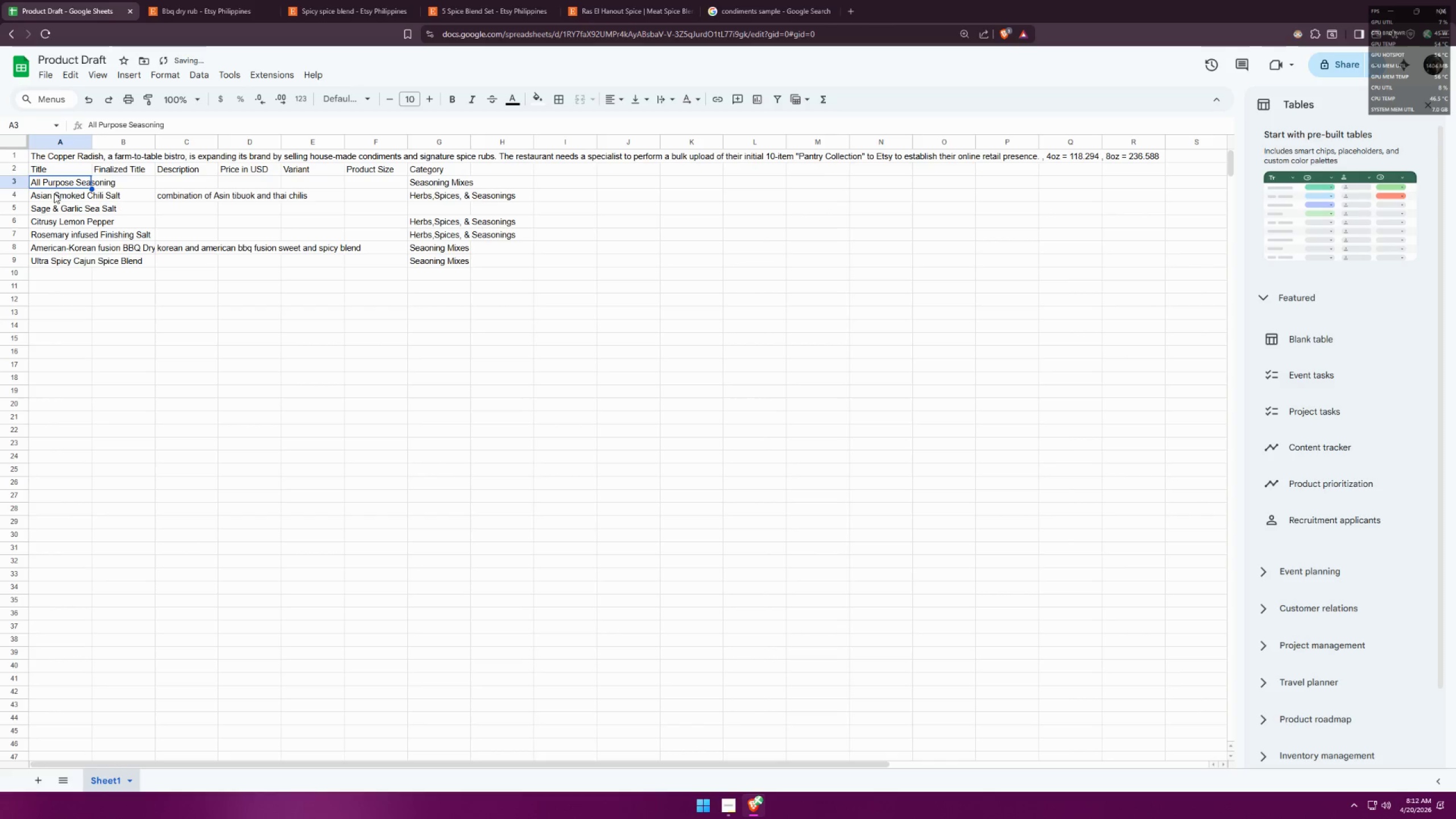 
triple_click([54, 196])
 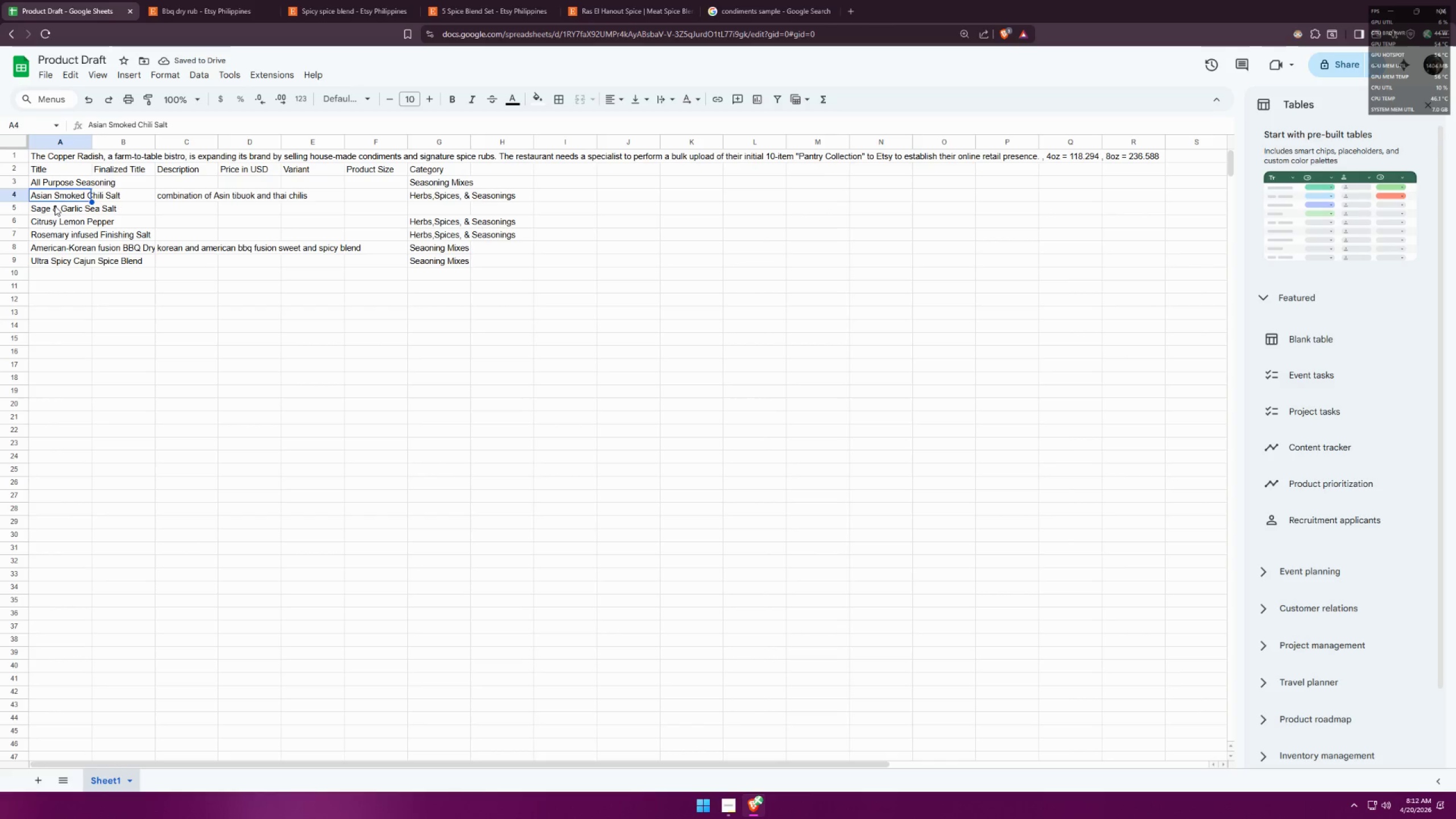 
triple_click([55, 208])
 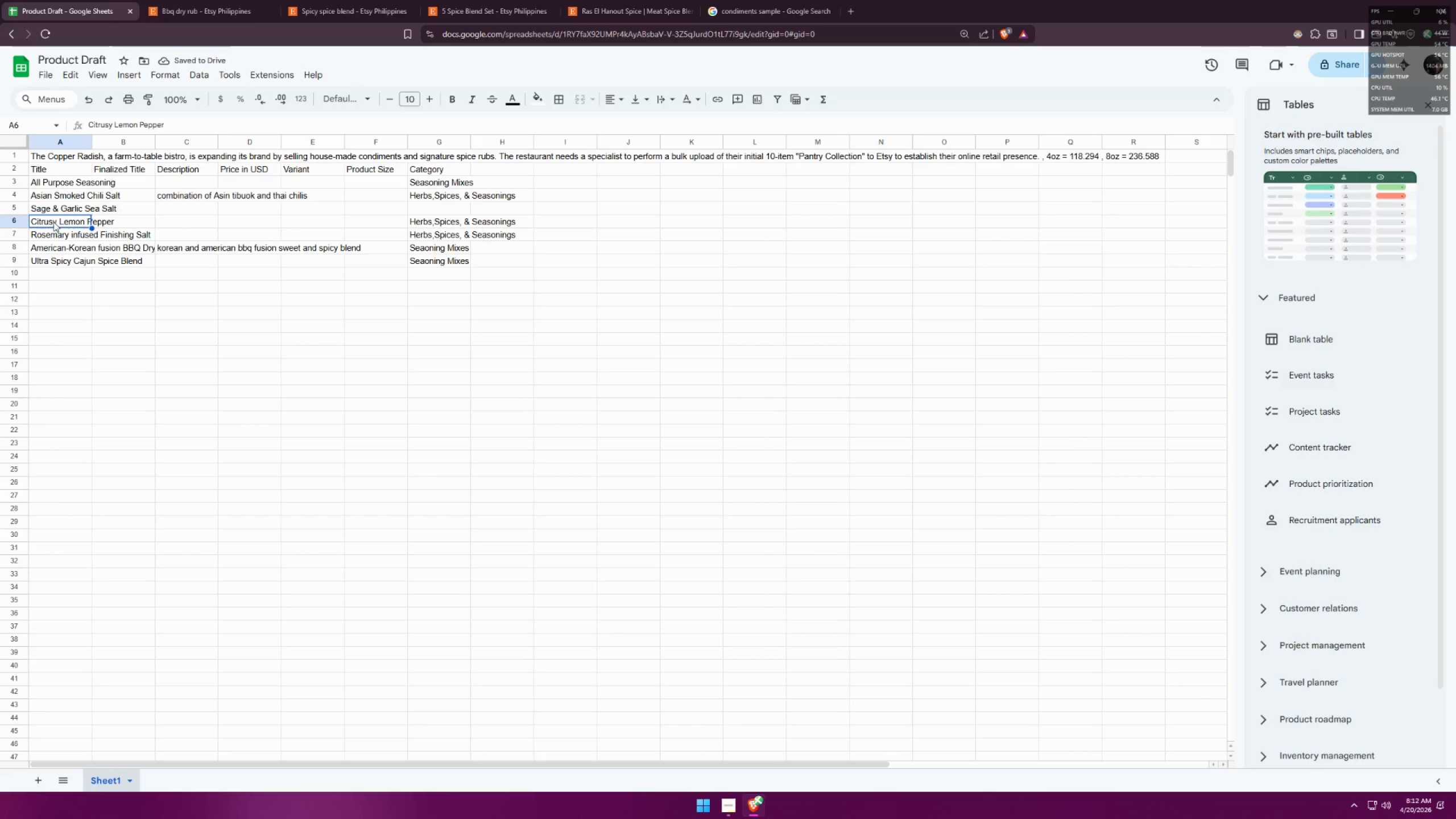 
triple_click([54, 231])
 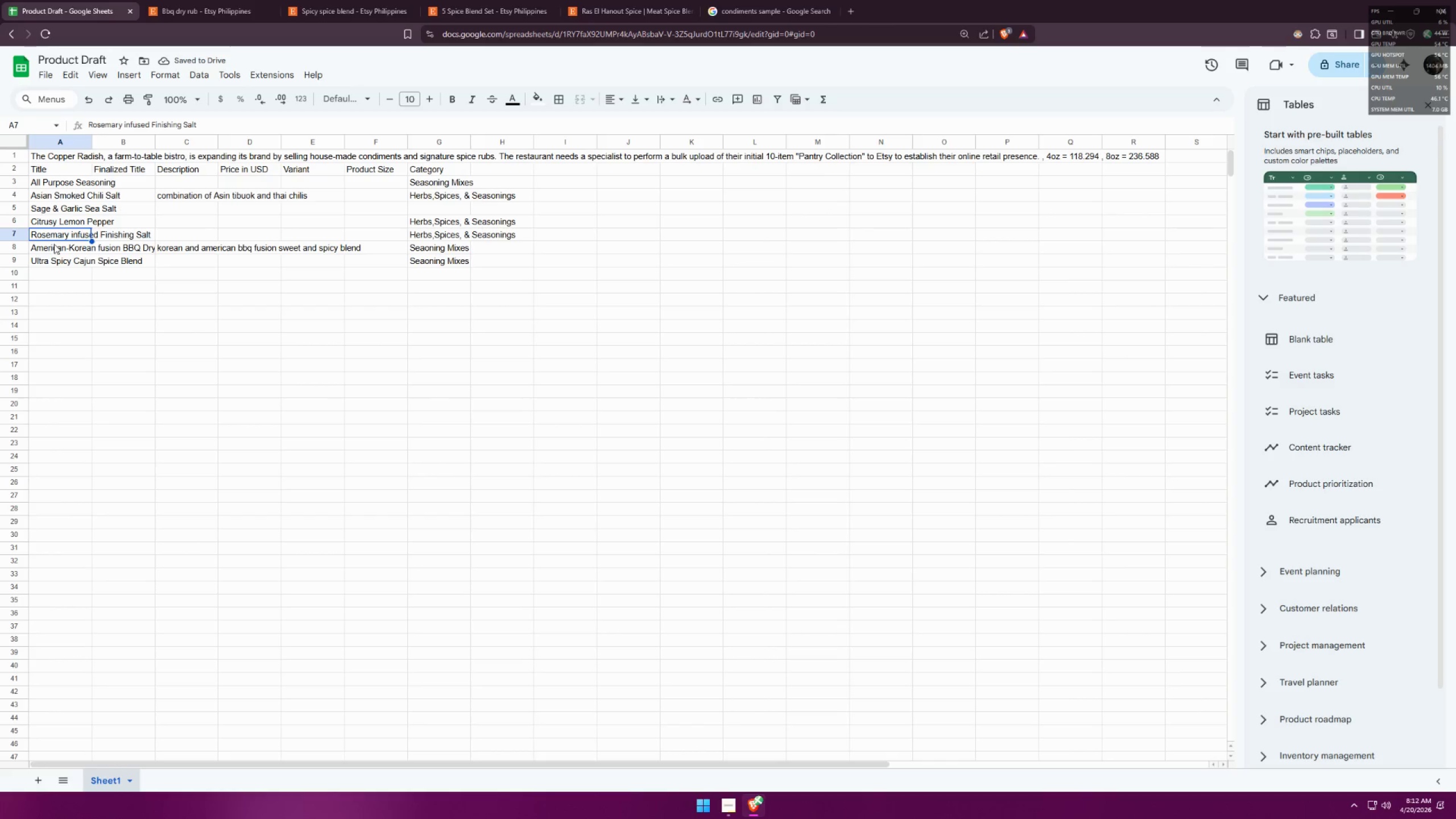 
triple_click([54, 244])
 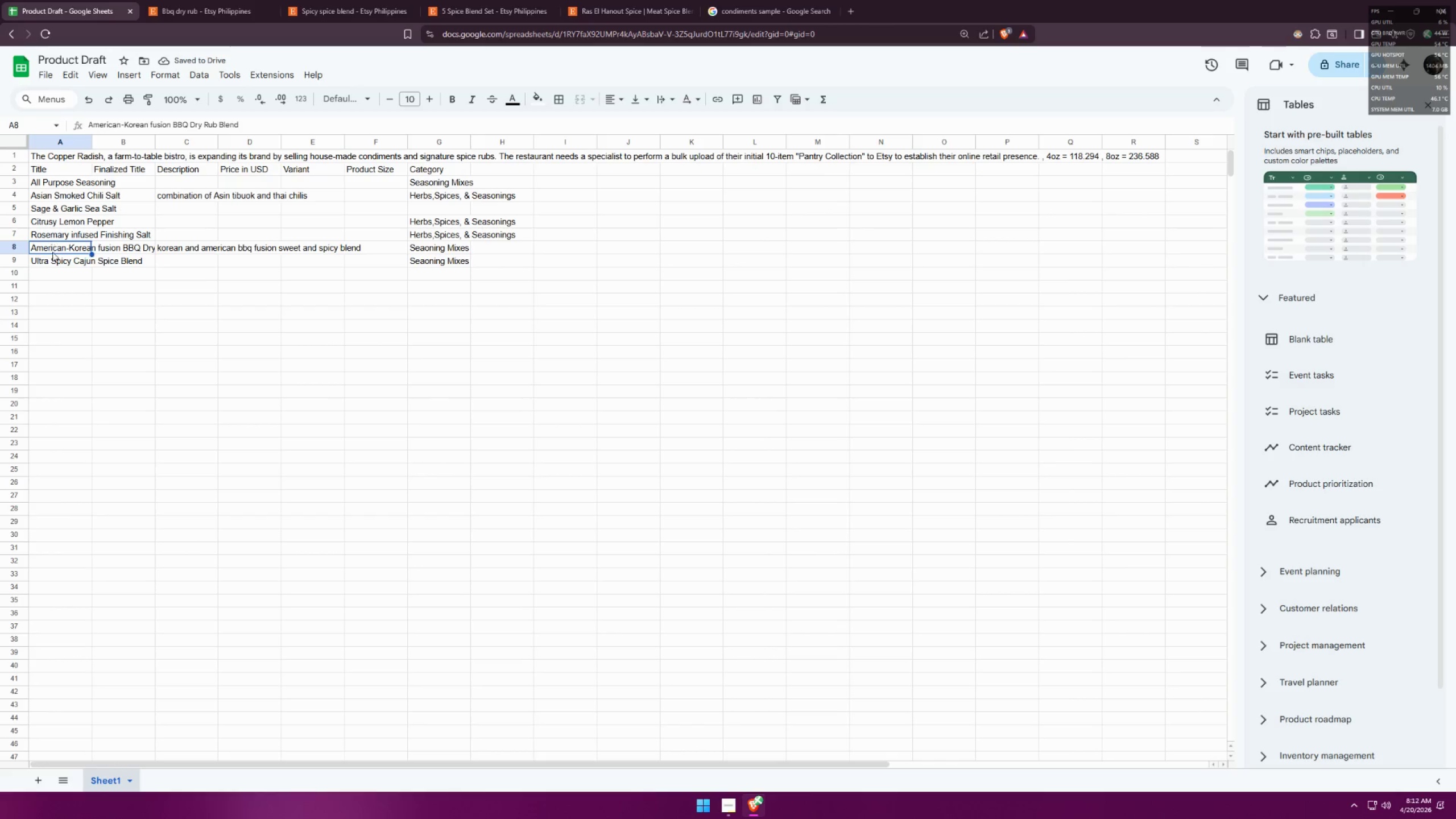 
triple_click([53, 255])
 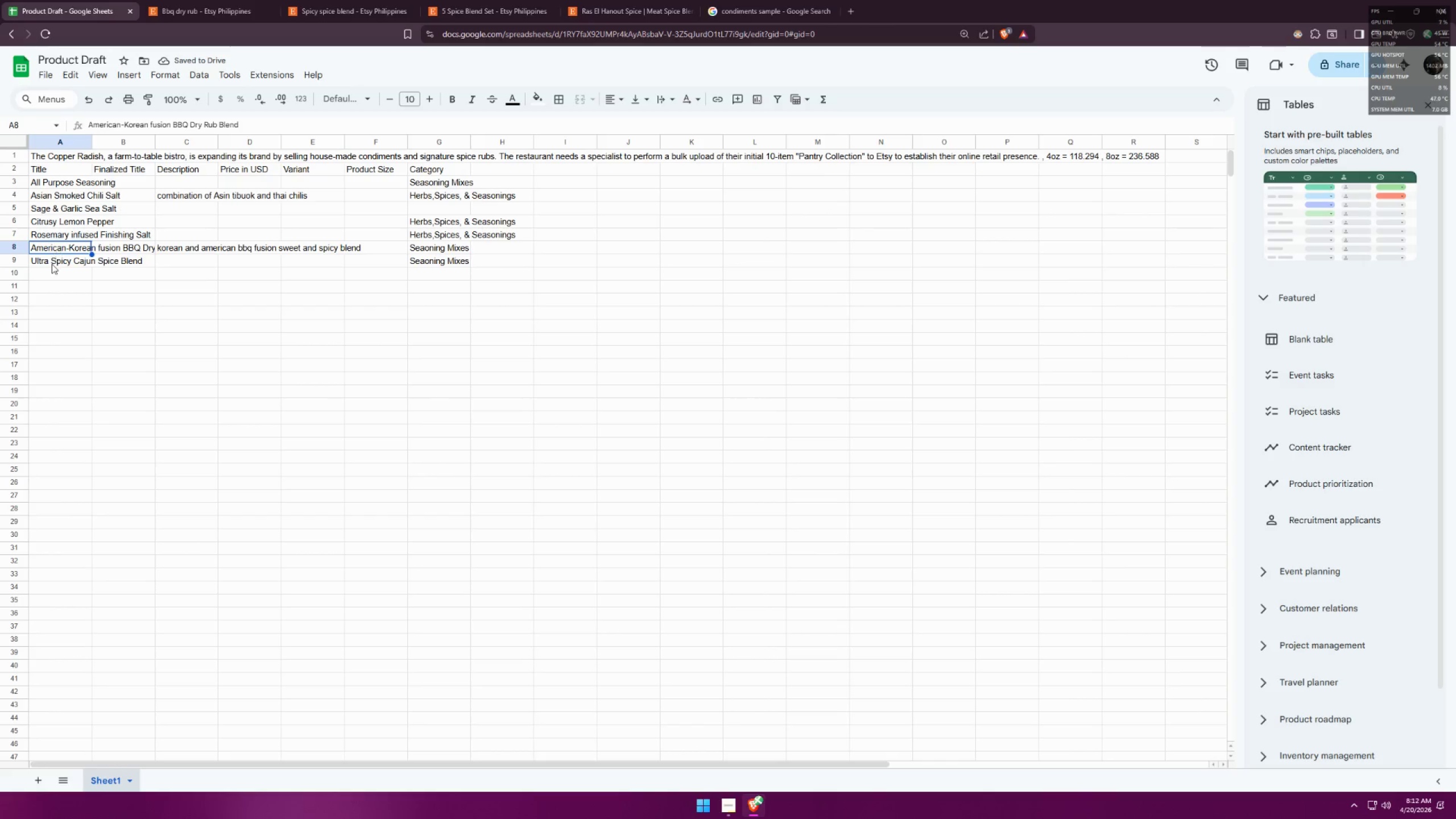 
triple_click([52, 264])
 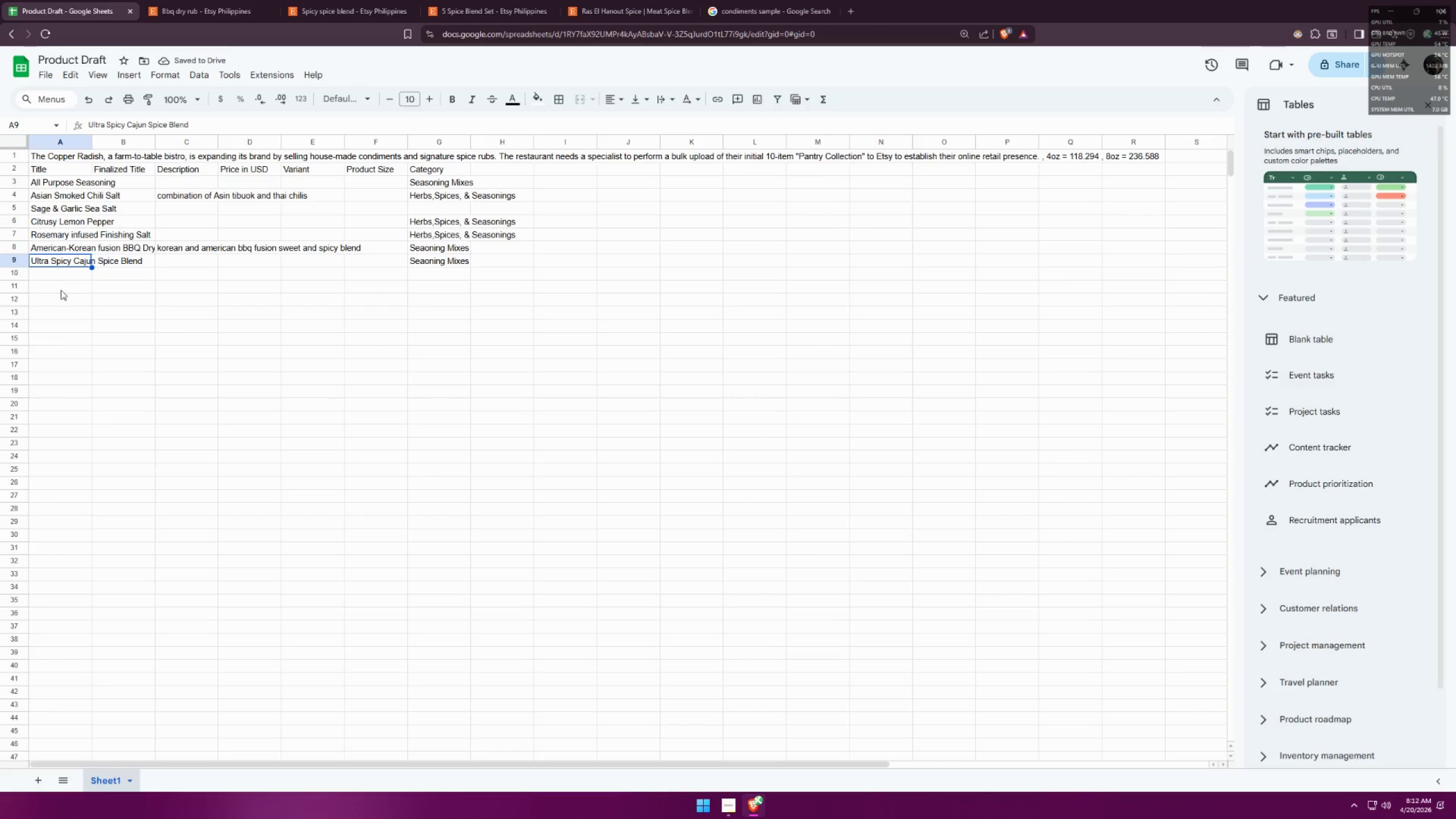 
left_click([44, 287])
 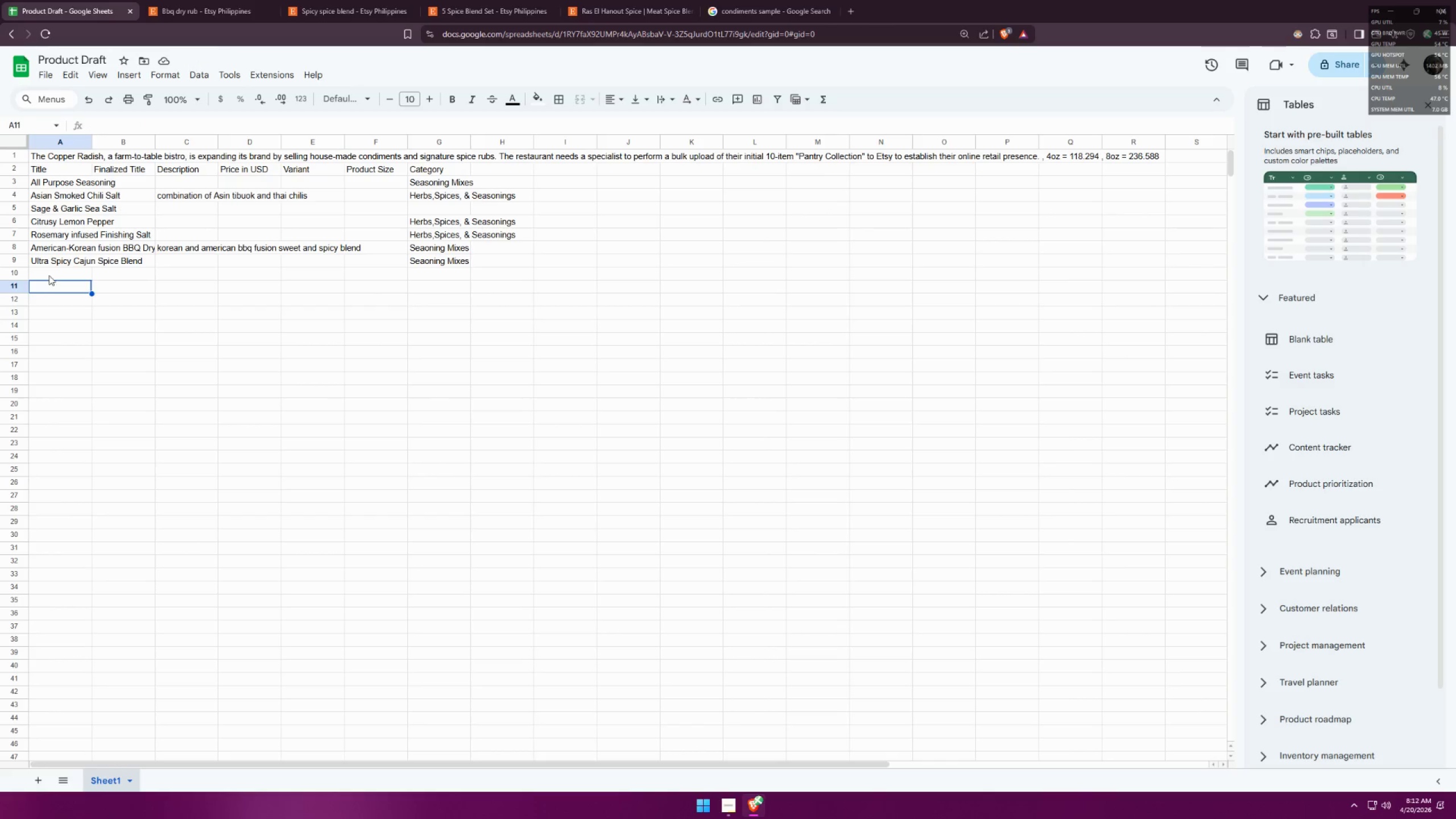 
left_click([39, 275])
 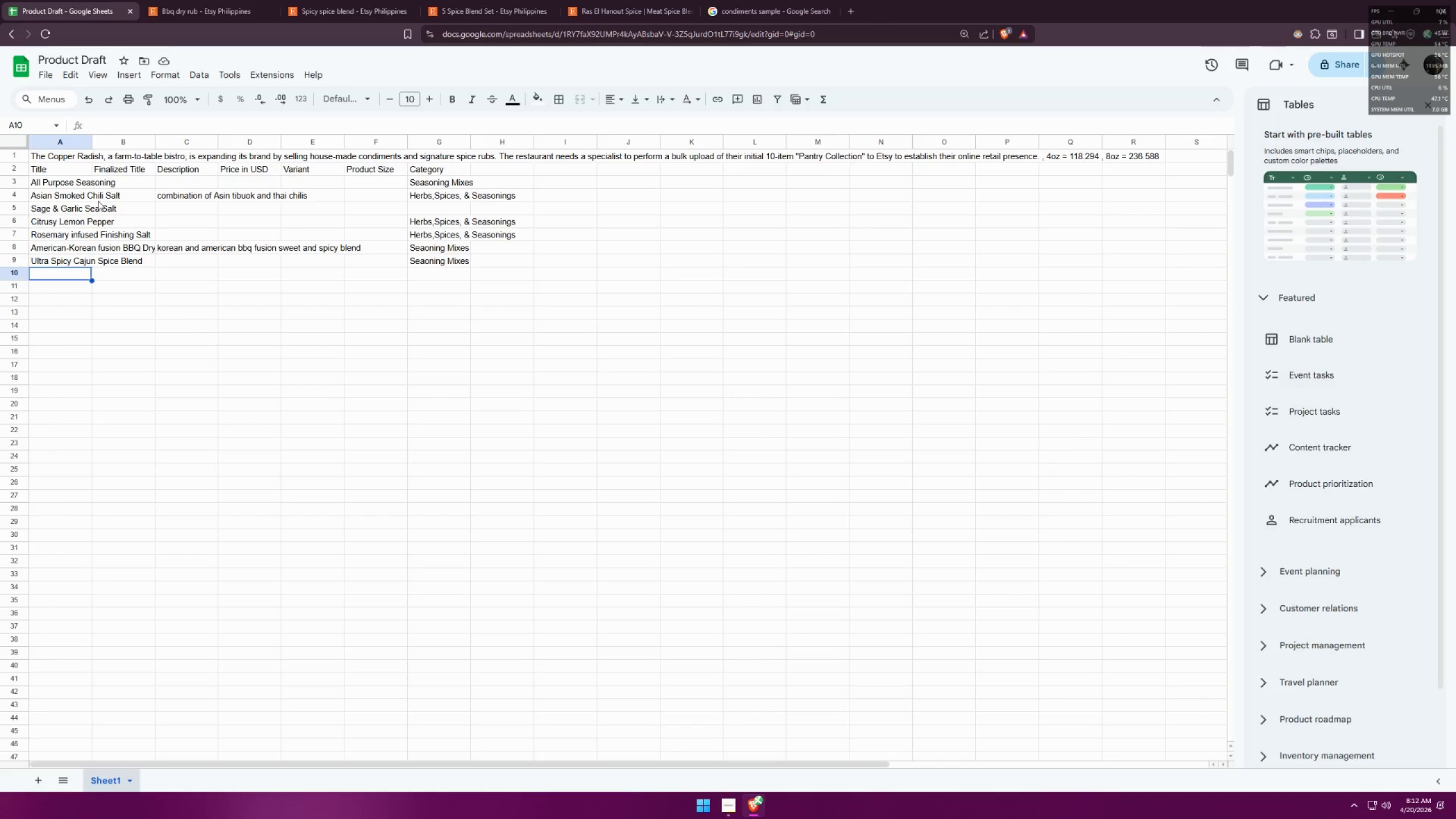 
left_click([748, 0])
 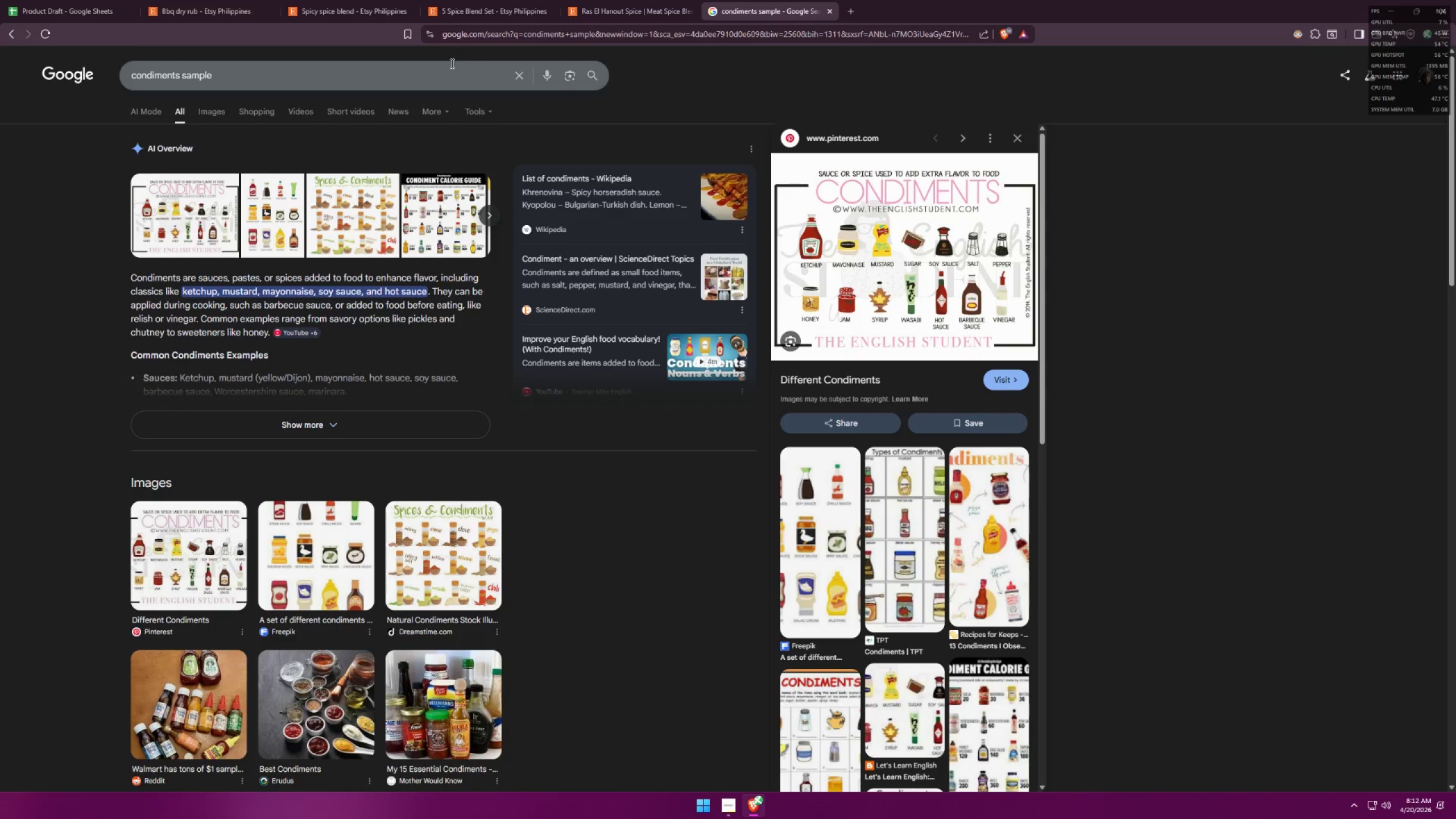 
left_click_drag(start_coordinate=[432, 77], to_coordinate=[0, 80])
 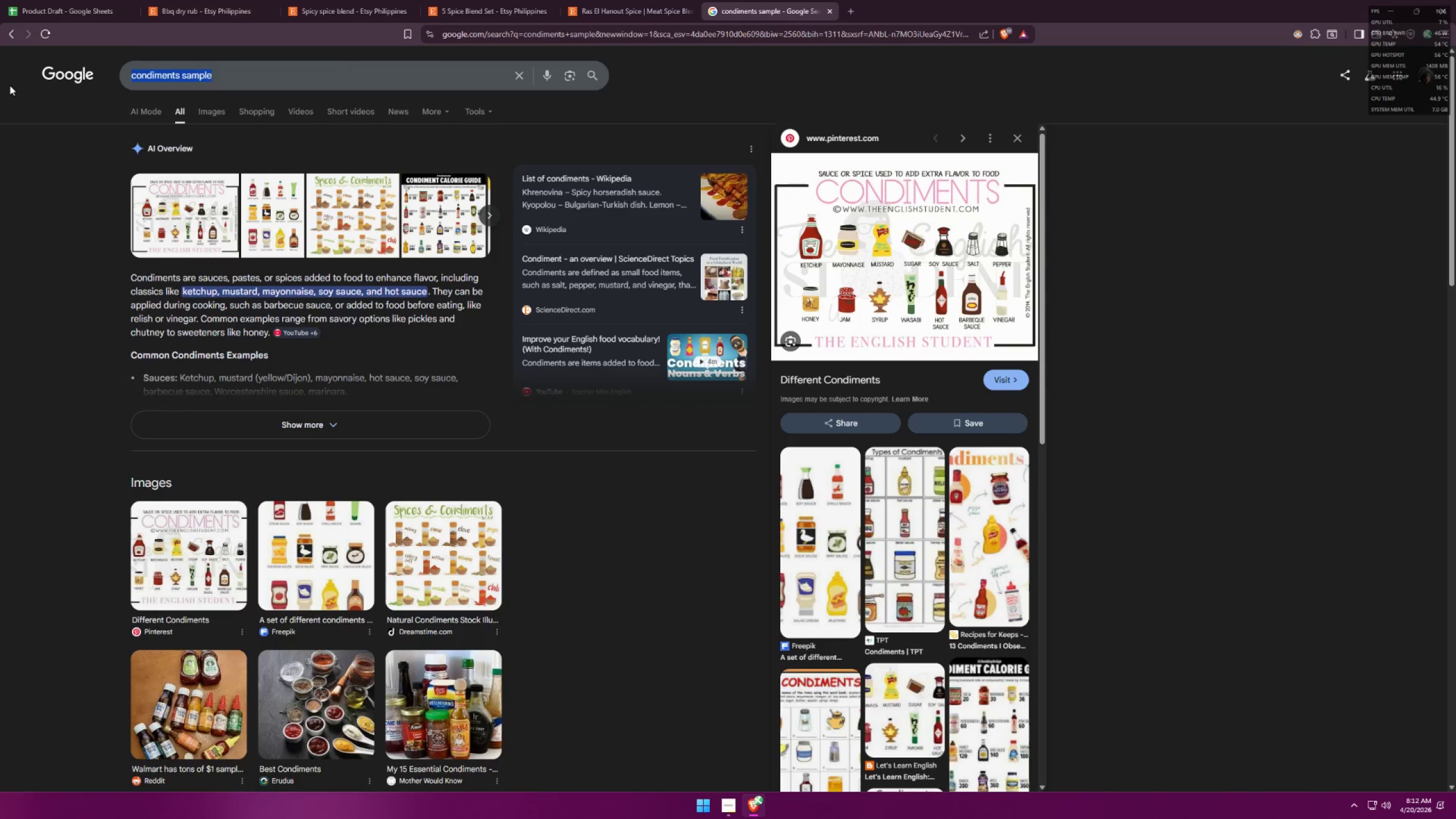 
type(roadhouse seaspmom)
key(Backspace)
key(Backspace)
key(Backspace)
key(Backspace)
type(mn)
key(Backspace)
key(Backspace)
type(pm)
key(Backspace)
key(Backspace)
type(oning)
 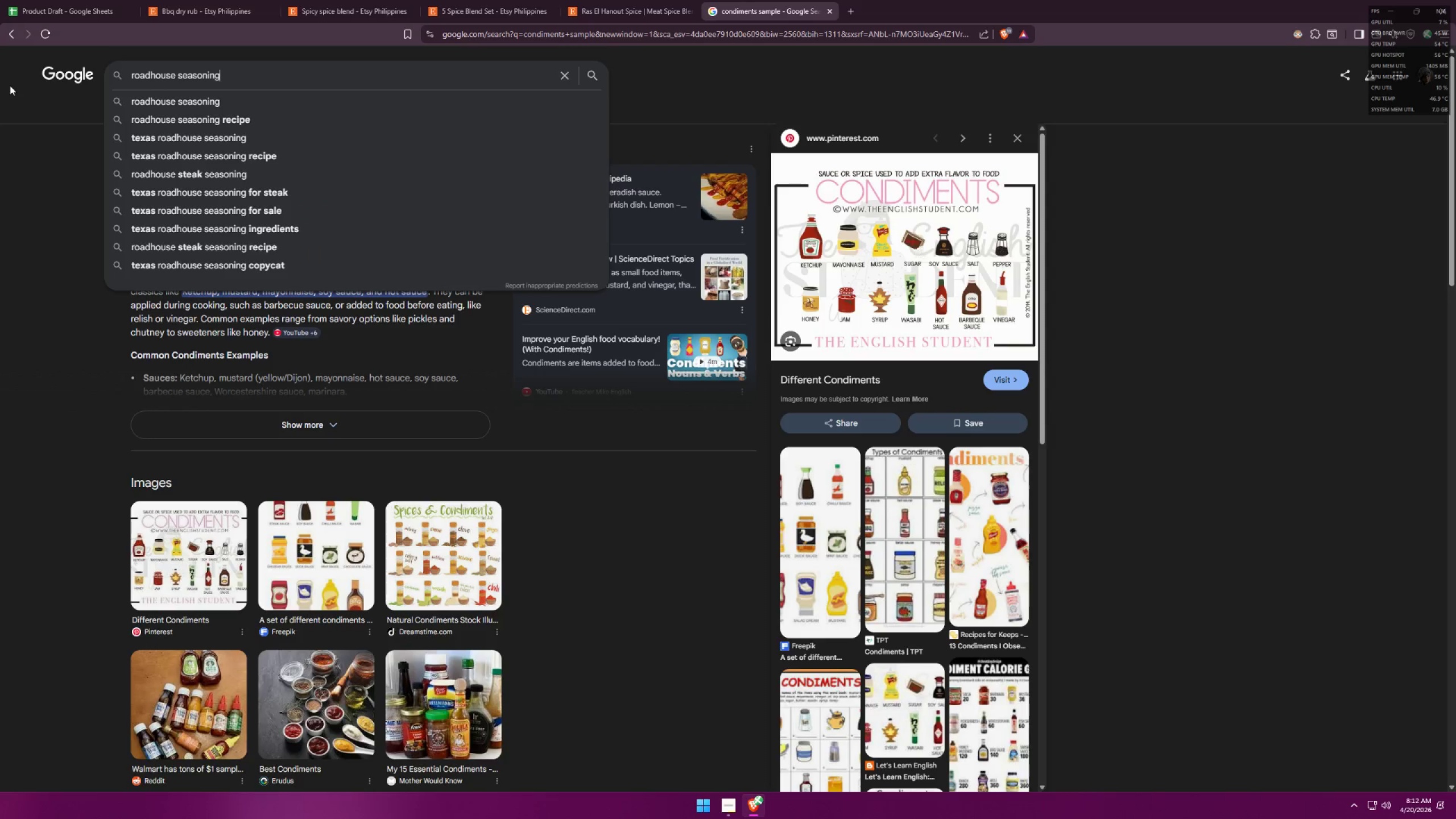 
key(Enter)
 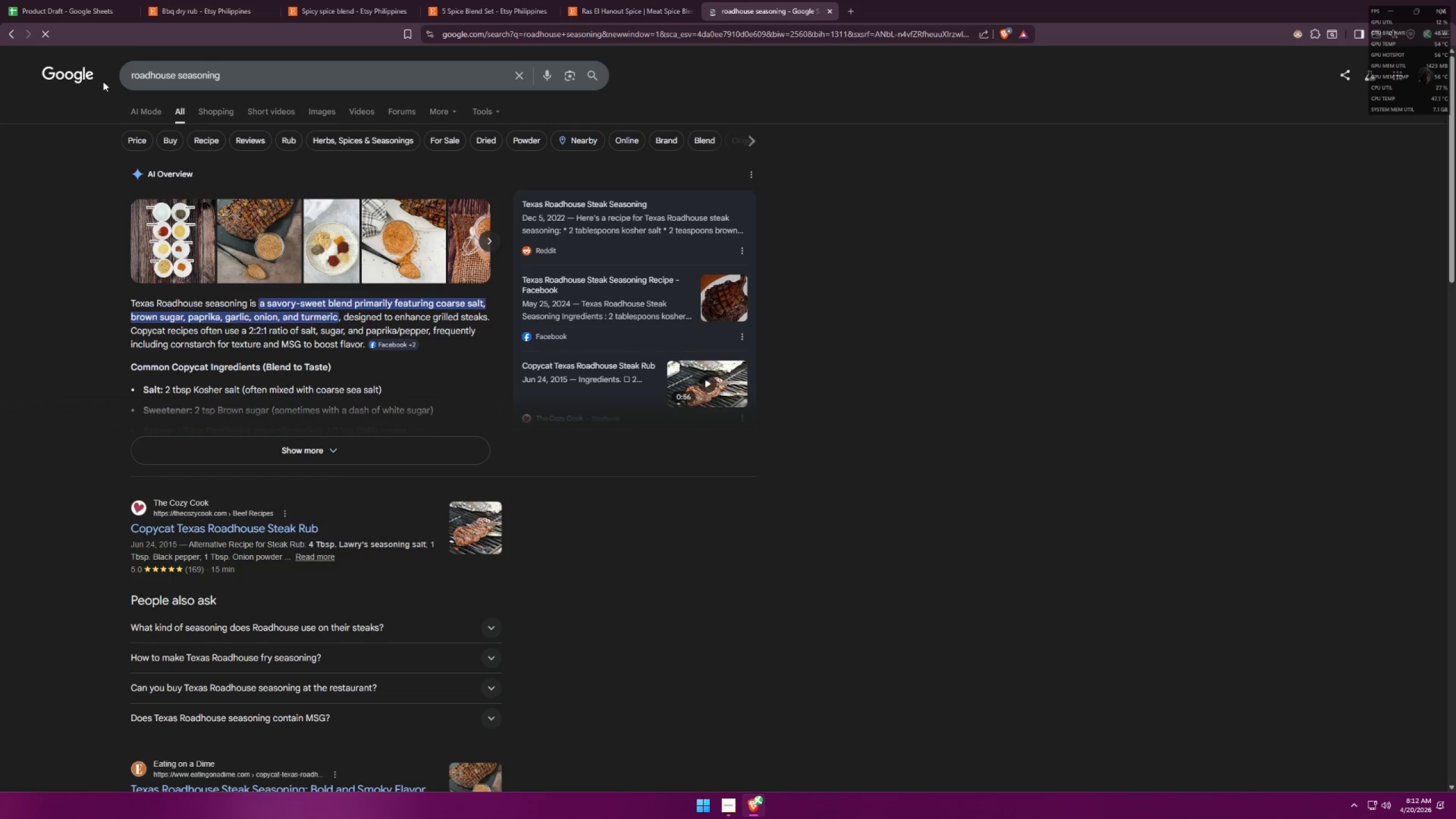 
left_click([222, 0])
 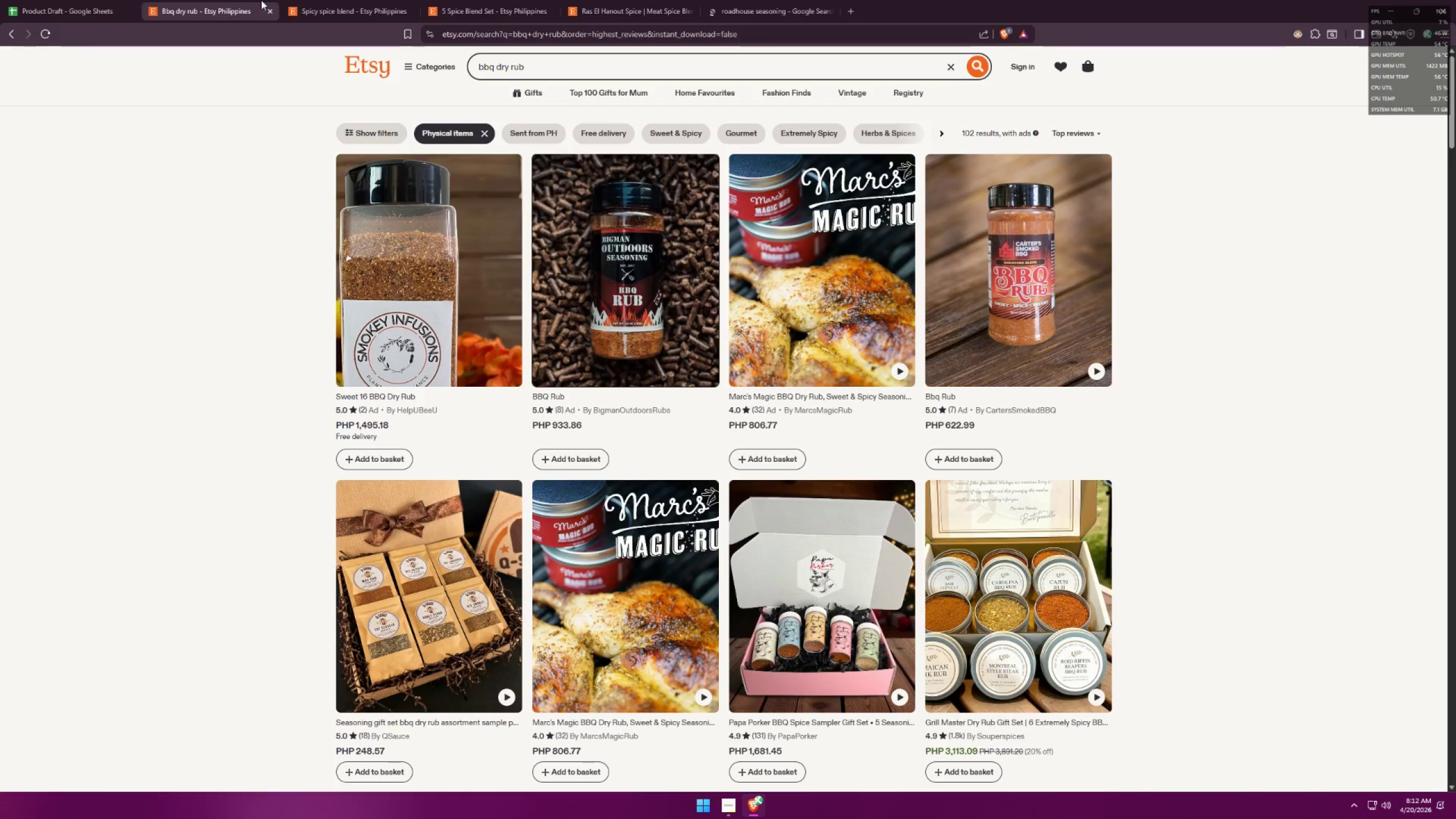 
left_click([341, 0])
 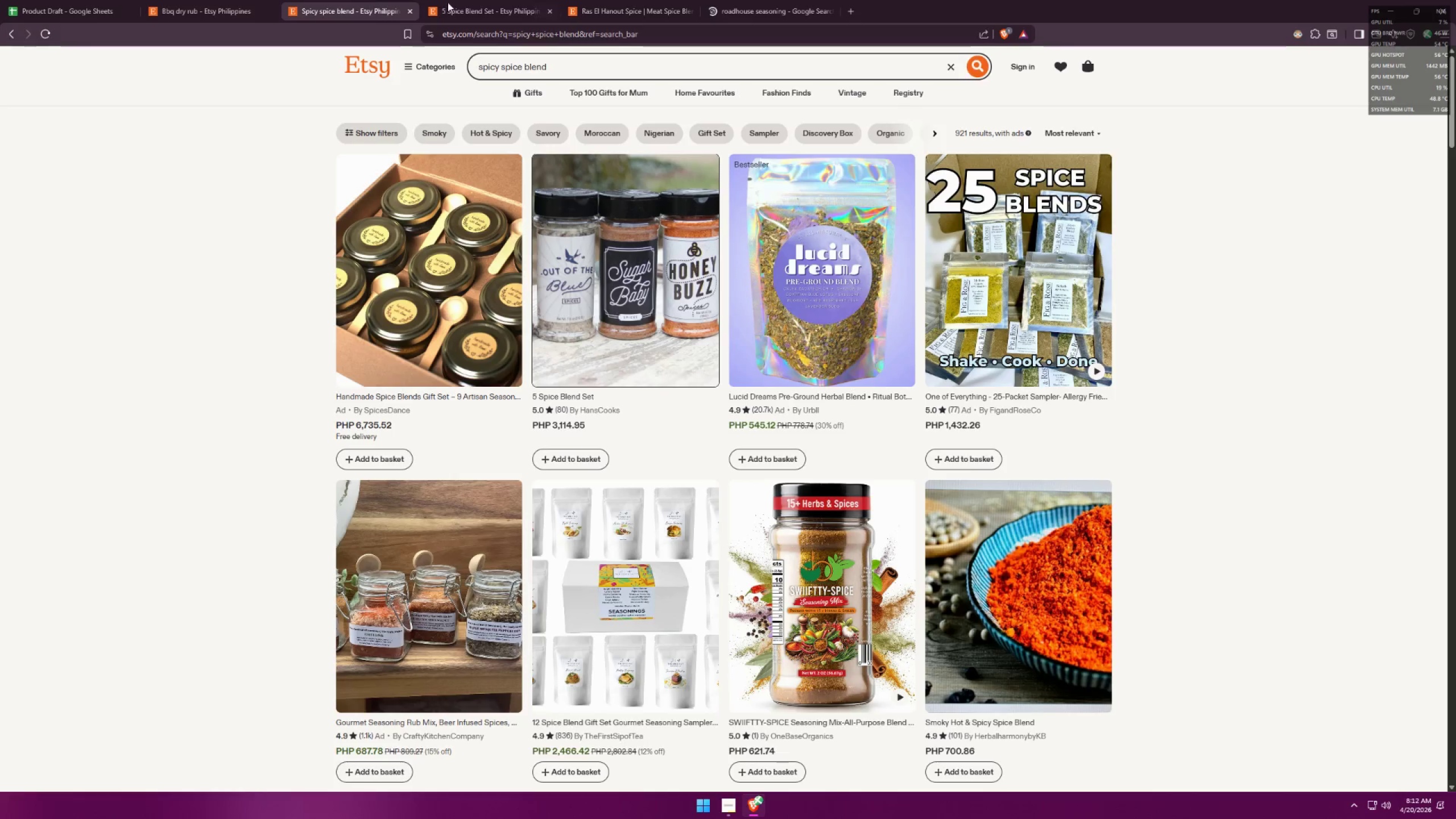 
left_click([500, 0])
 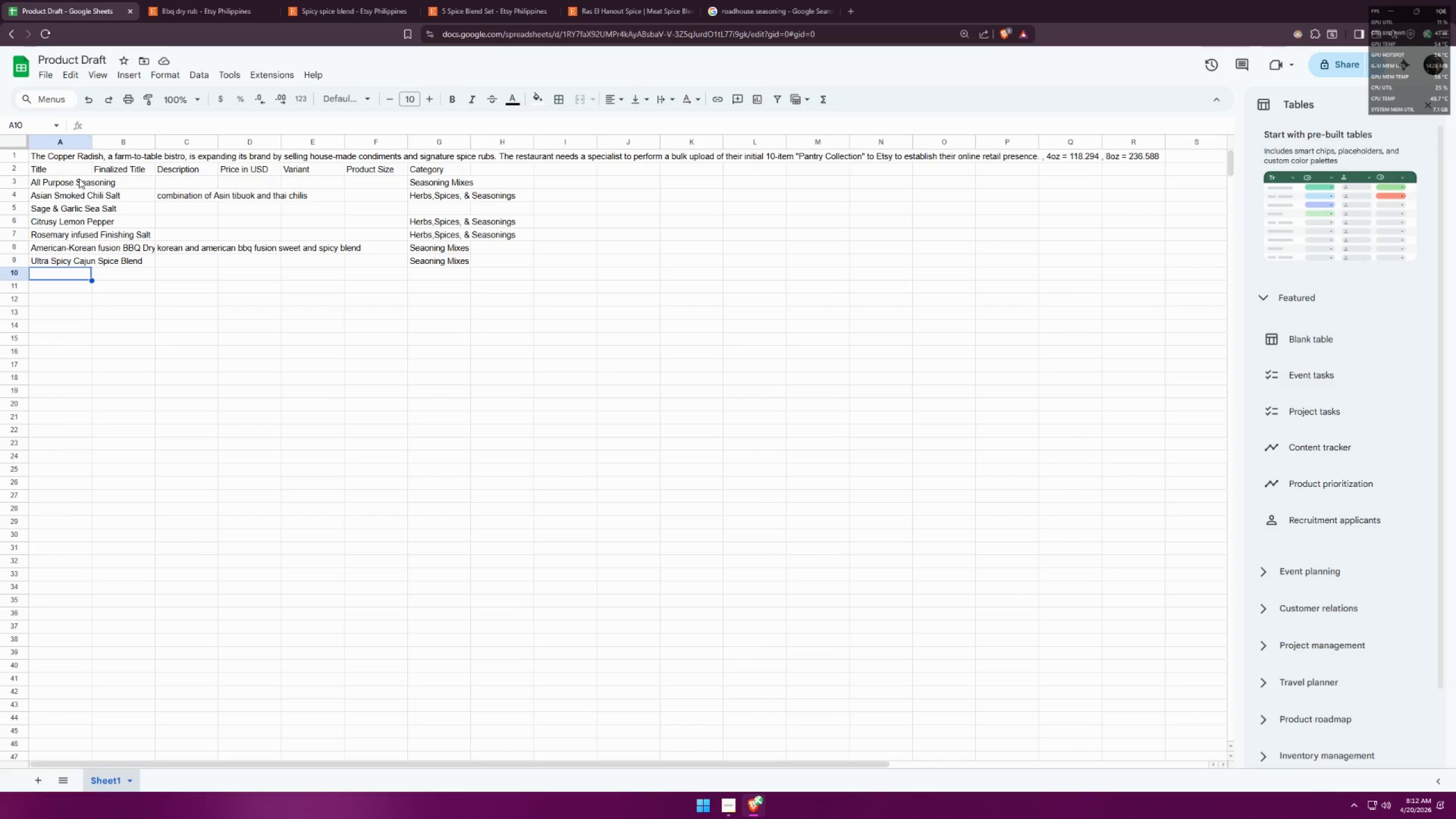 
double_click([36, 181])
 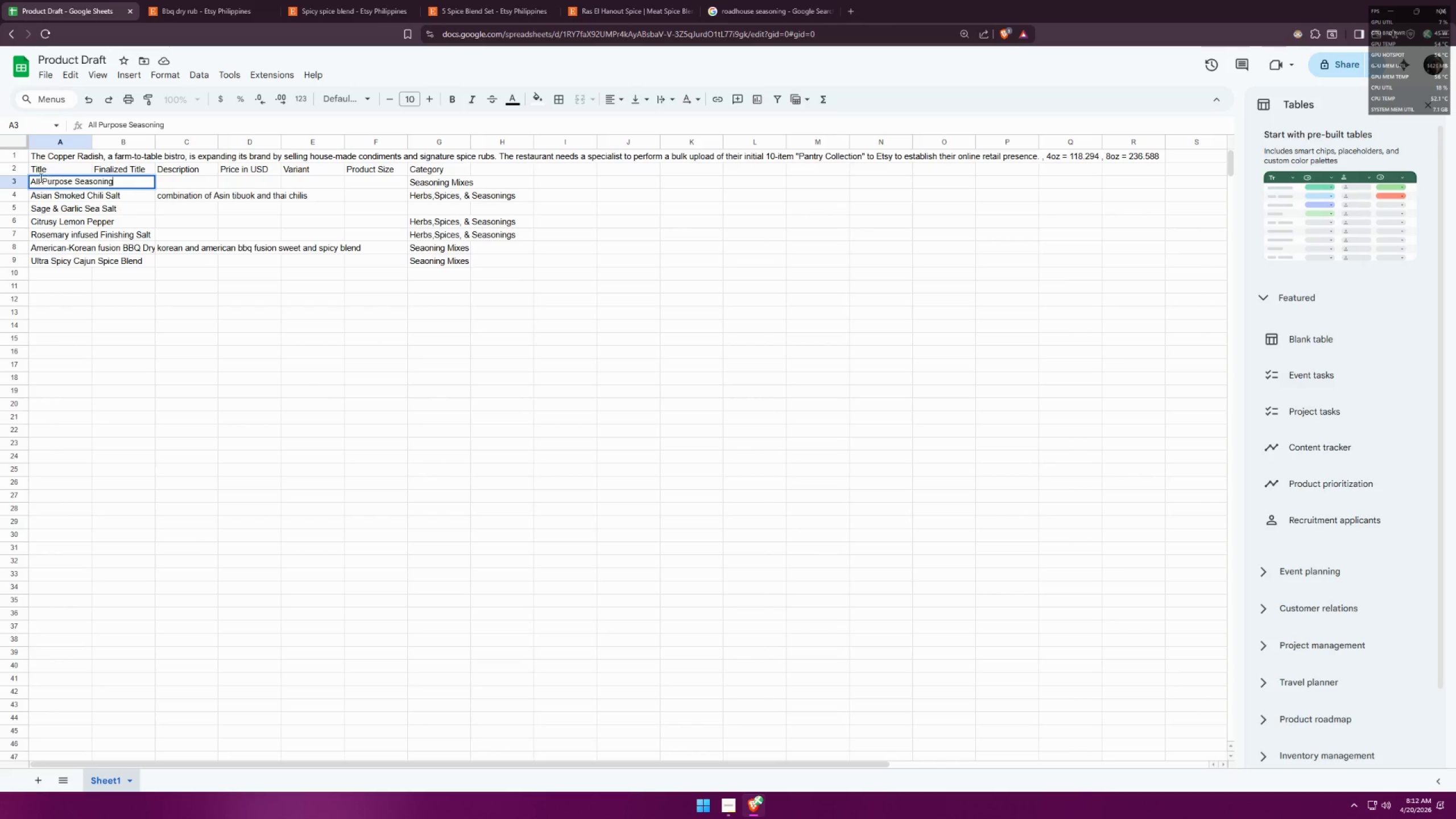 
left_click([31, 181])
 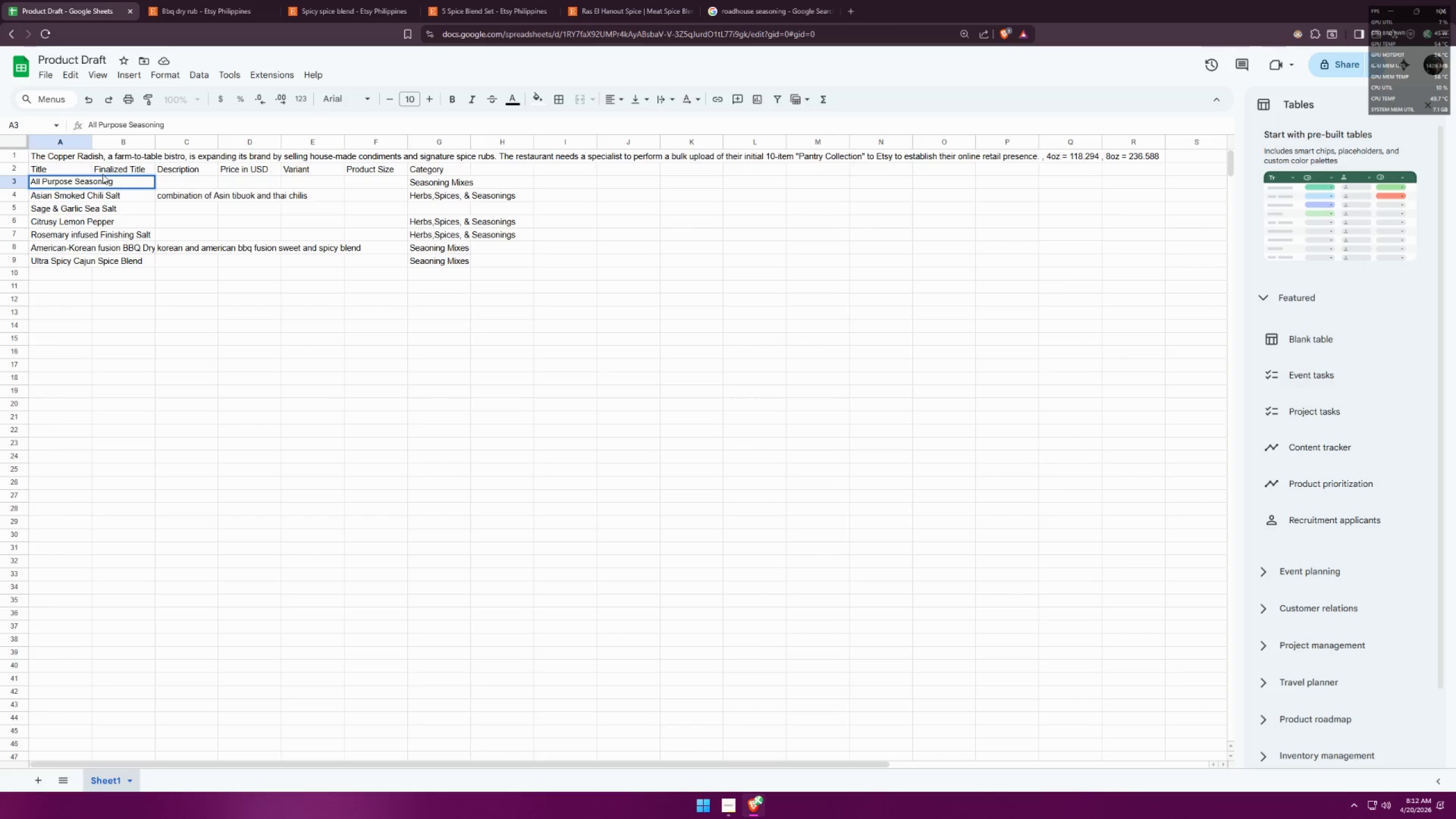 
type(RoadHouse )
 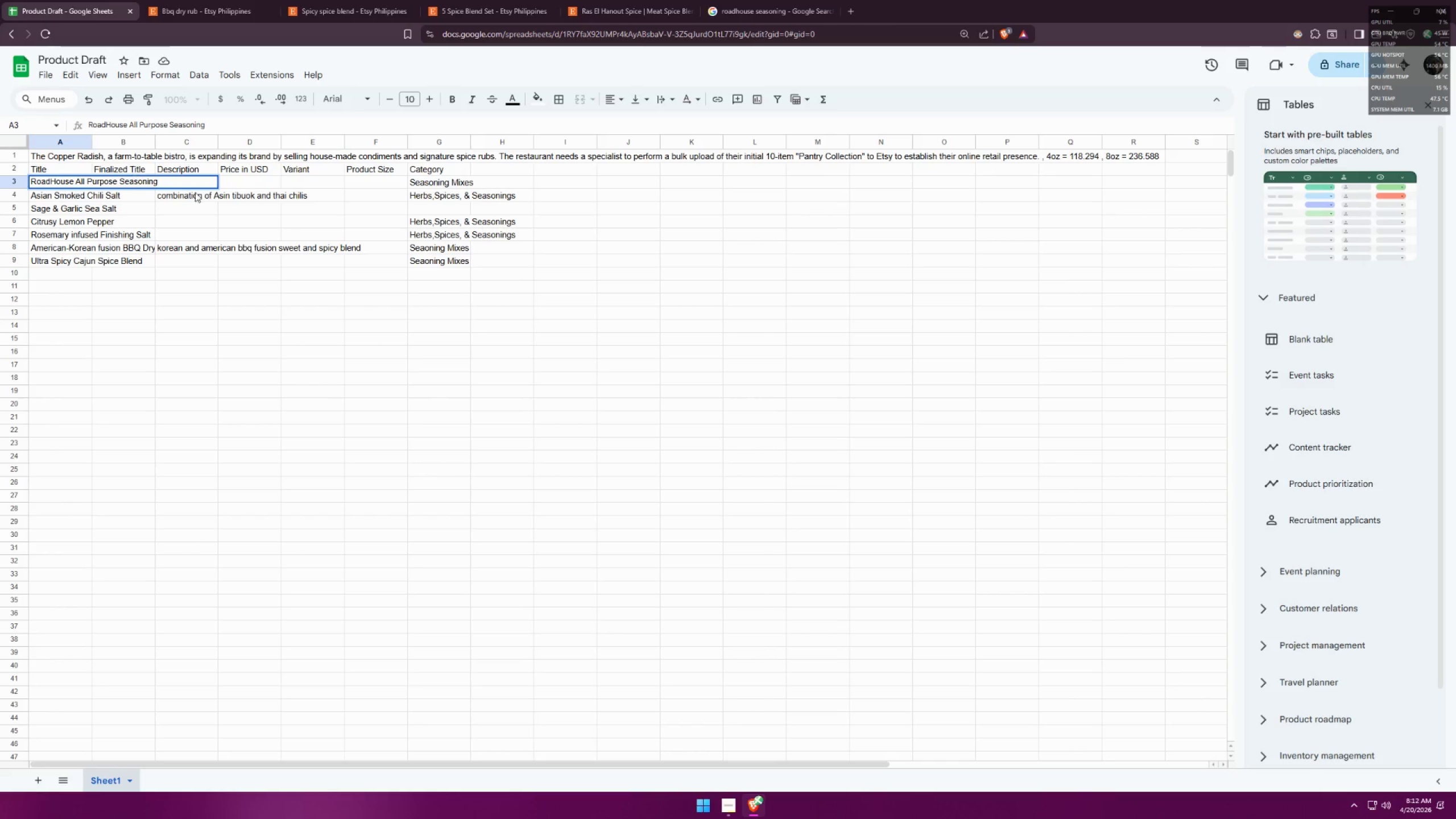 
left_click([253, 231])
 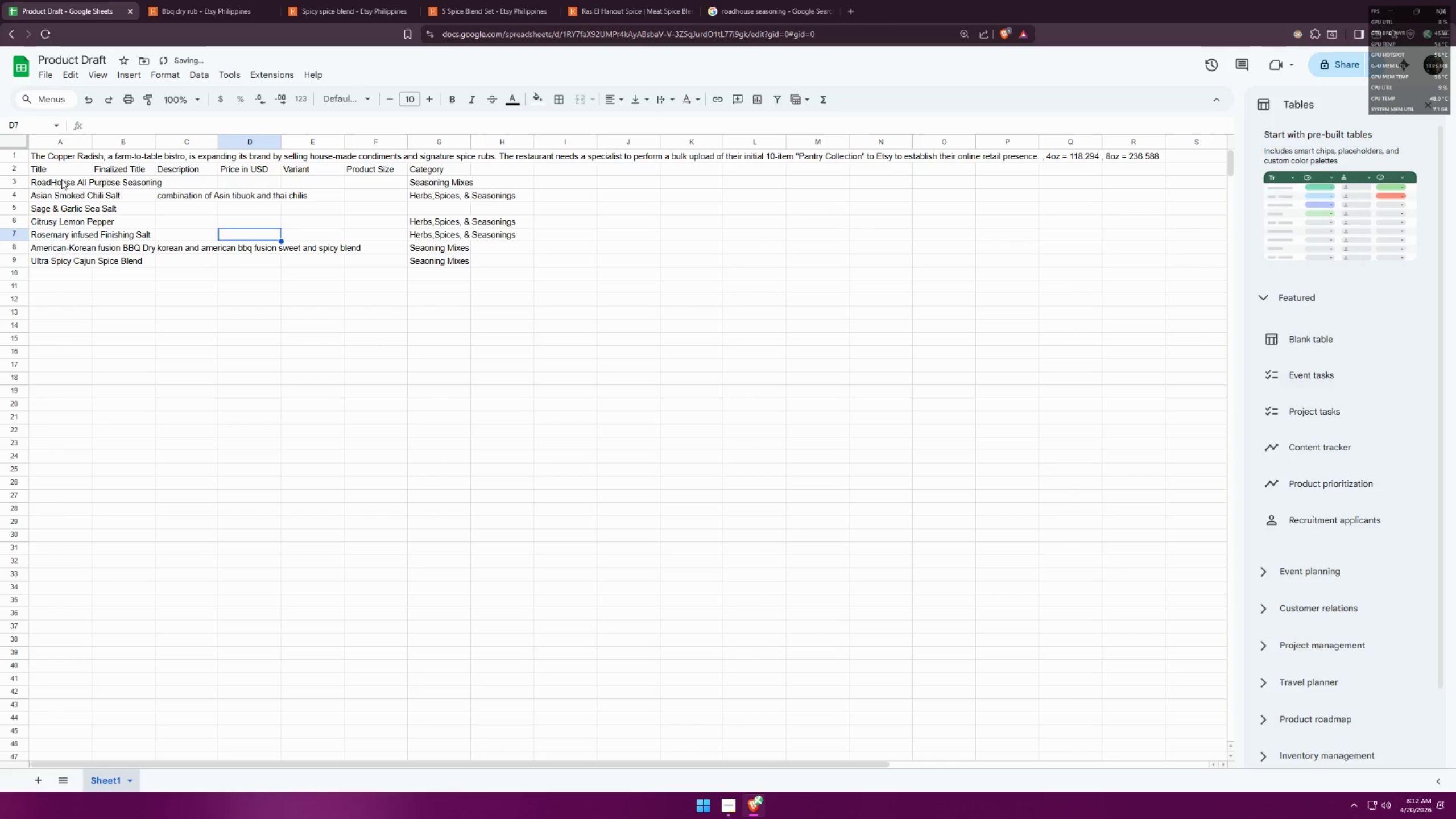 
double_click([49, 195])
 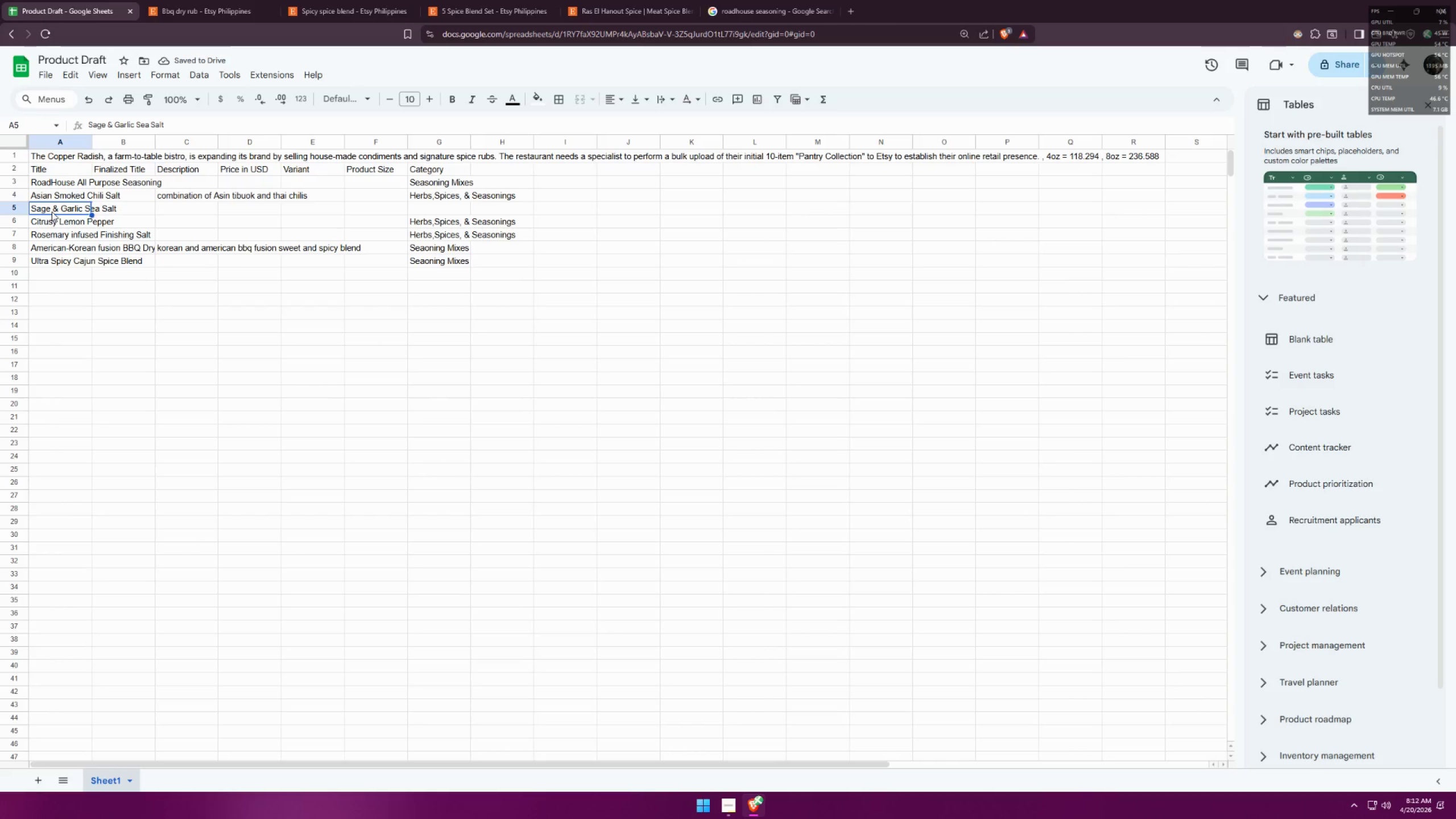 
double_click([44, 227])
 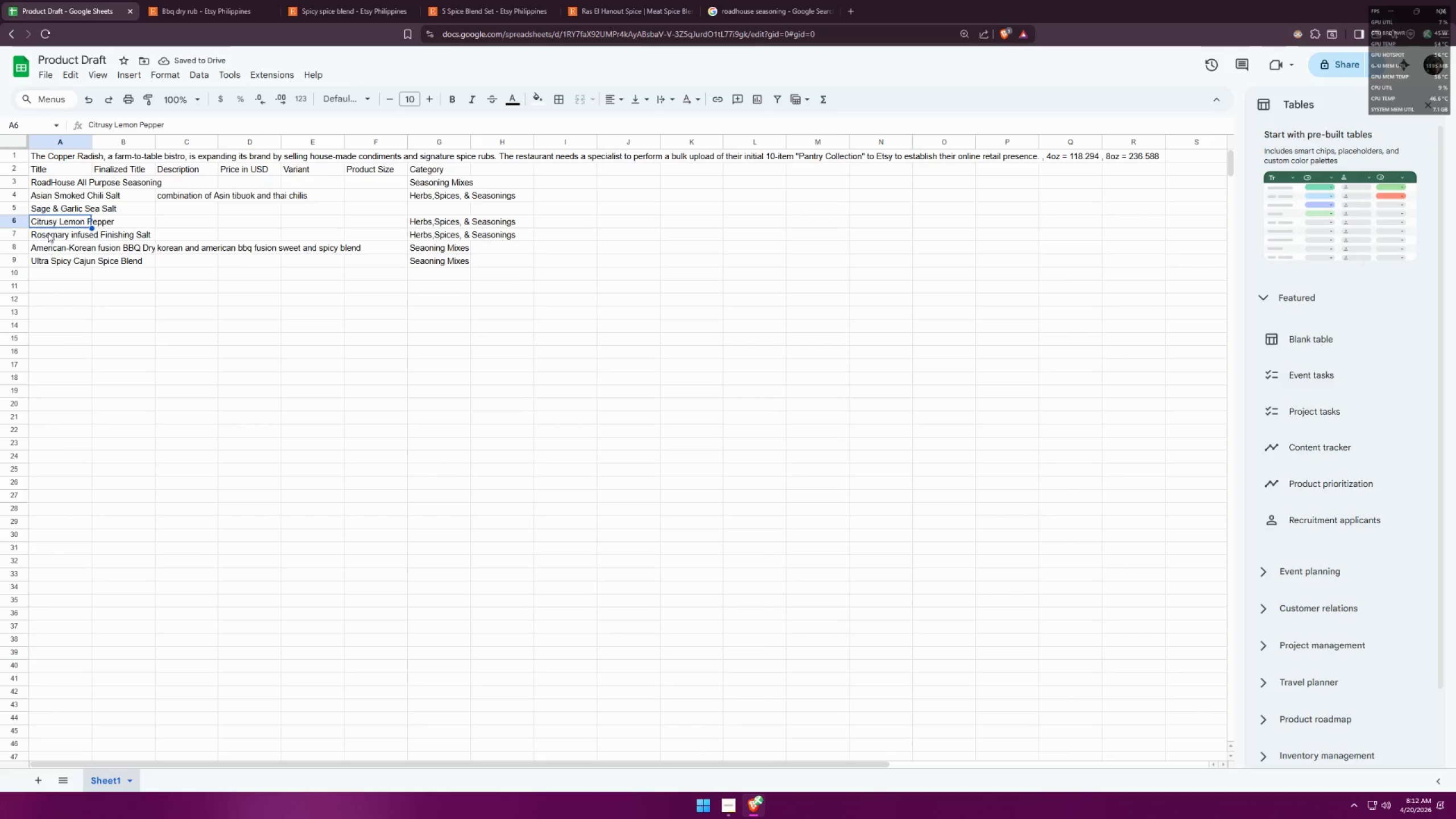 
triple_click([48, 237])
 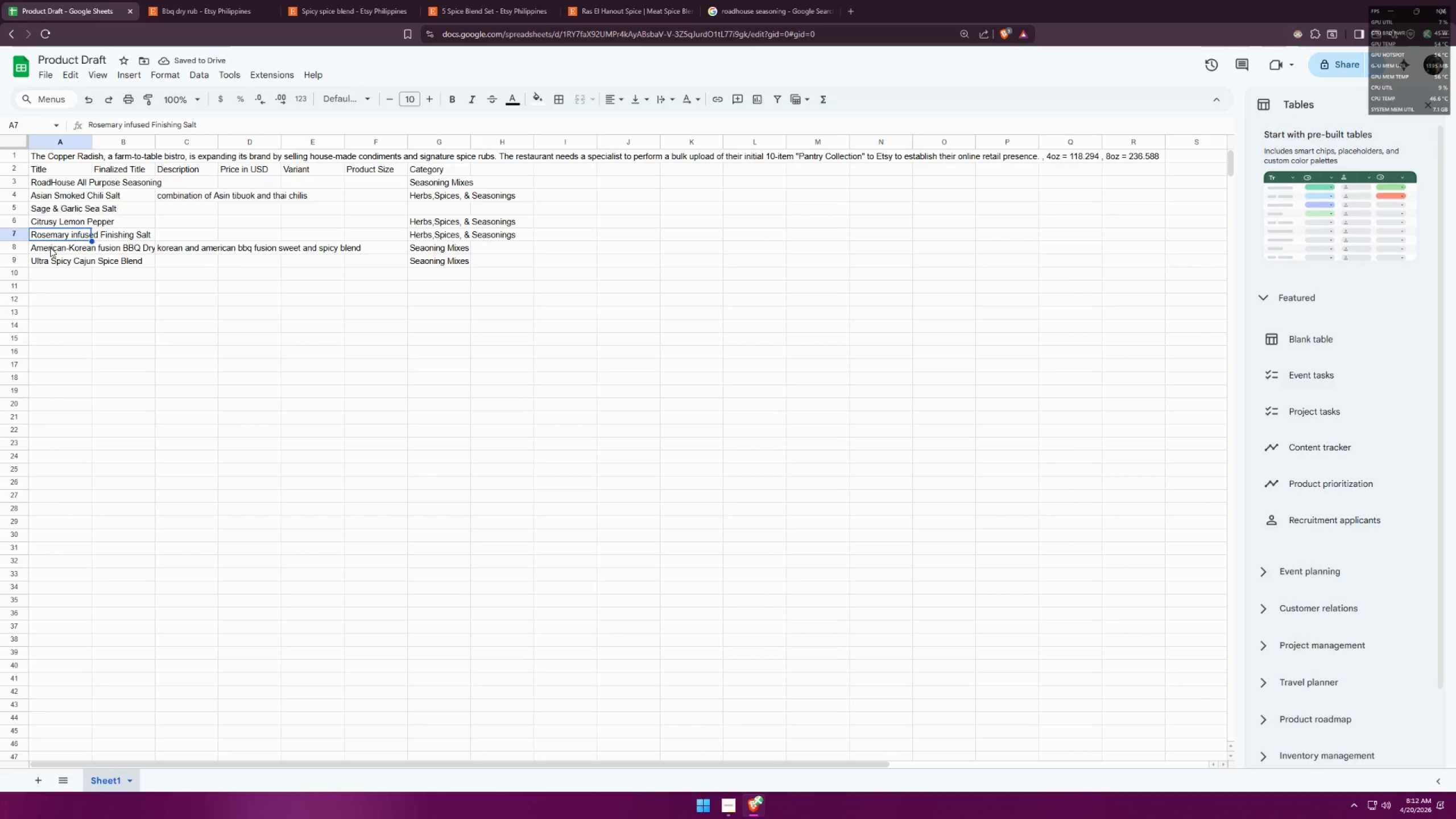 
triple_click([50, 247])
 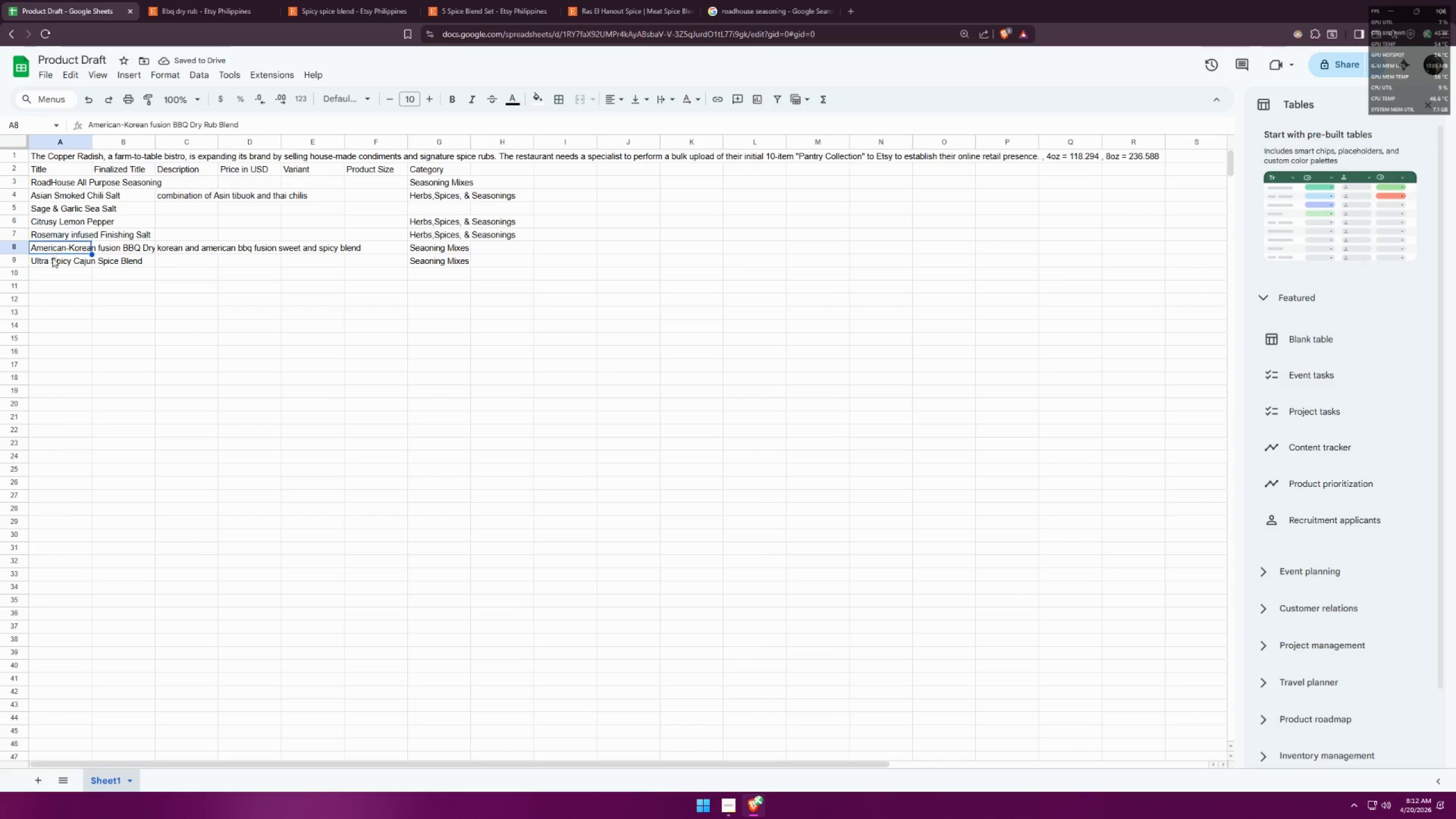 
triple_click([51, 264])
 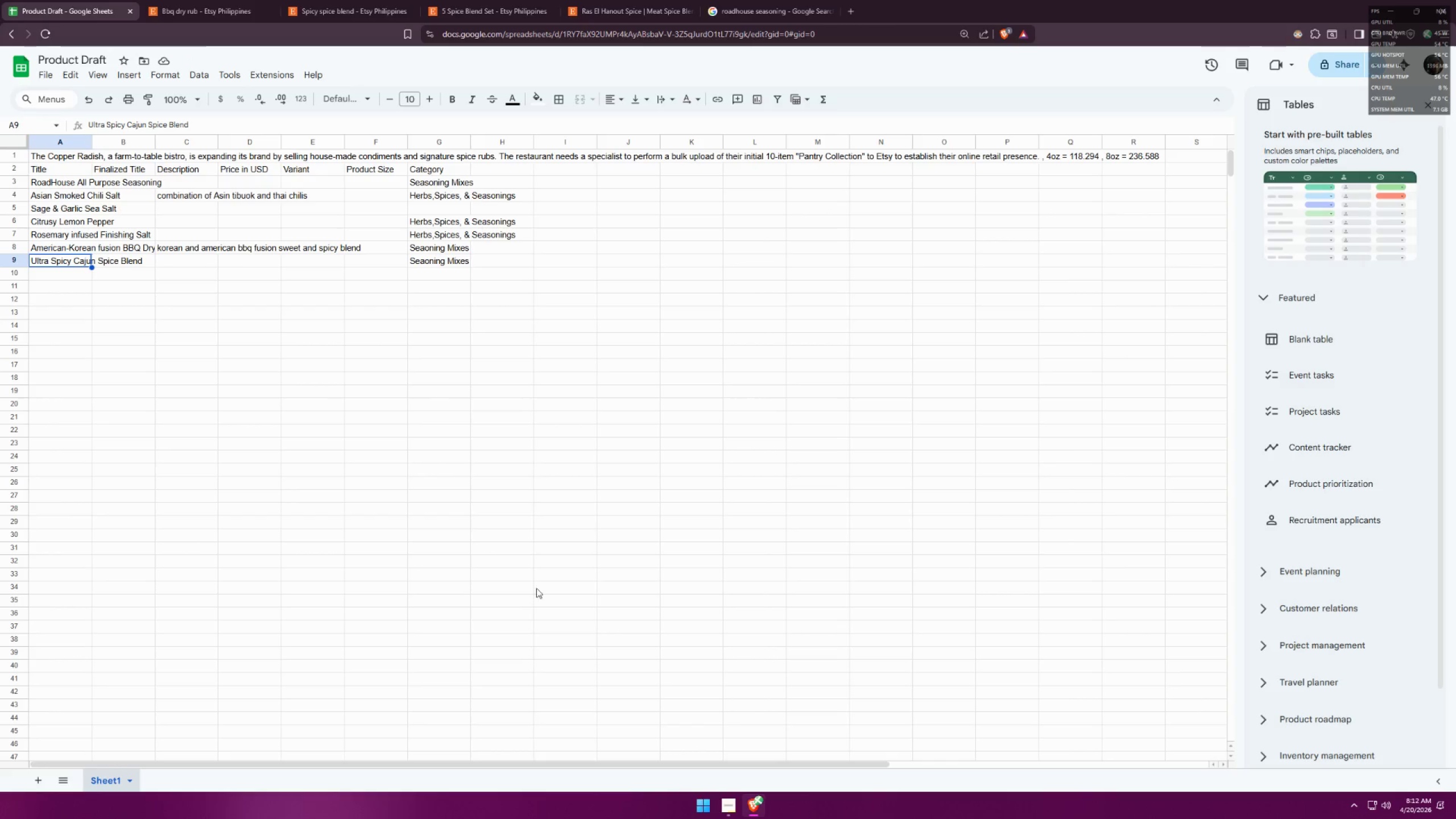 
left_click([725, 802])